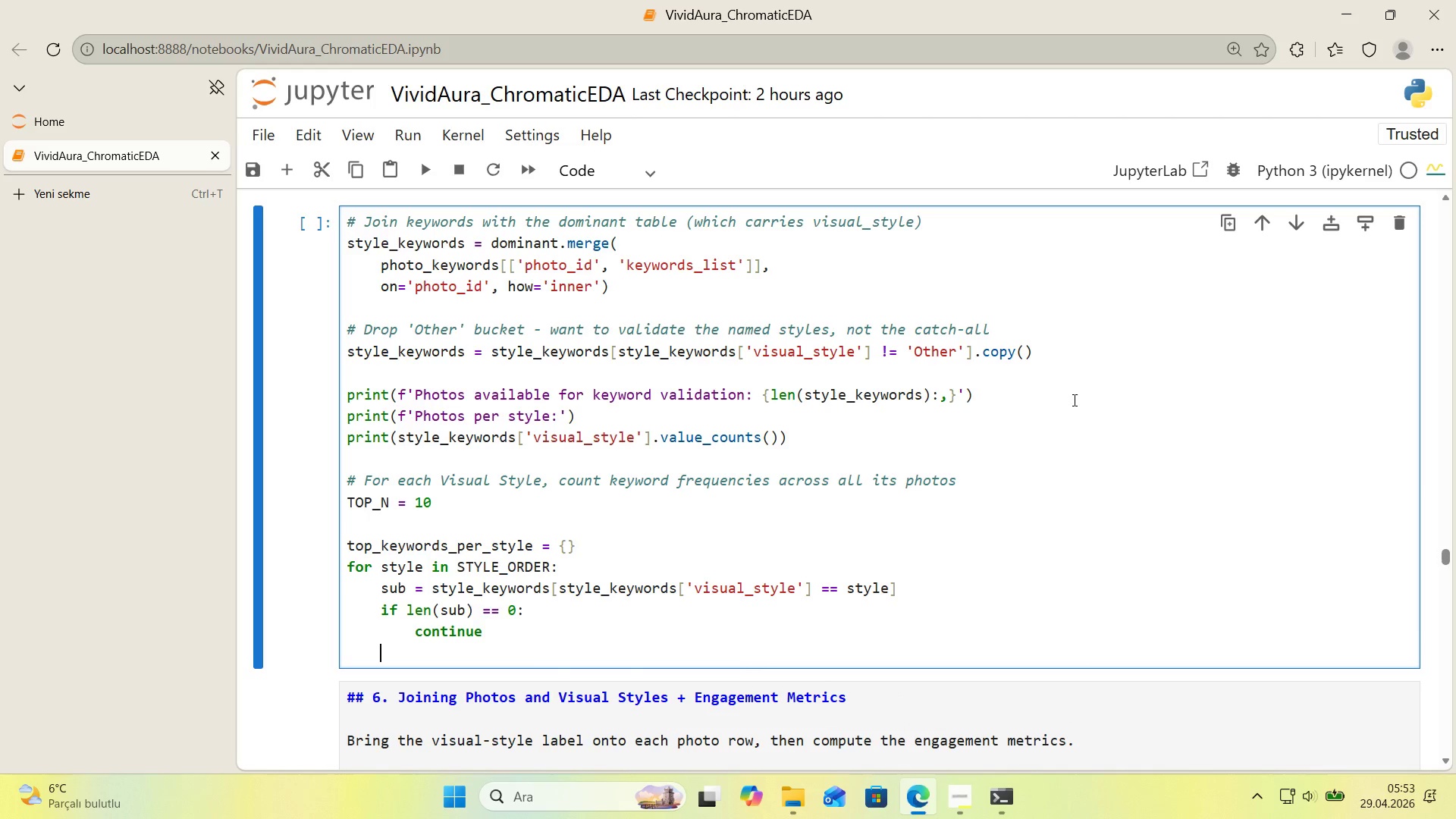 
key(Alt+Control+3)
 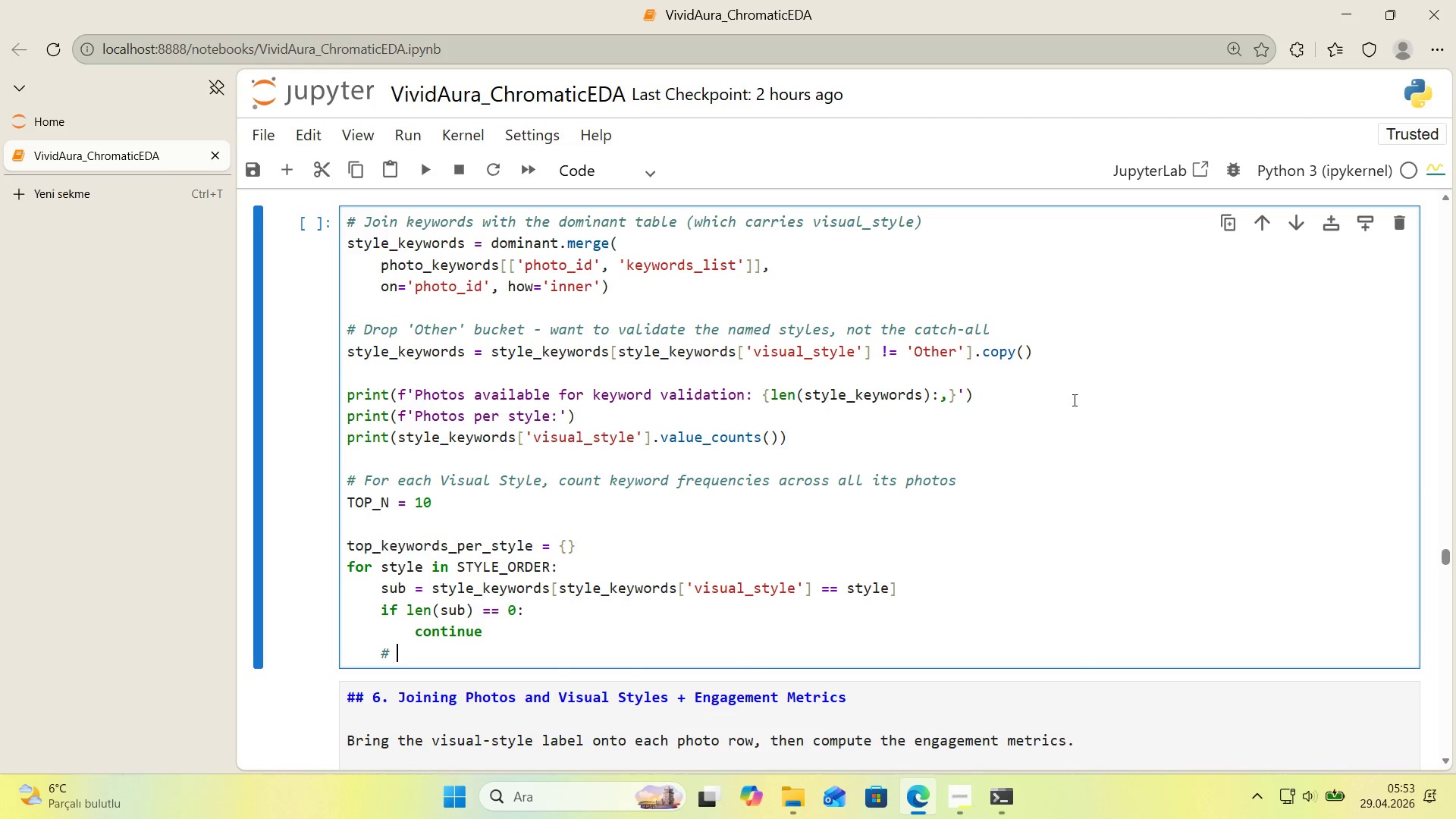 
type( Flatten all keyword l'sts 'nto a s'ngle Counter)
 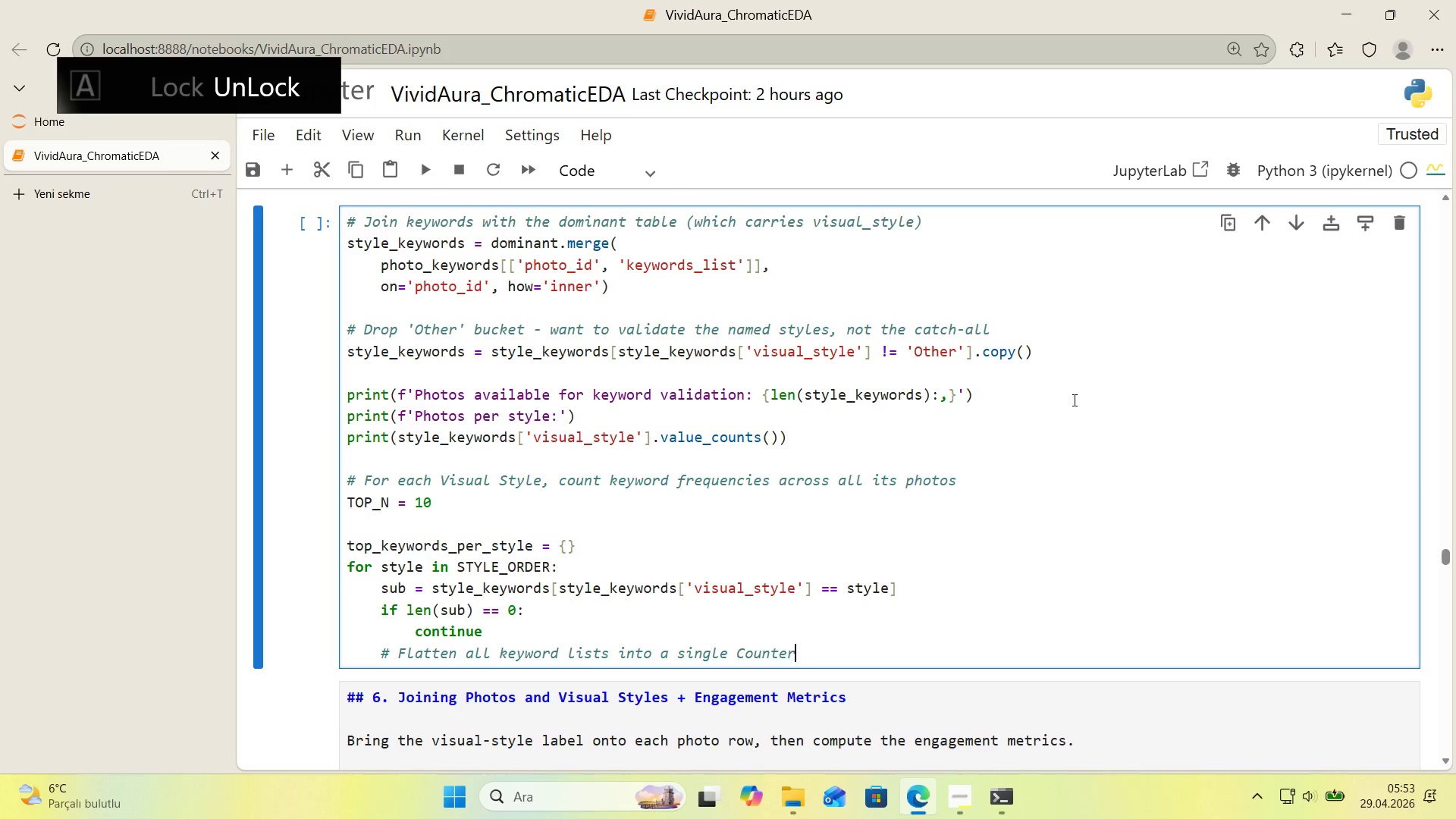 
key(Enter)
 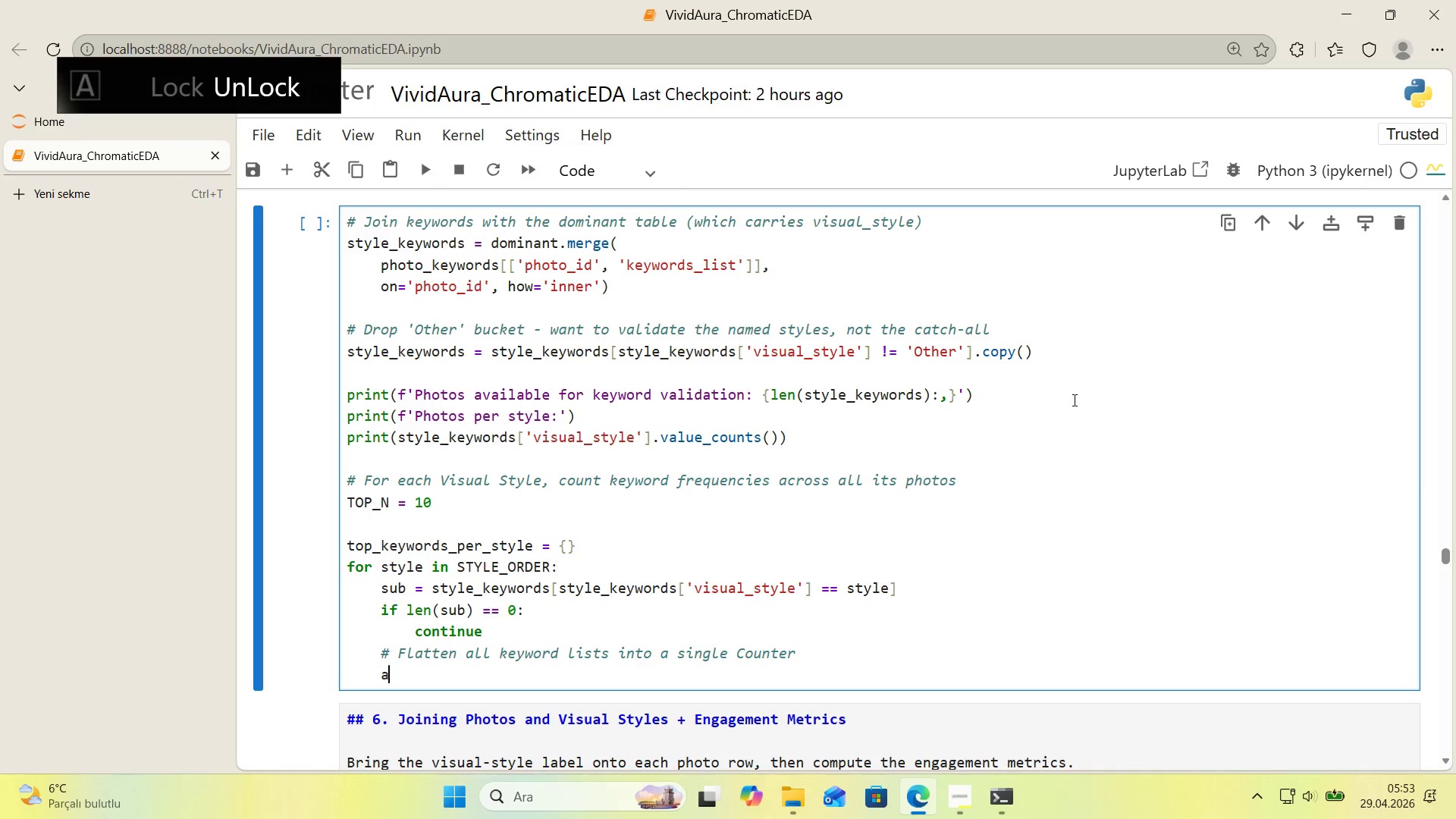 
type(all_keywords ) Counter*()
 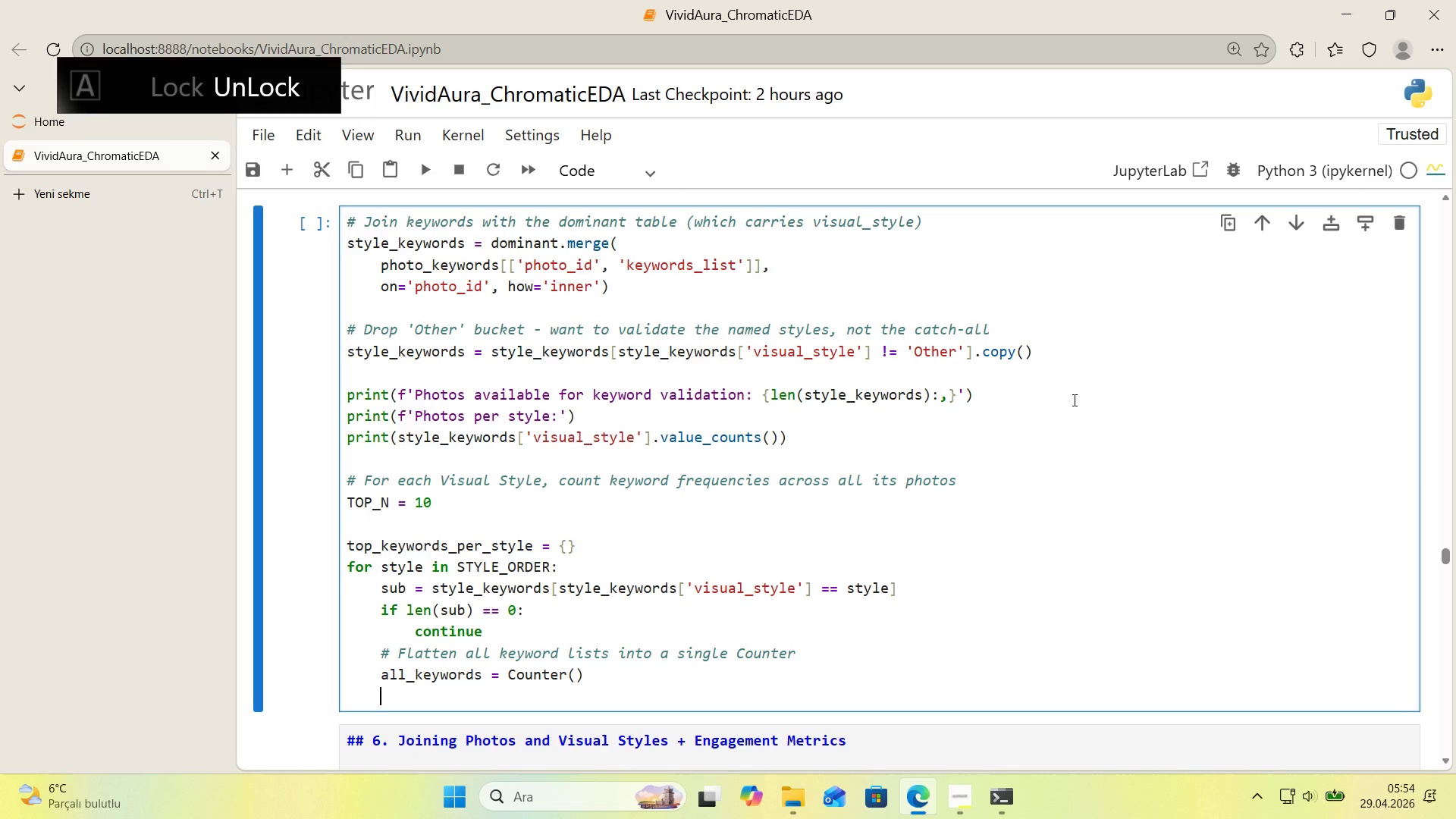 
 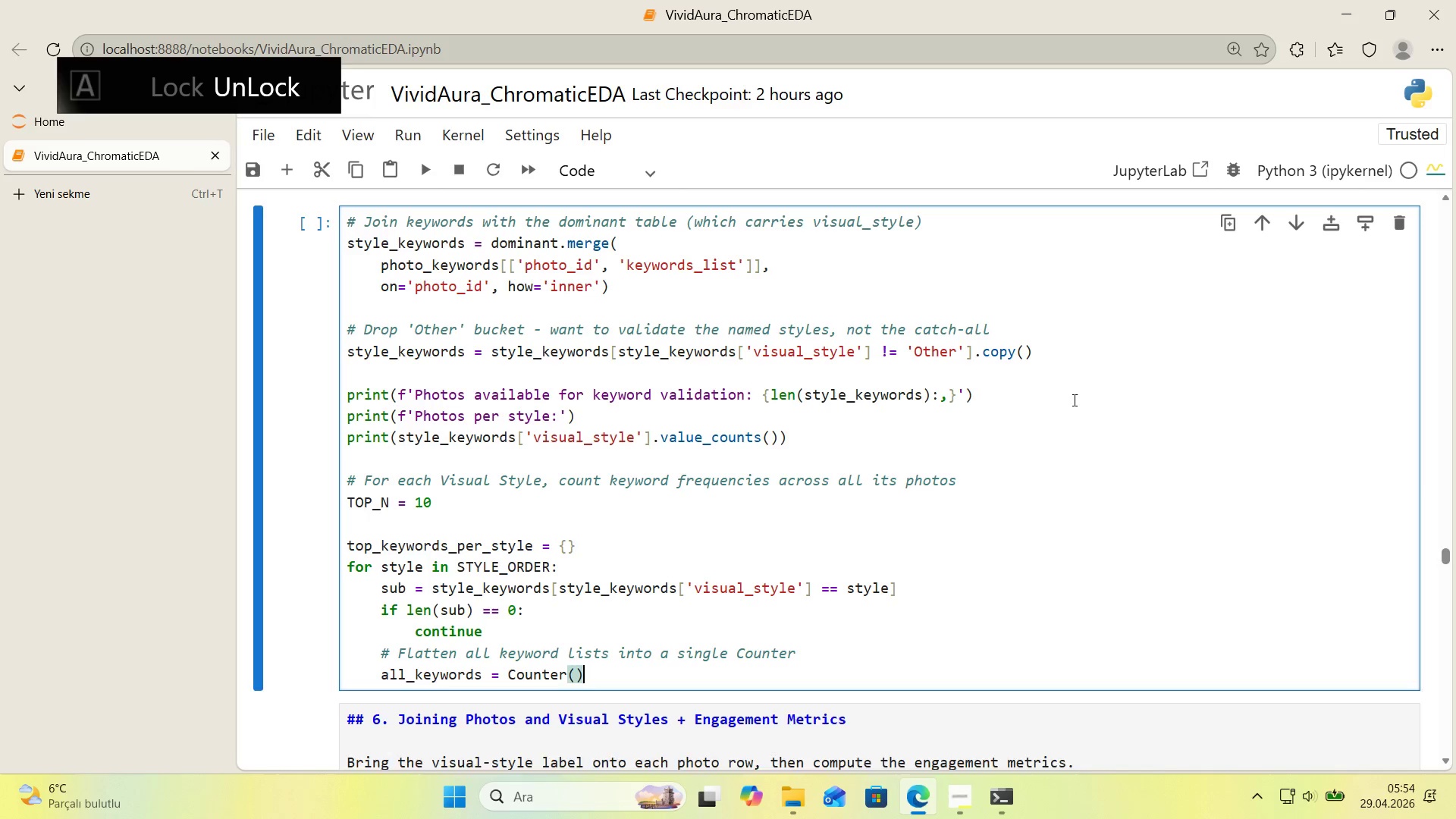 
key(Enter)
 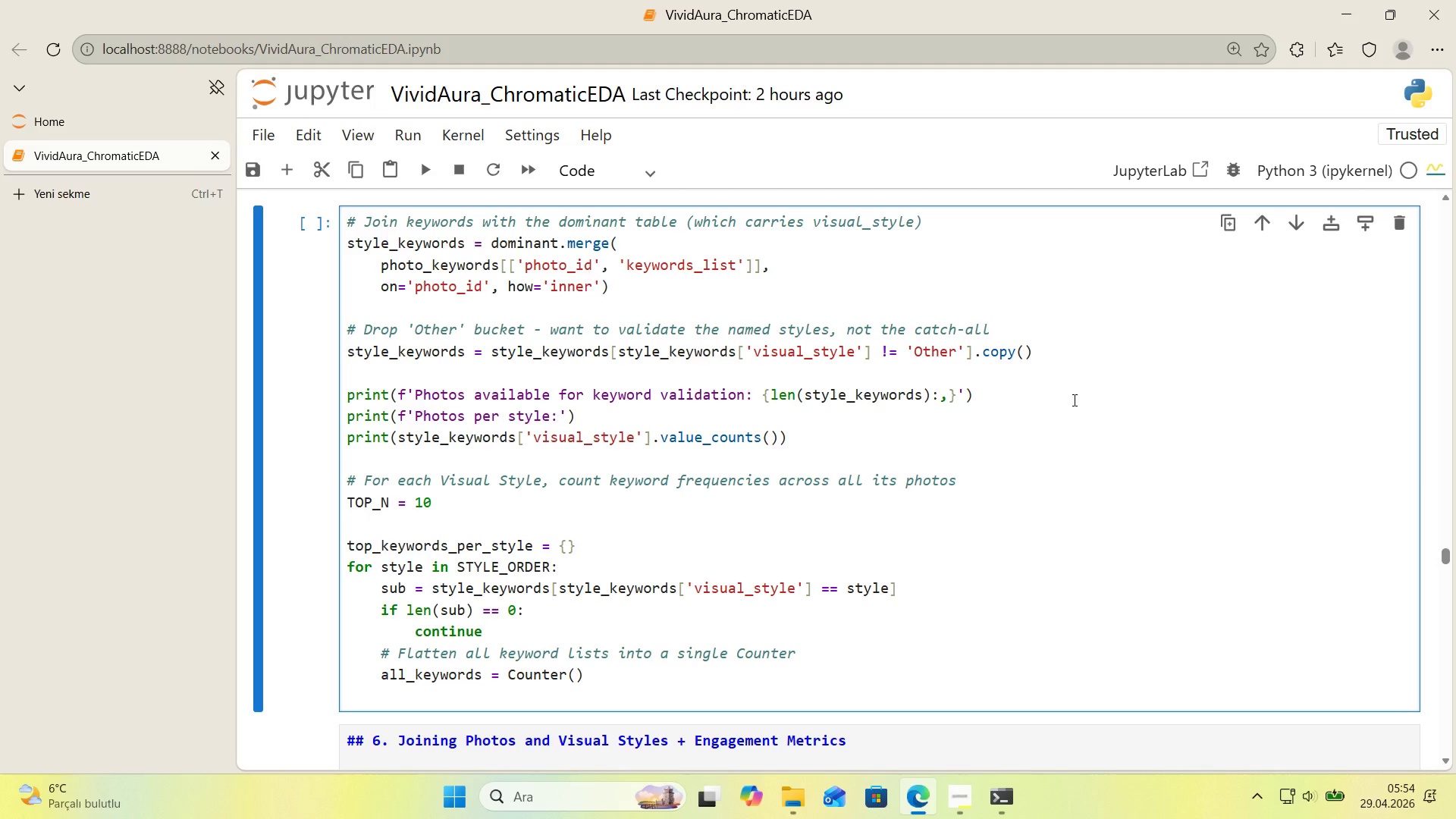 
type(for kw_l'st 'n sub)
 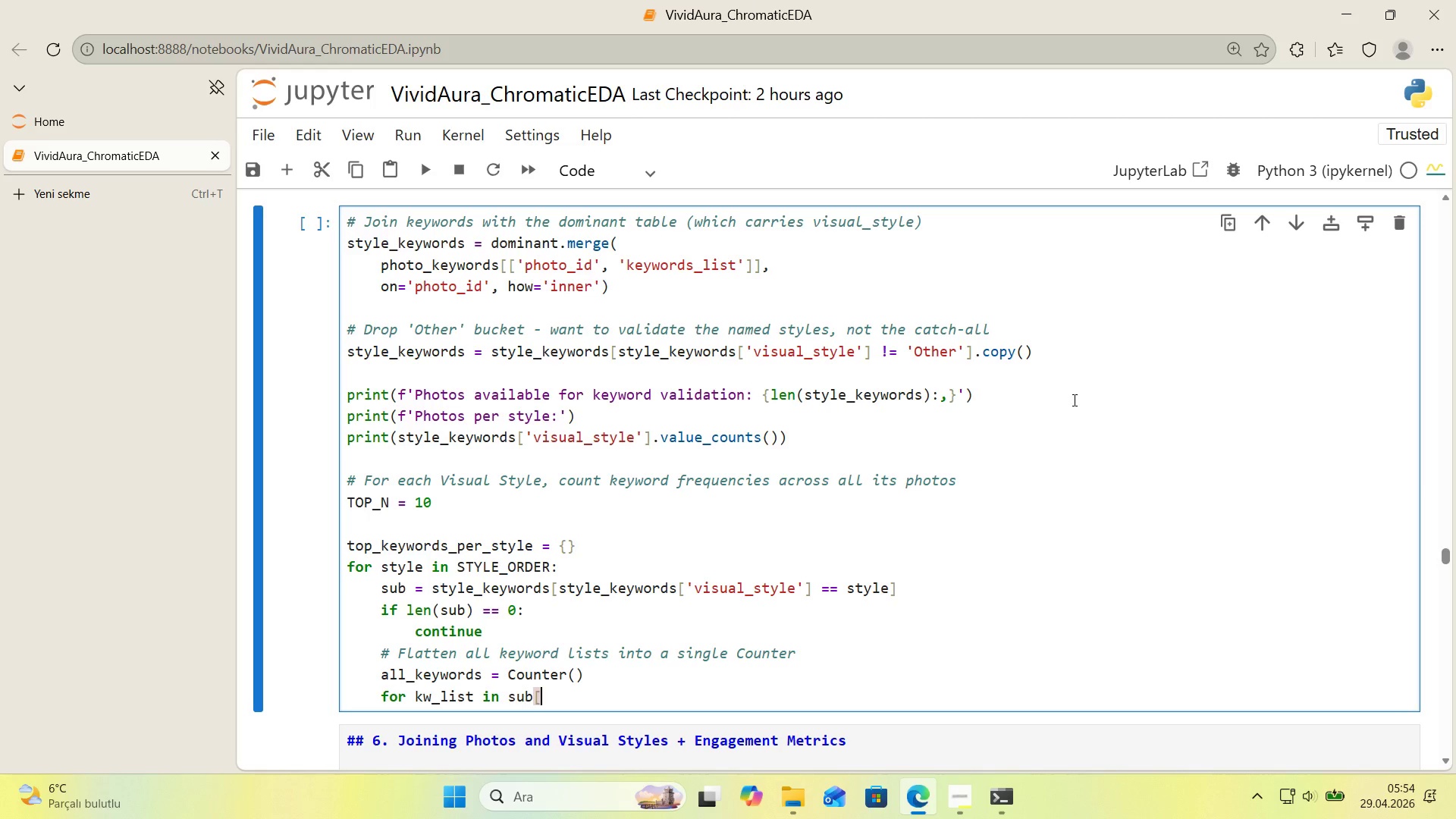 
key(Alt+Control+8)
 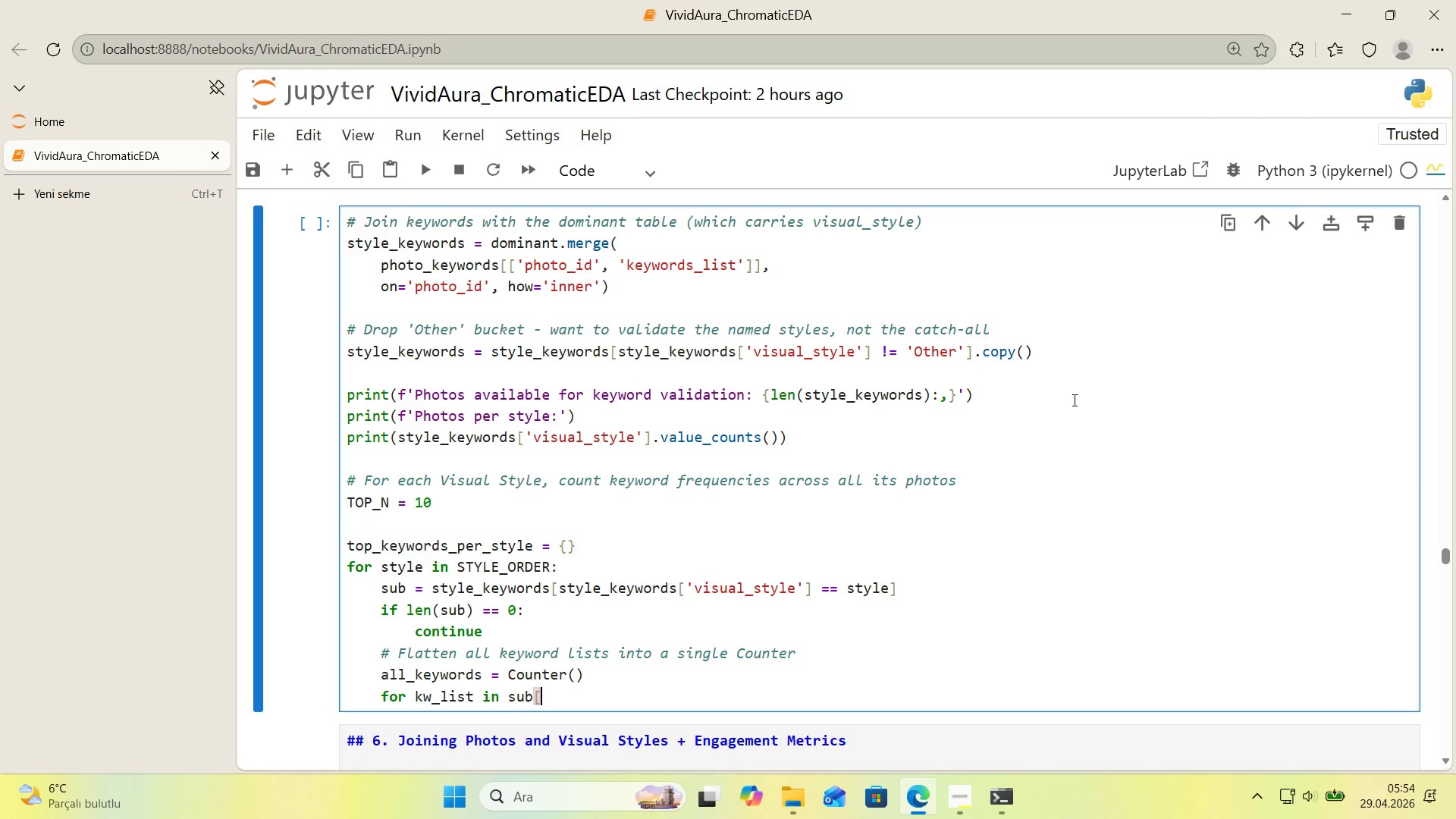 
key(Alt+Control+9)
 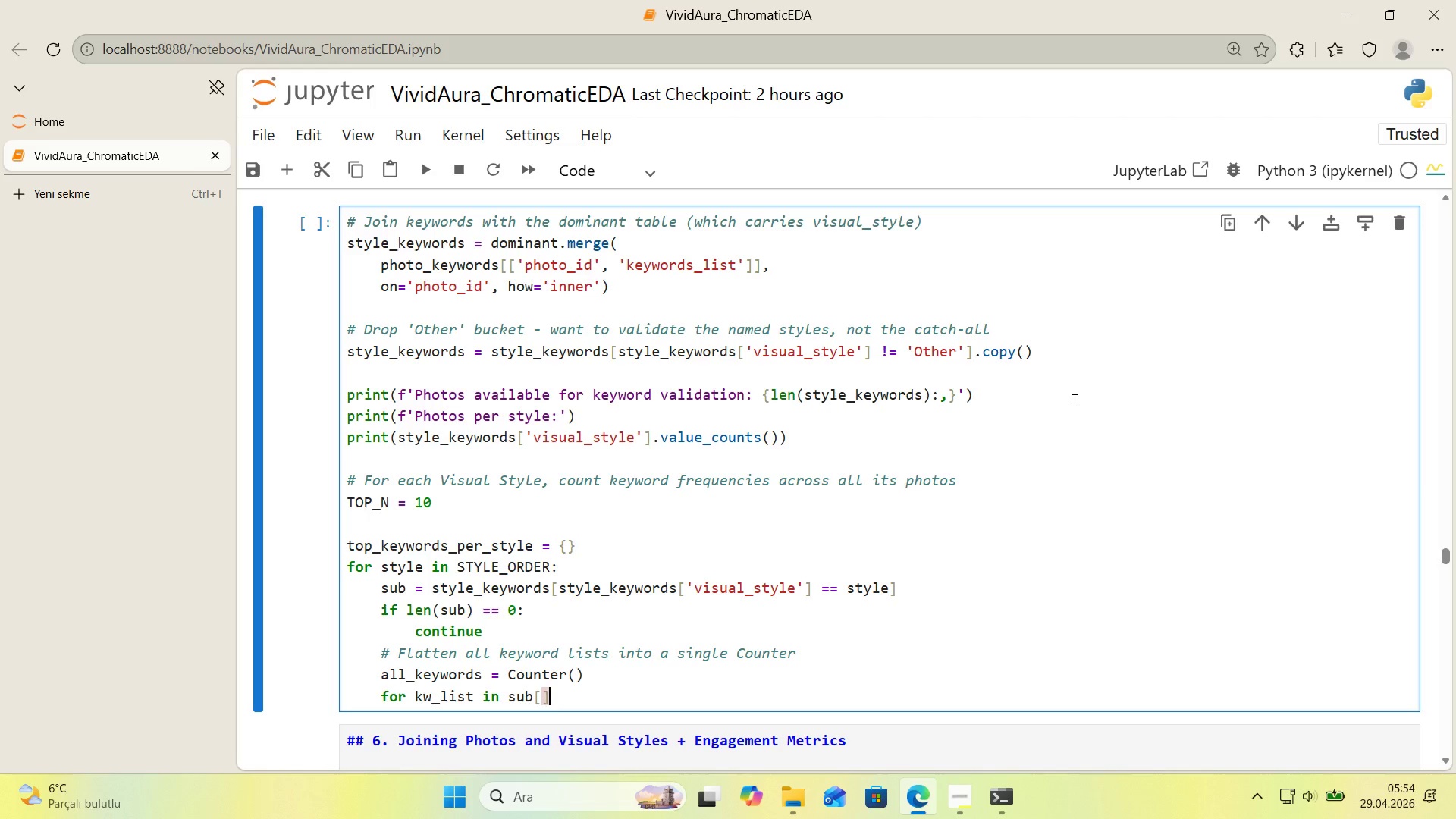 
key(ArrowLeft)
 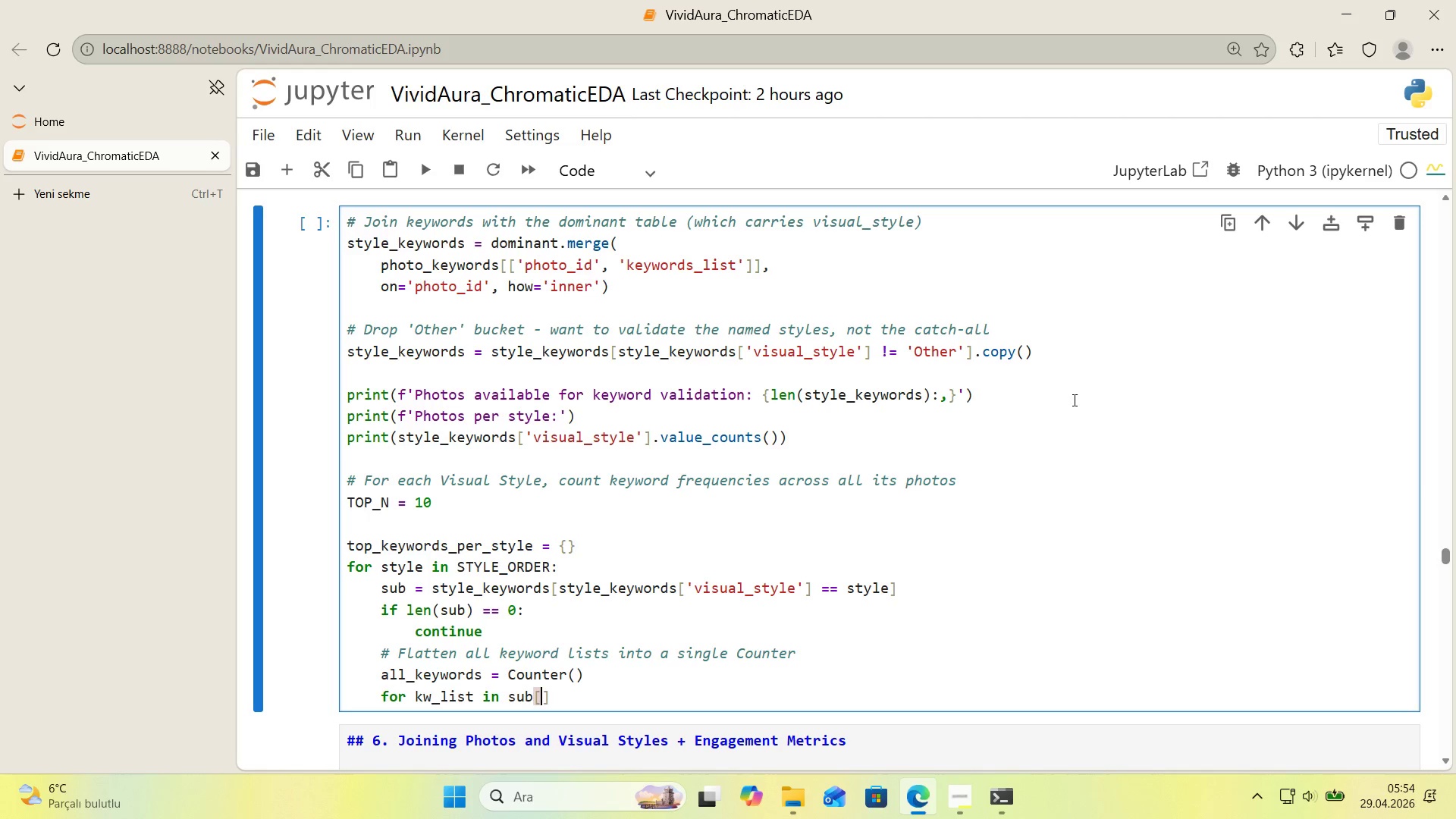 
type(@@)
 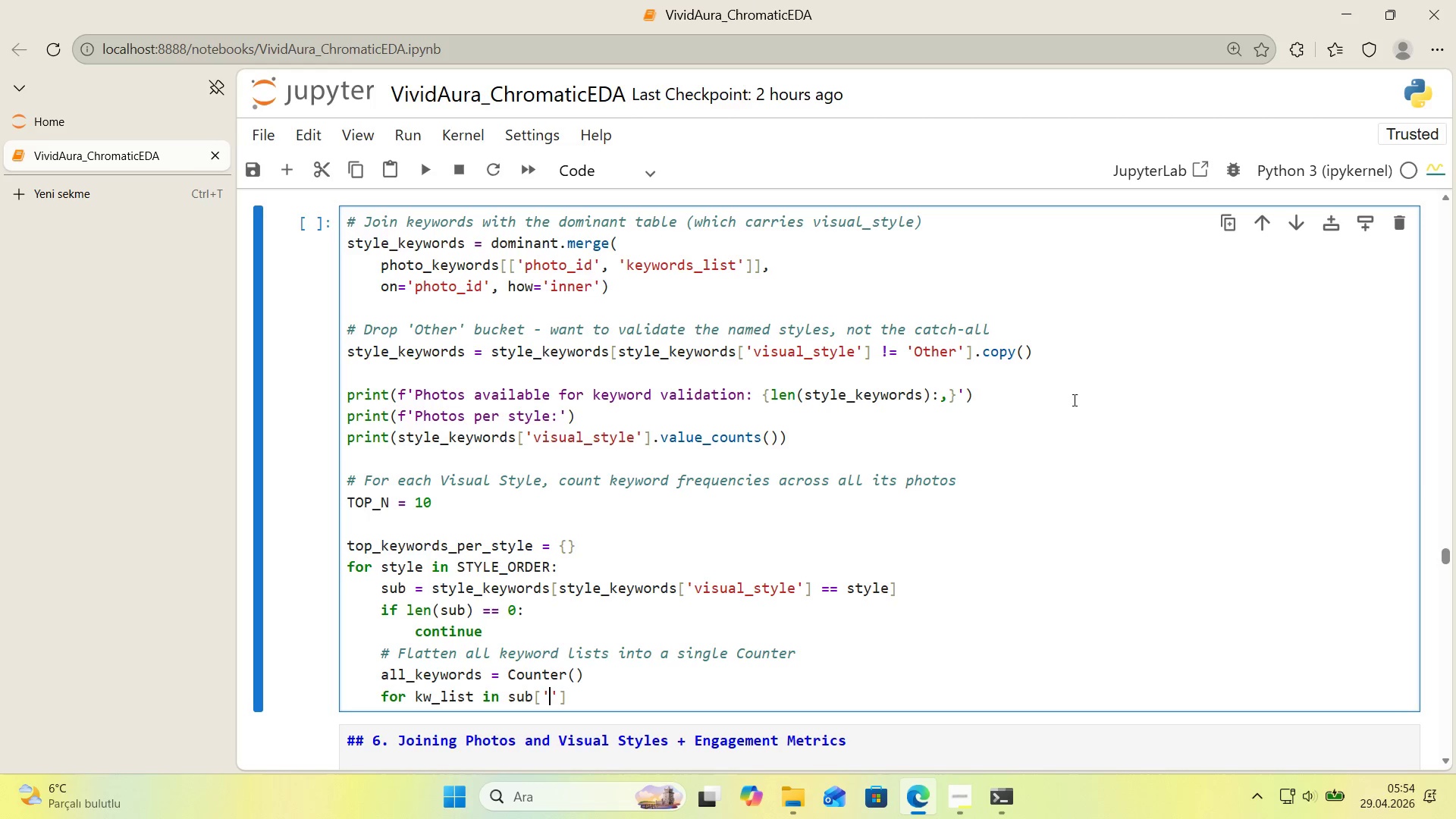 
key(ArrowLeft)
 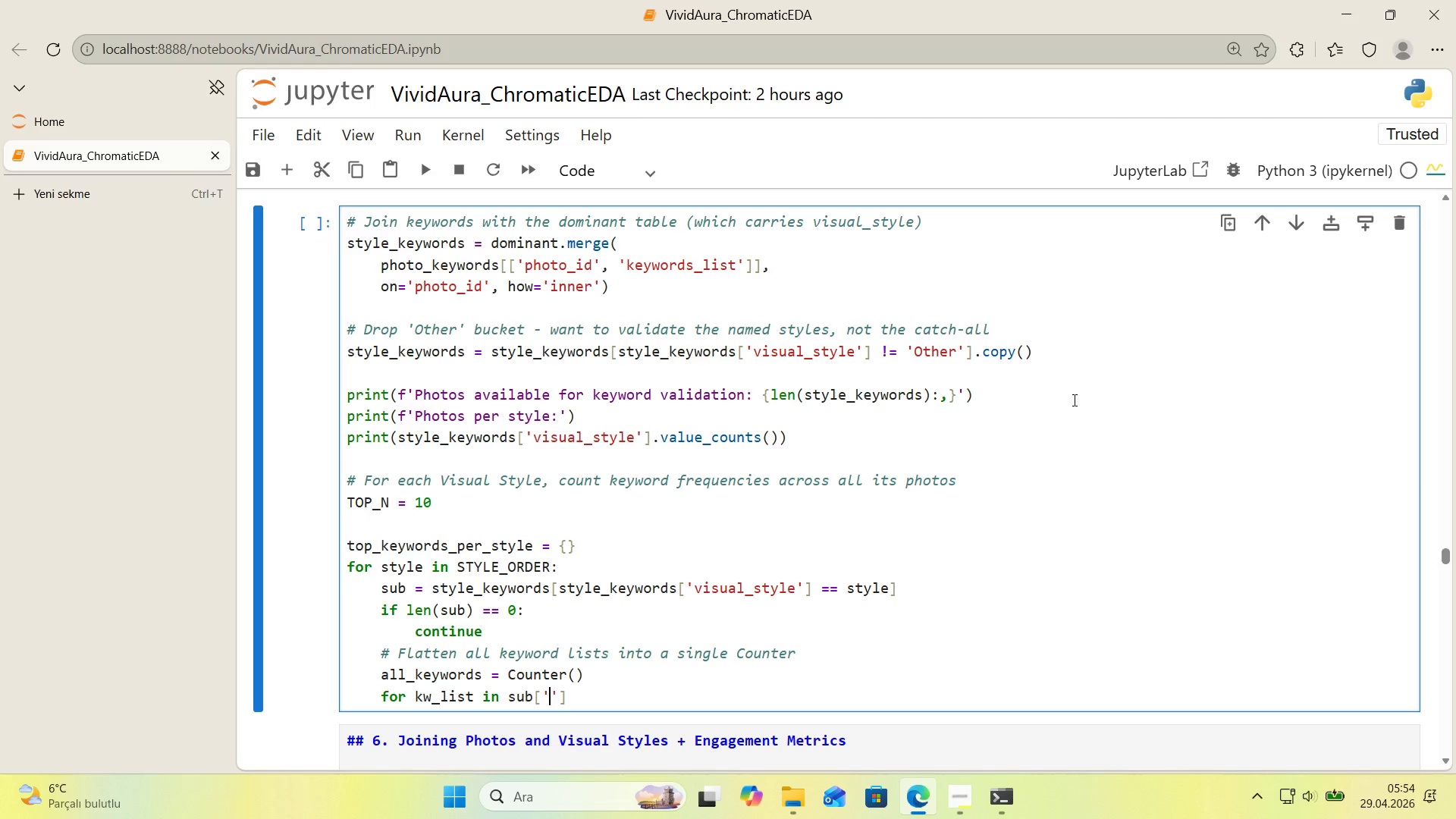 
type(keywords)
 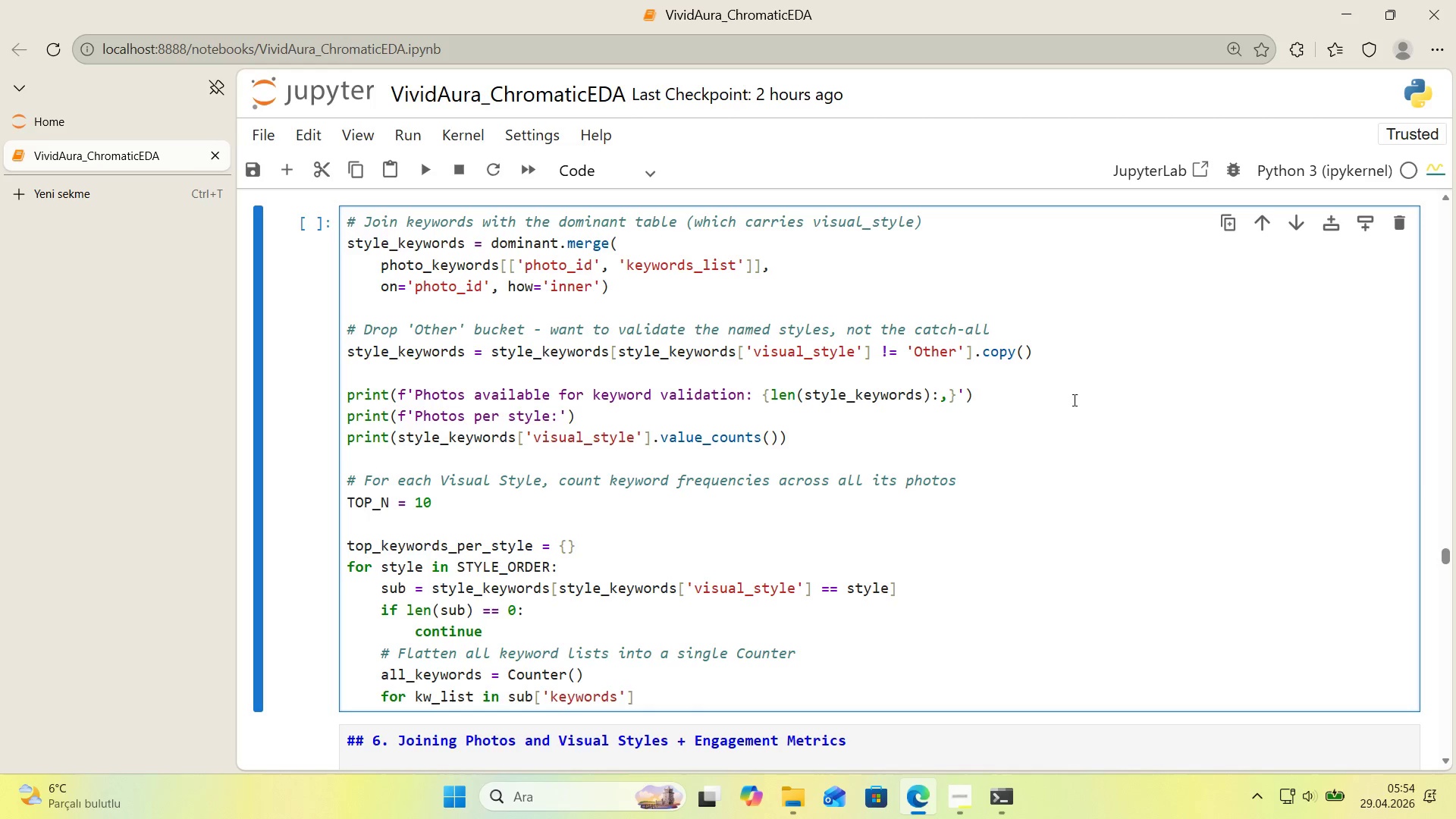 
type(_l'st)
 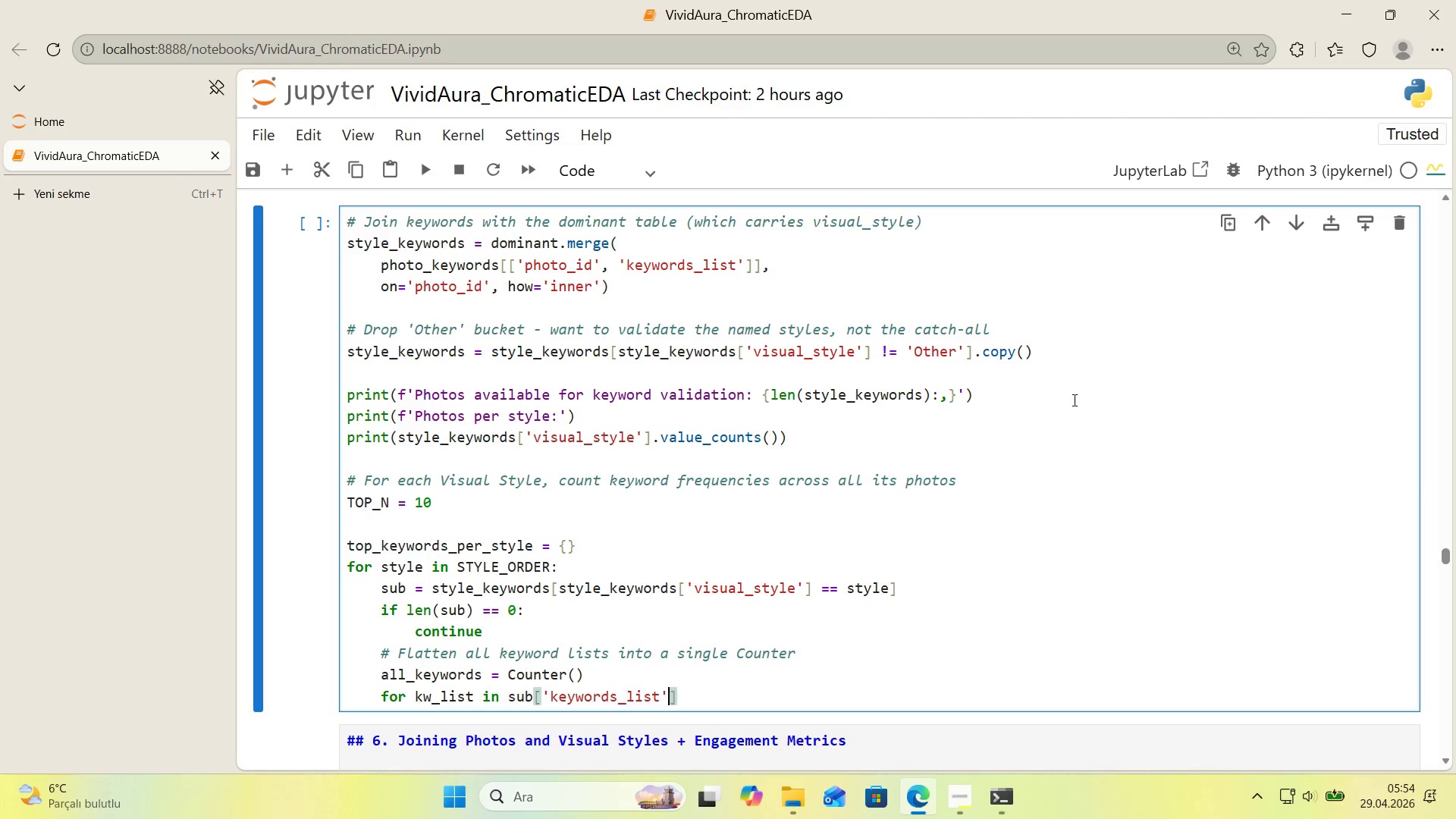 
key(ArrowRight)
 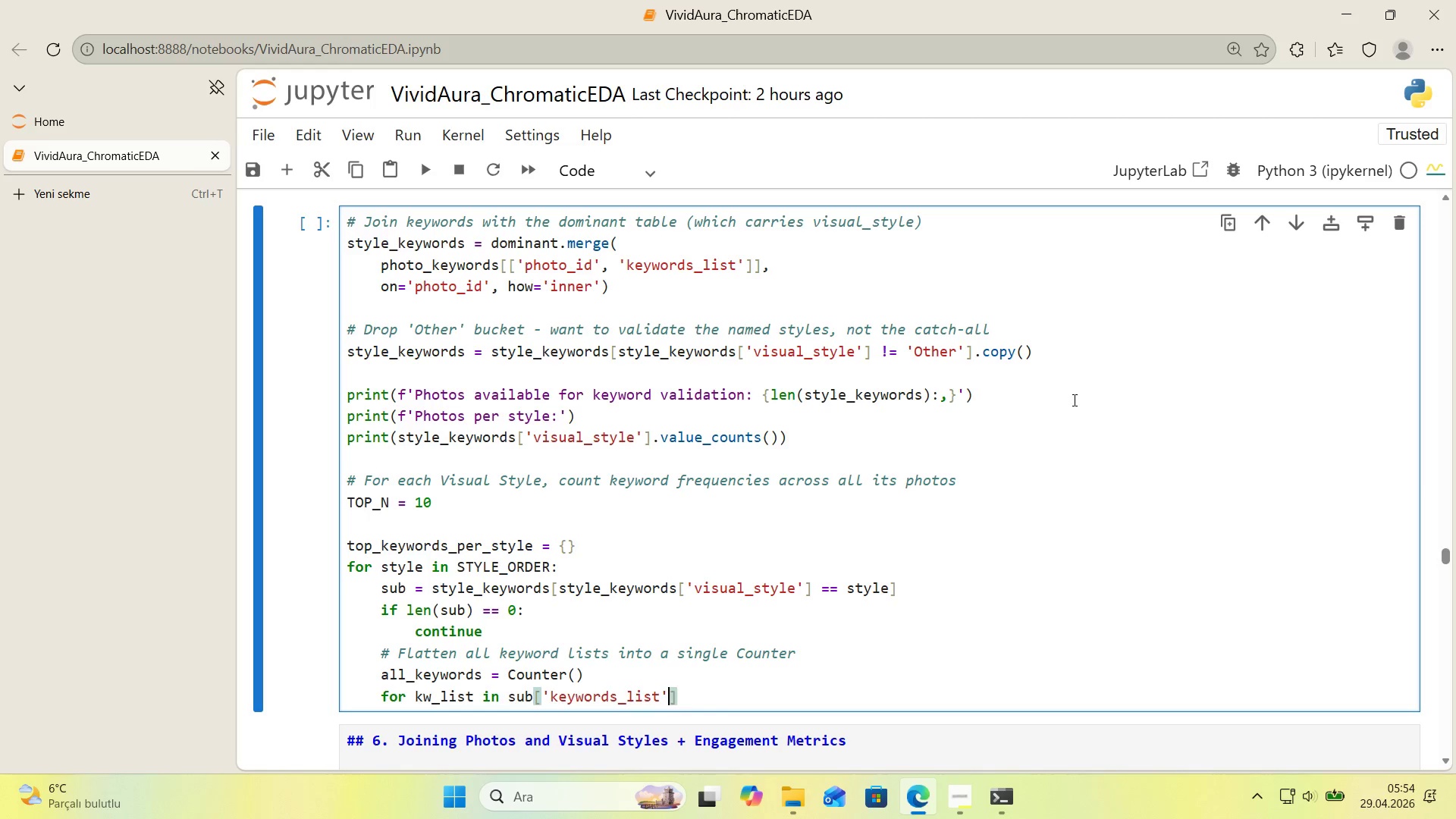 
key(ArrowRight)
 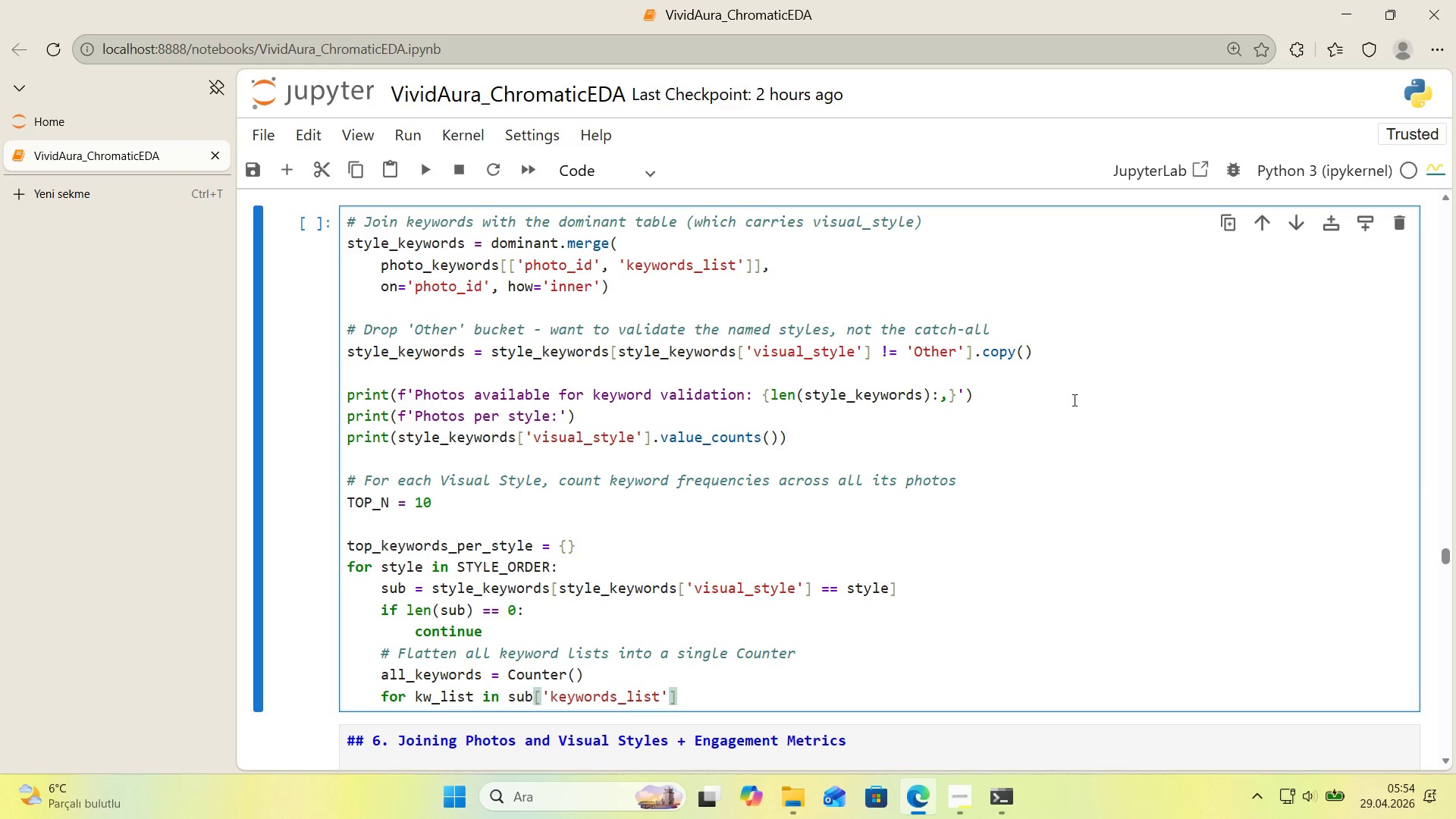 
key(Shift+ShiftRight)
 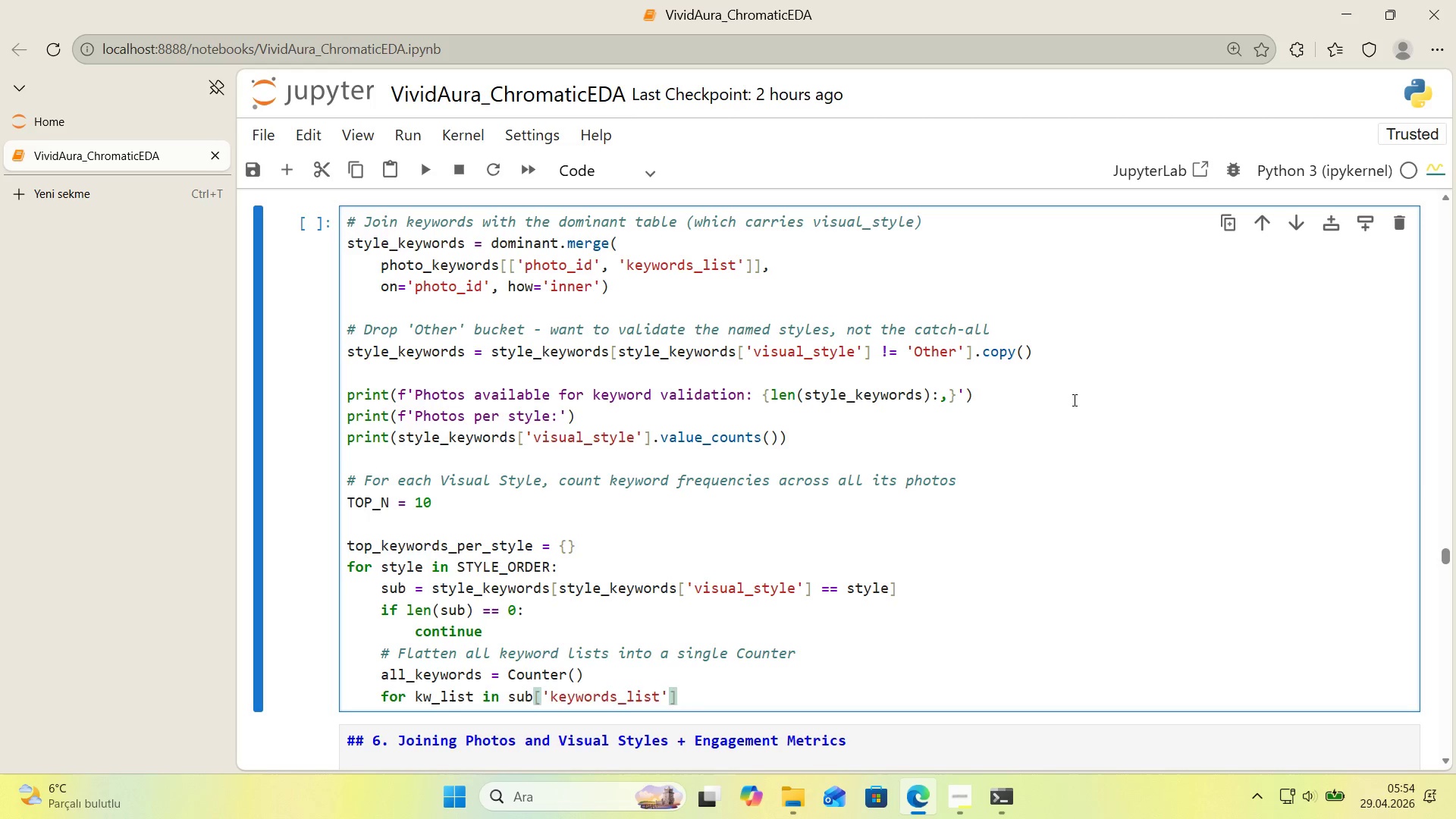 
key(Shift+Period)
 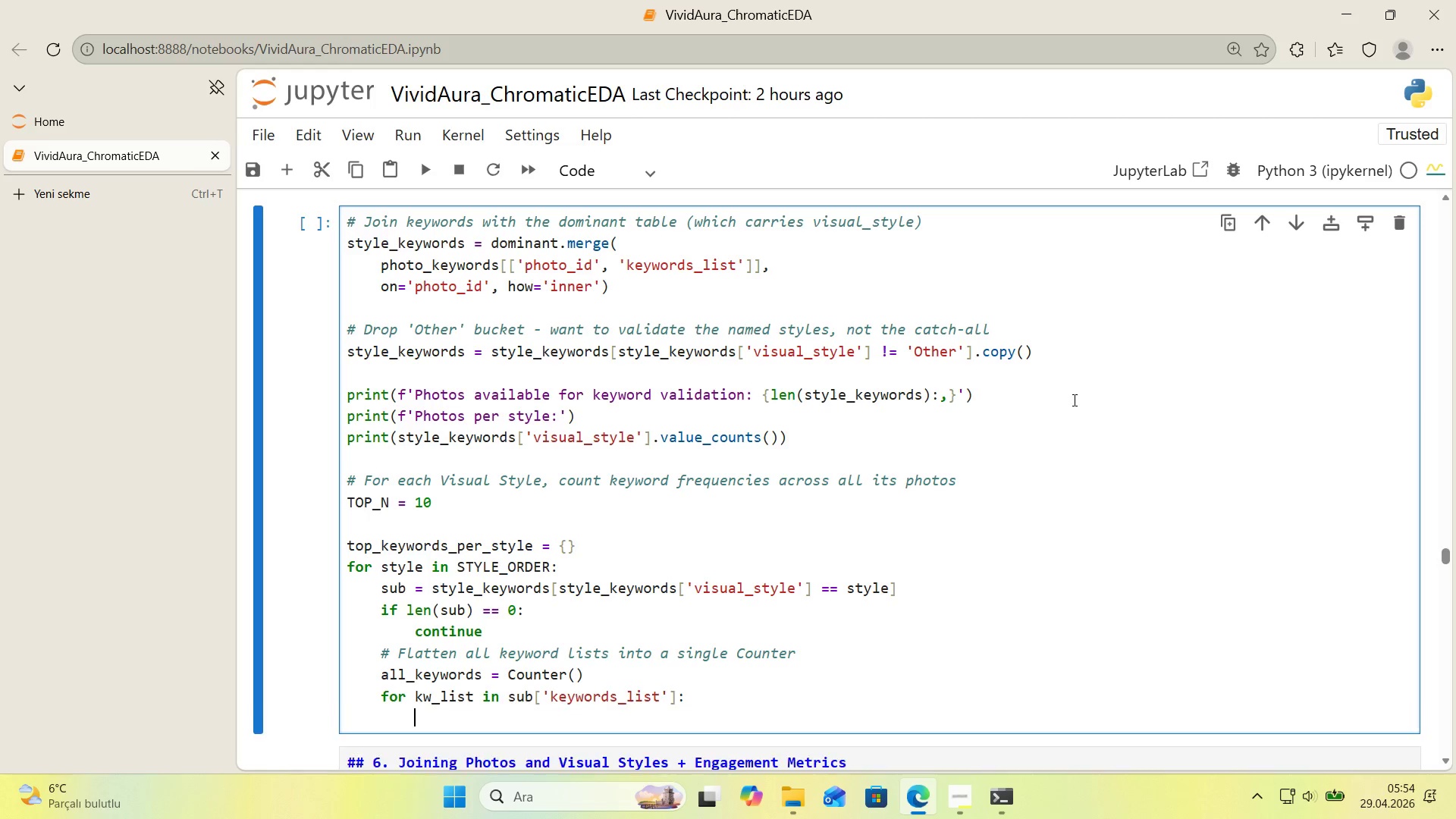 
key(Enter)
 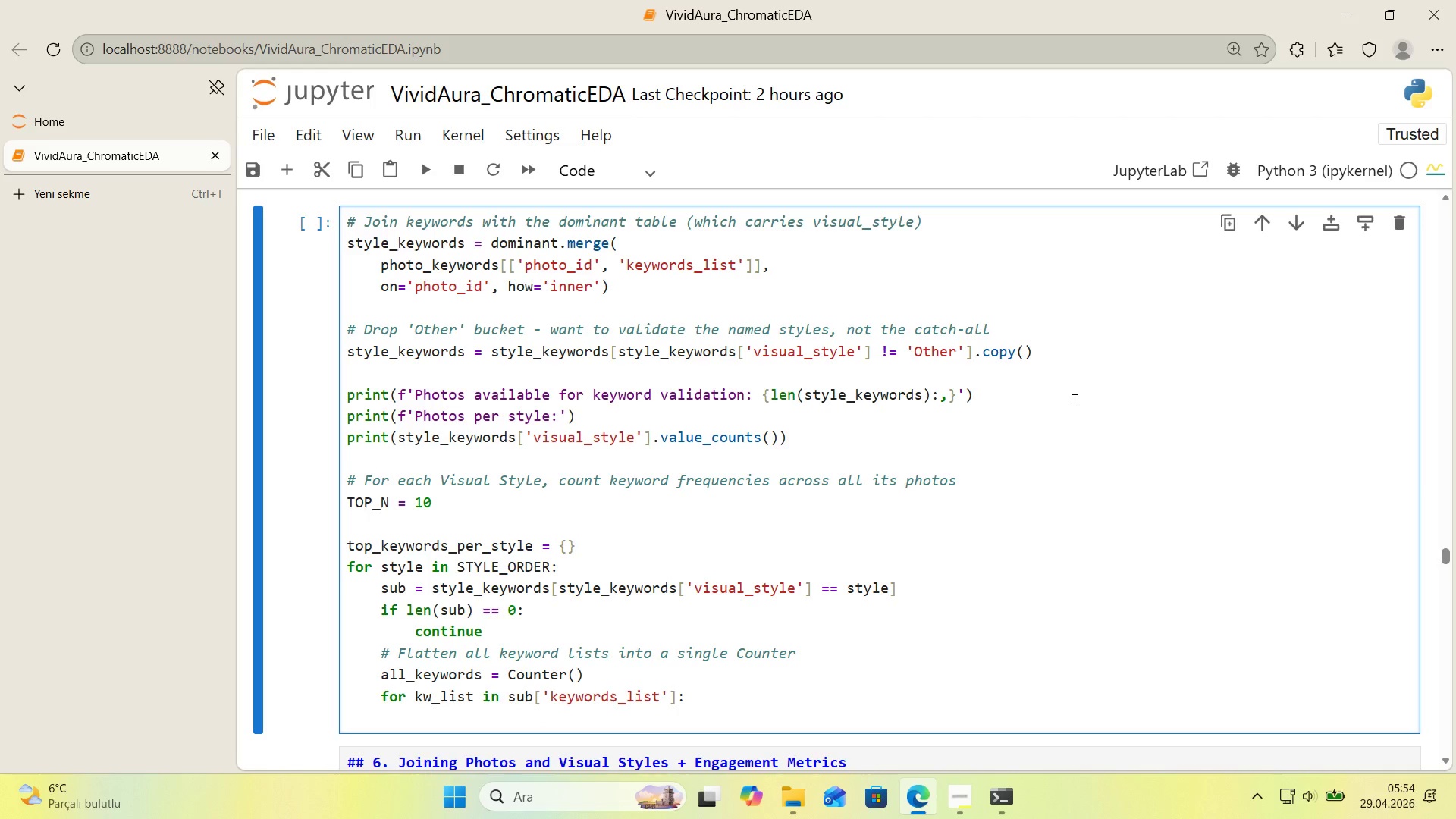 
scroll: coordinate [1075, 399], scroll_direction: down, amount: 1.0
 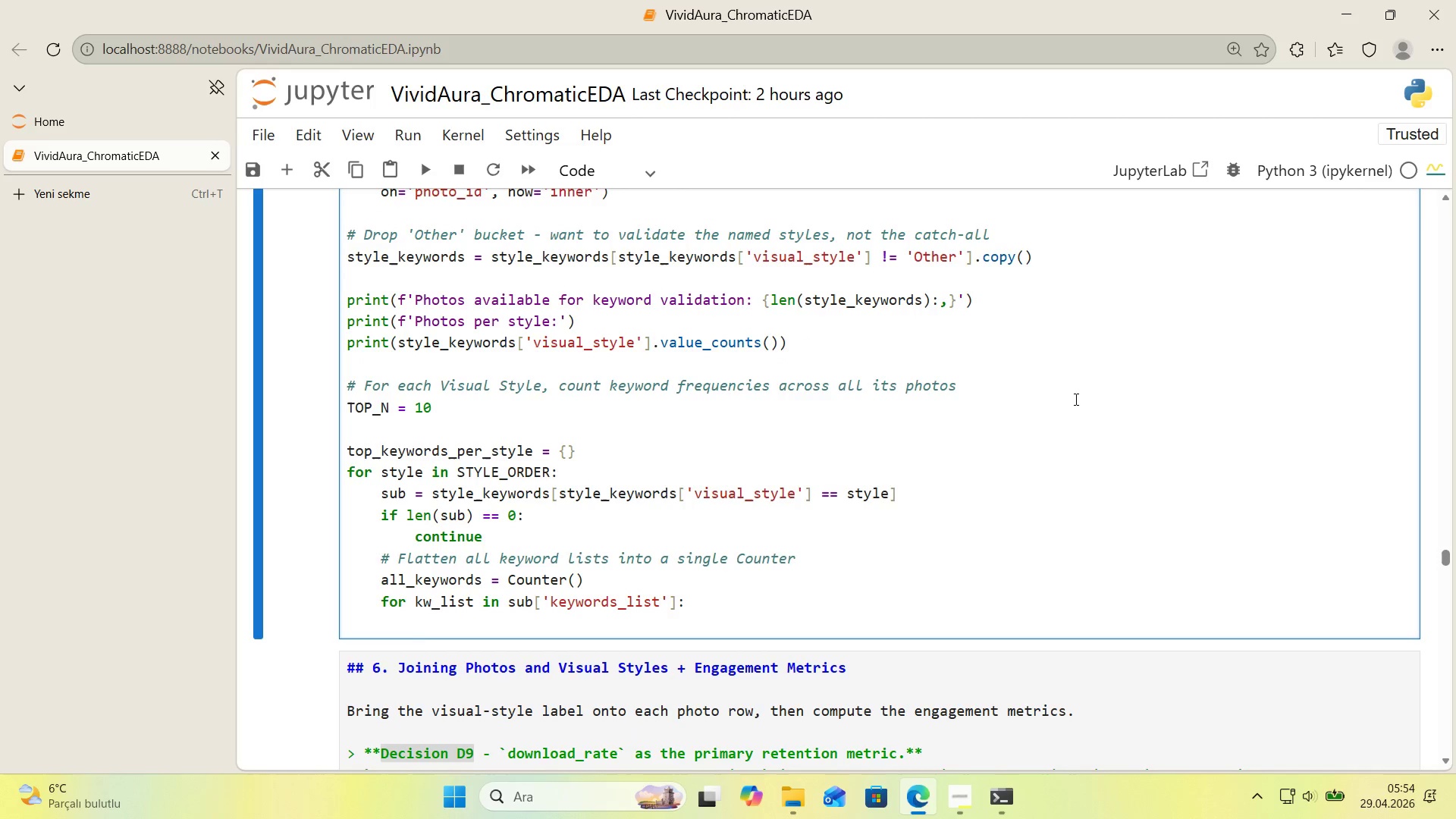 
type(all_keywords.update*()
 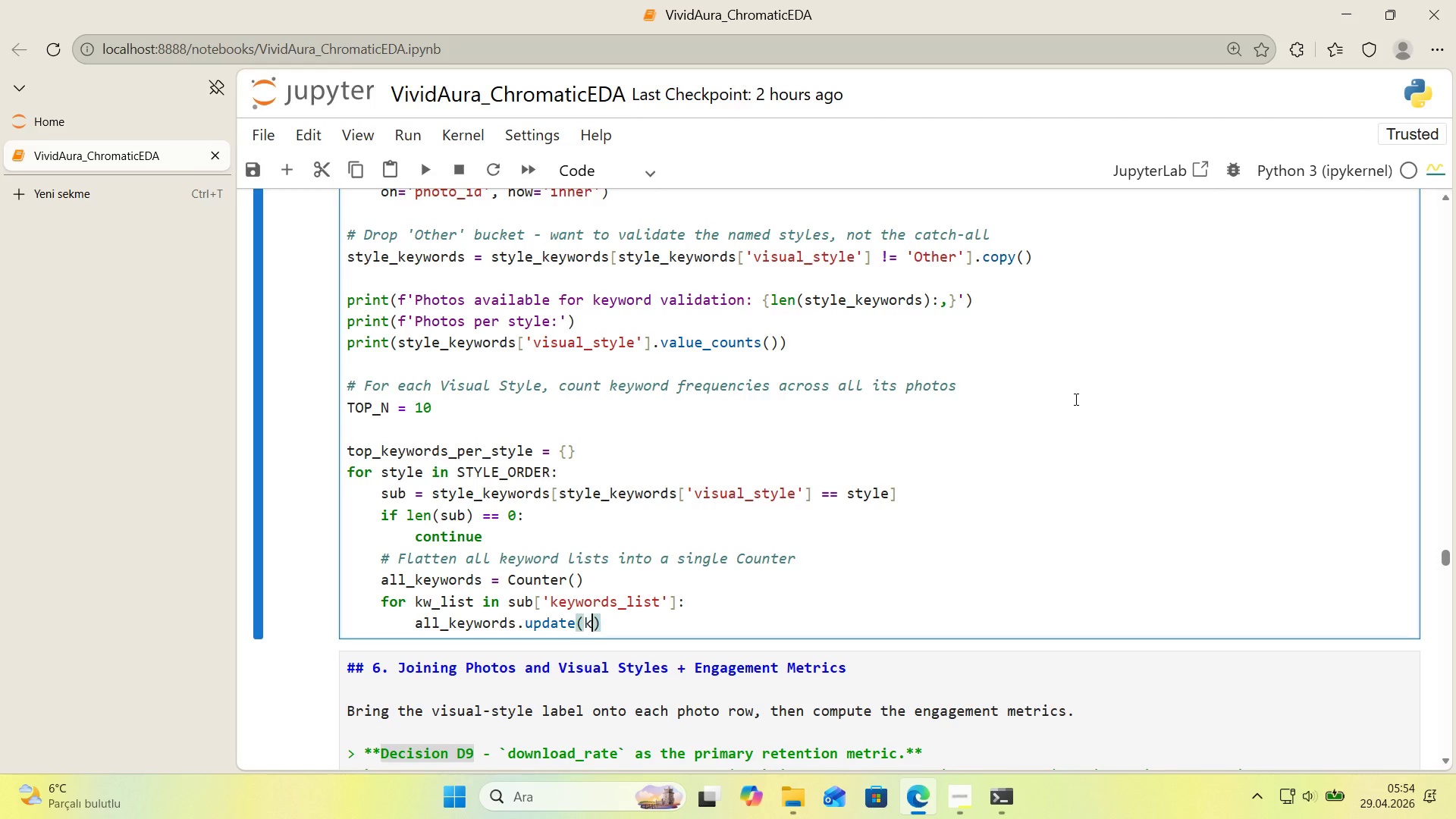 
 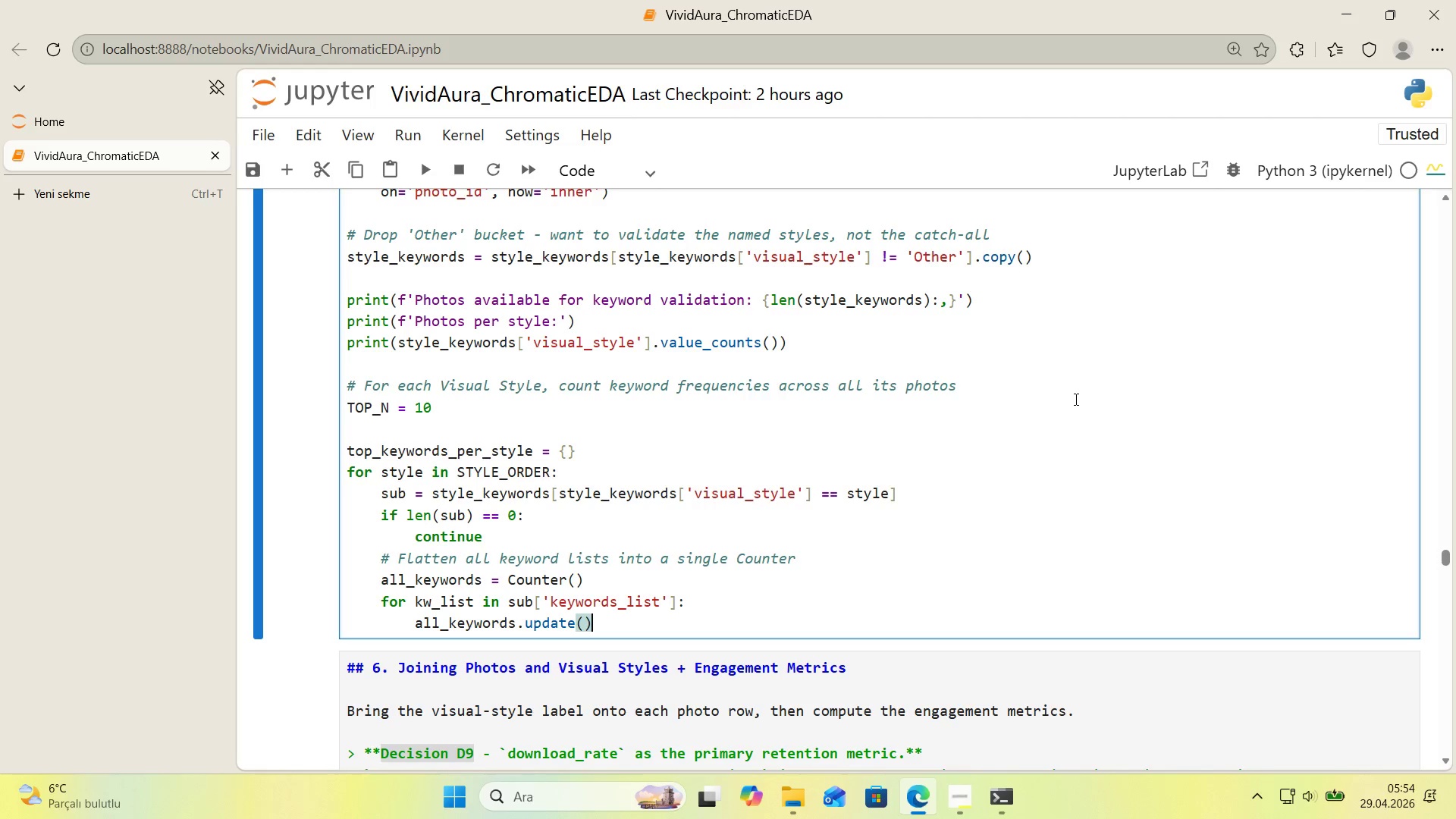 
key(ArrowLeft)
 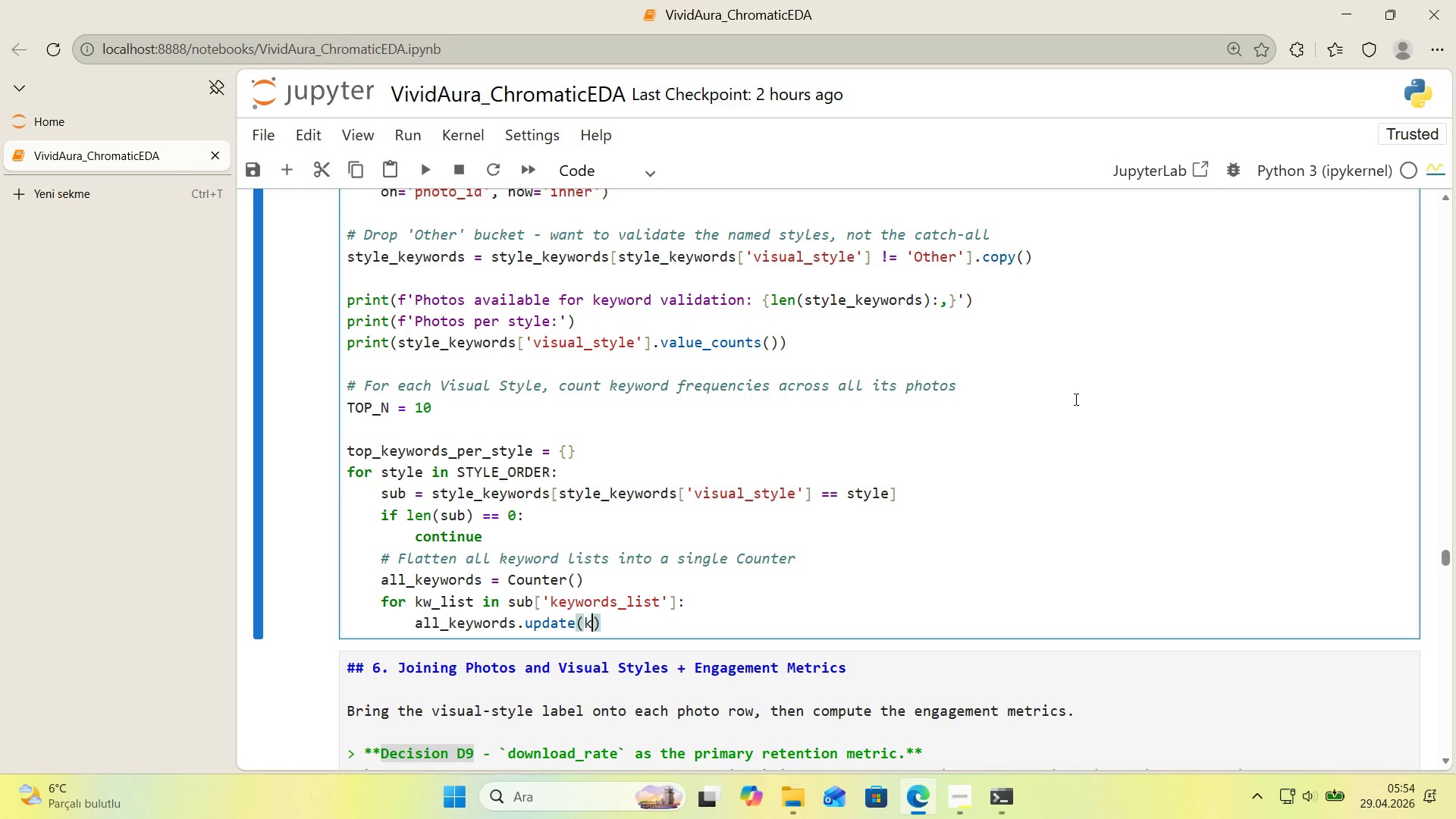 
type(kw_l'st)
 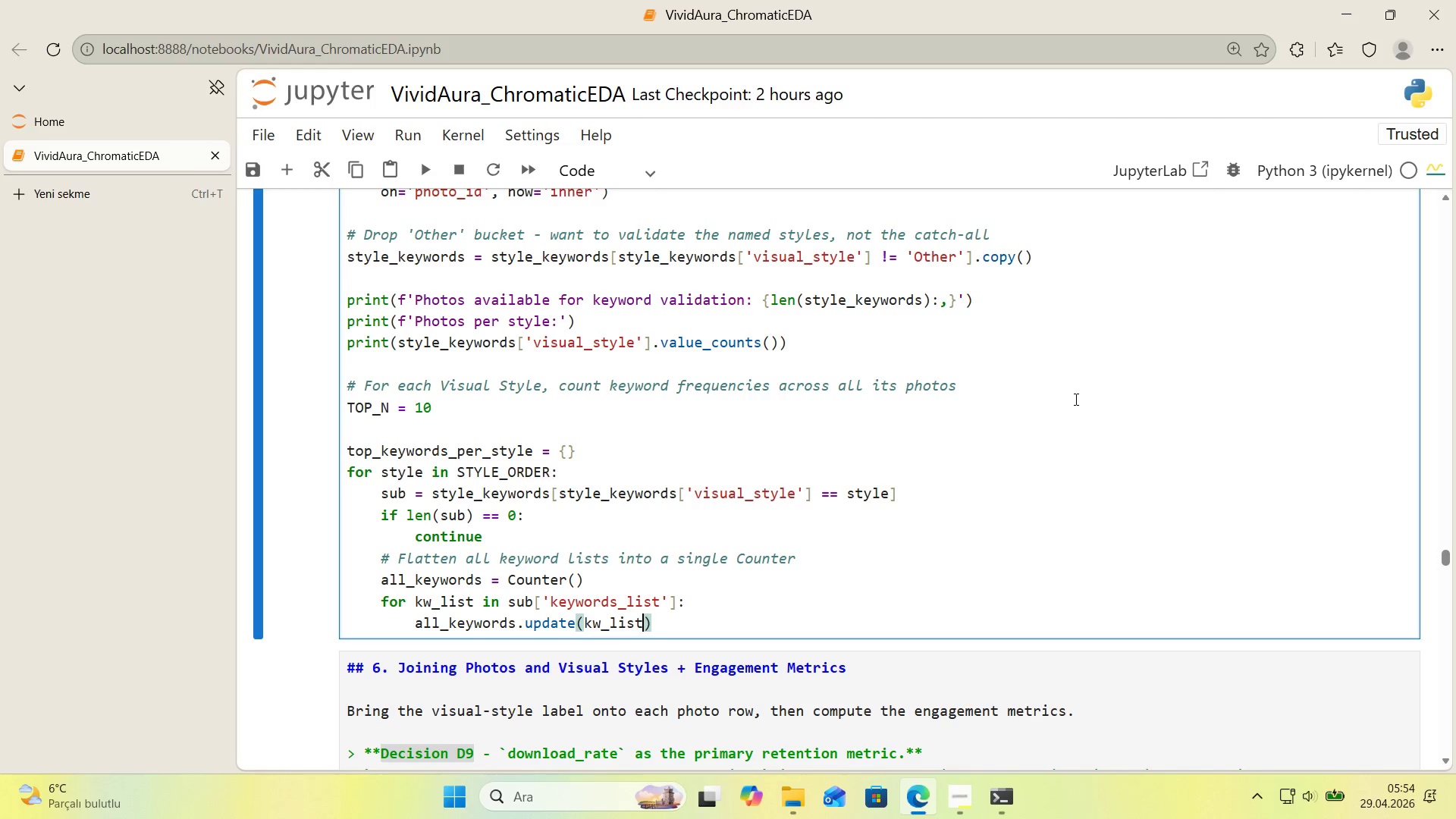 
key(ArrowRight)
 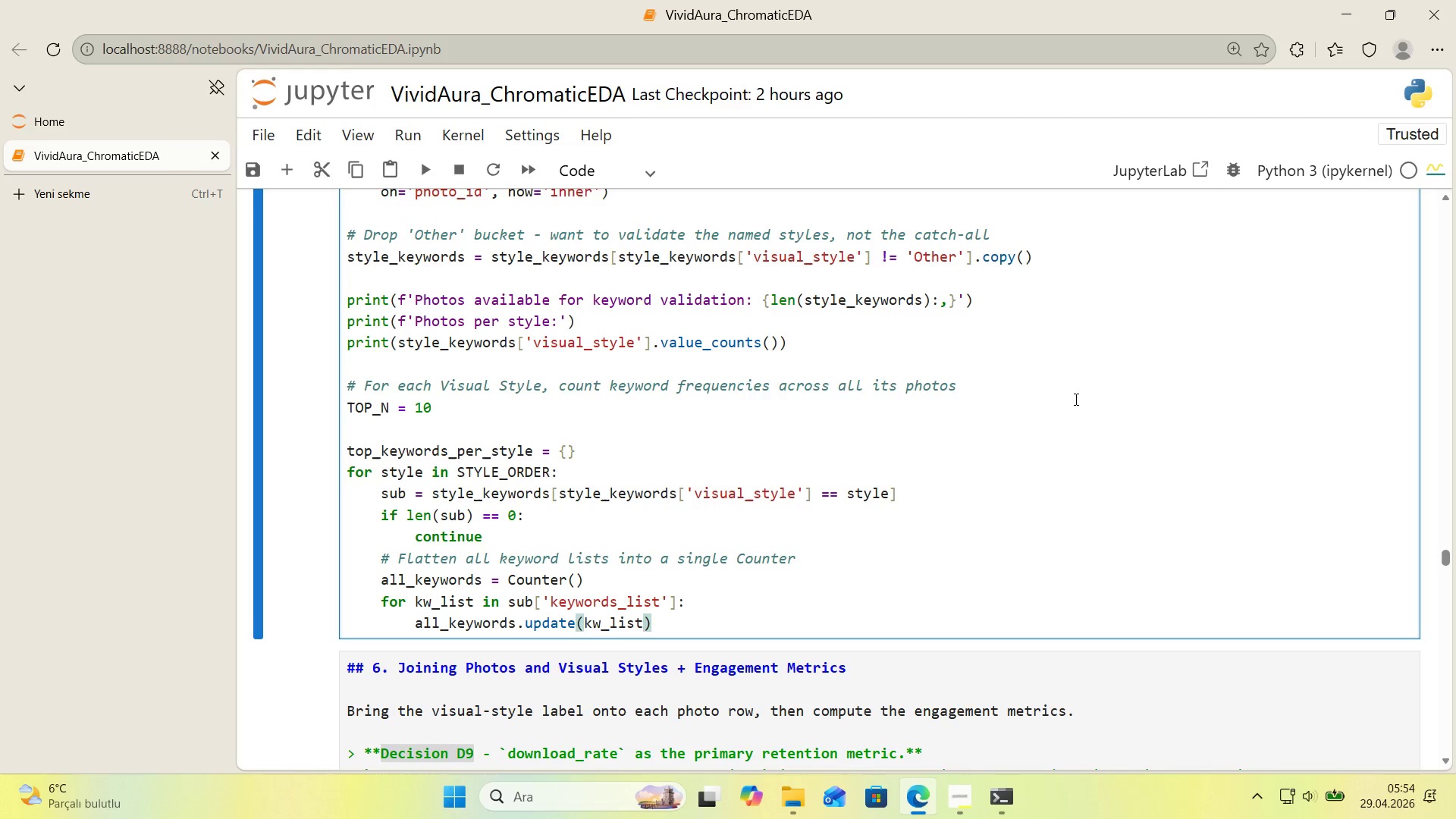 
key(Enter)
 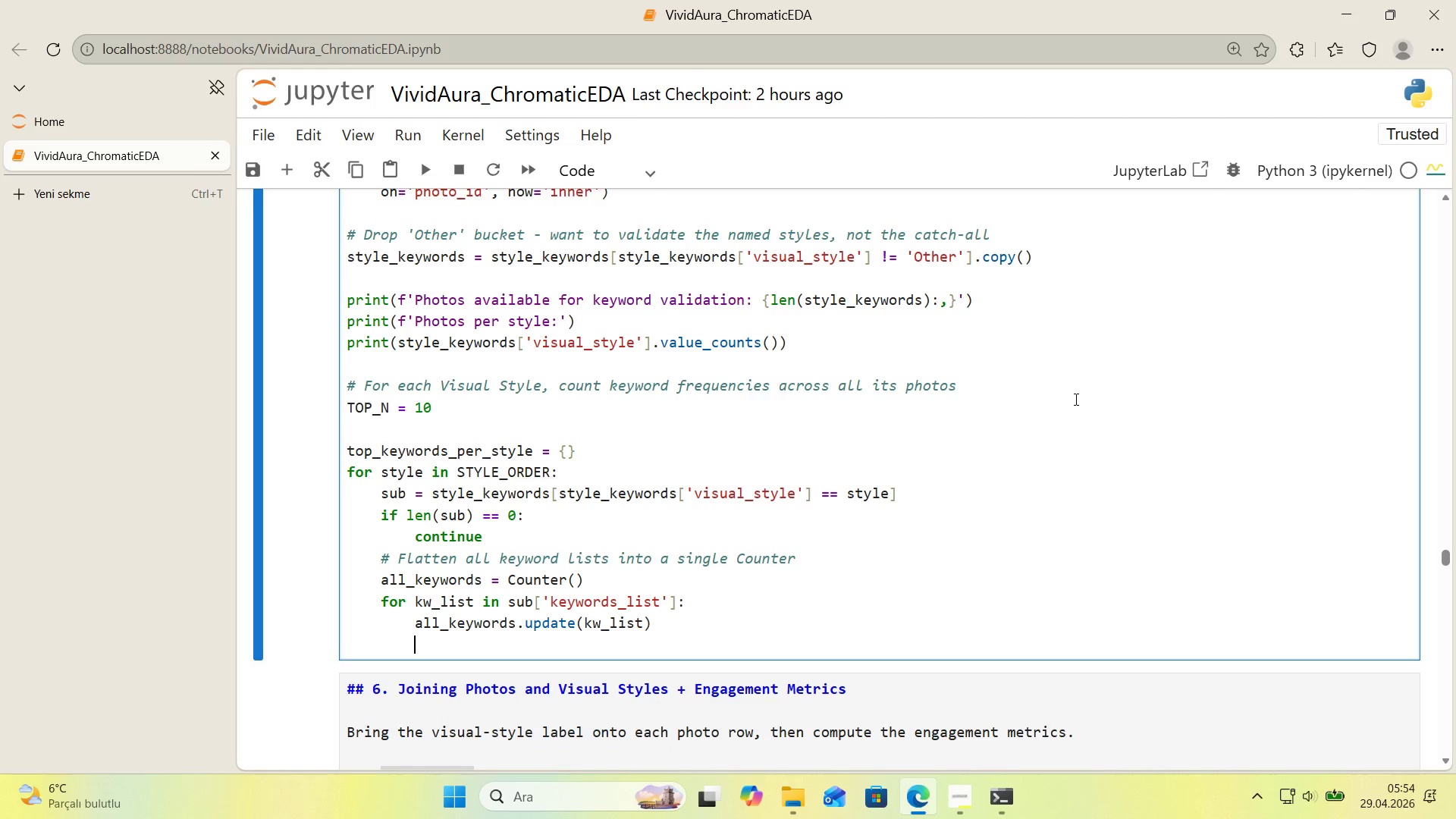 
key(Backspace)
type(top_keyo)
key(Backspace)
type(words_per_style)
 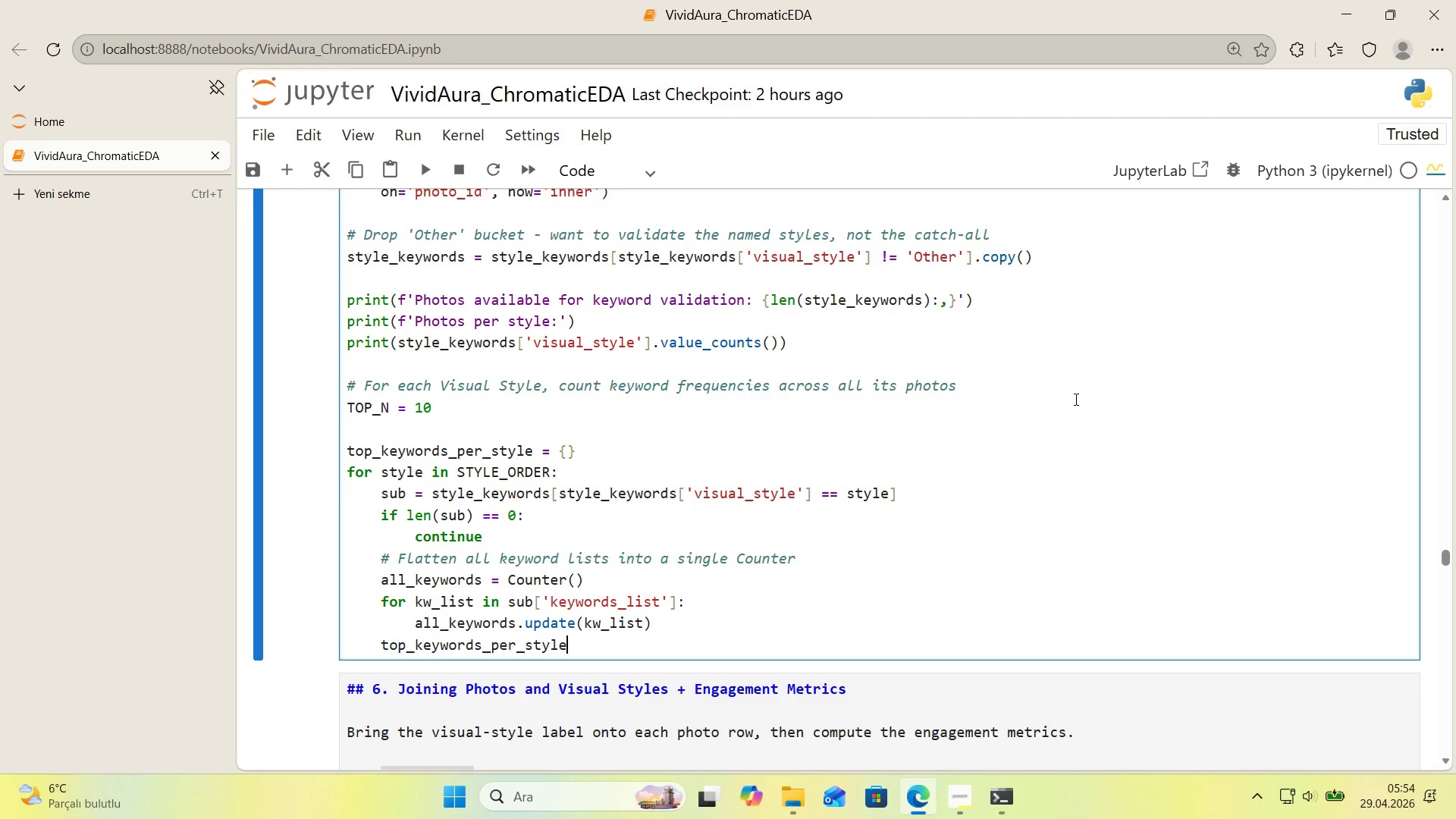 
wait(15.94)
 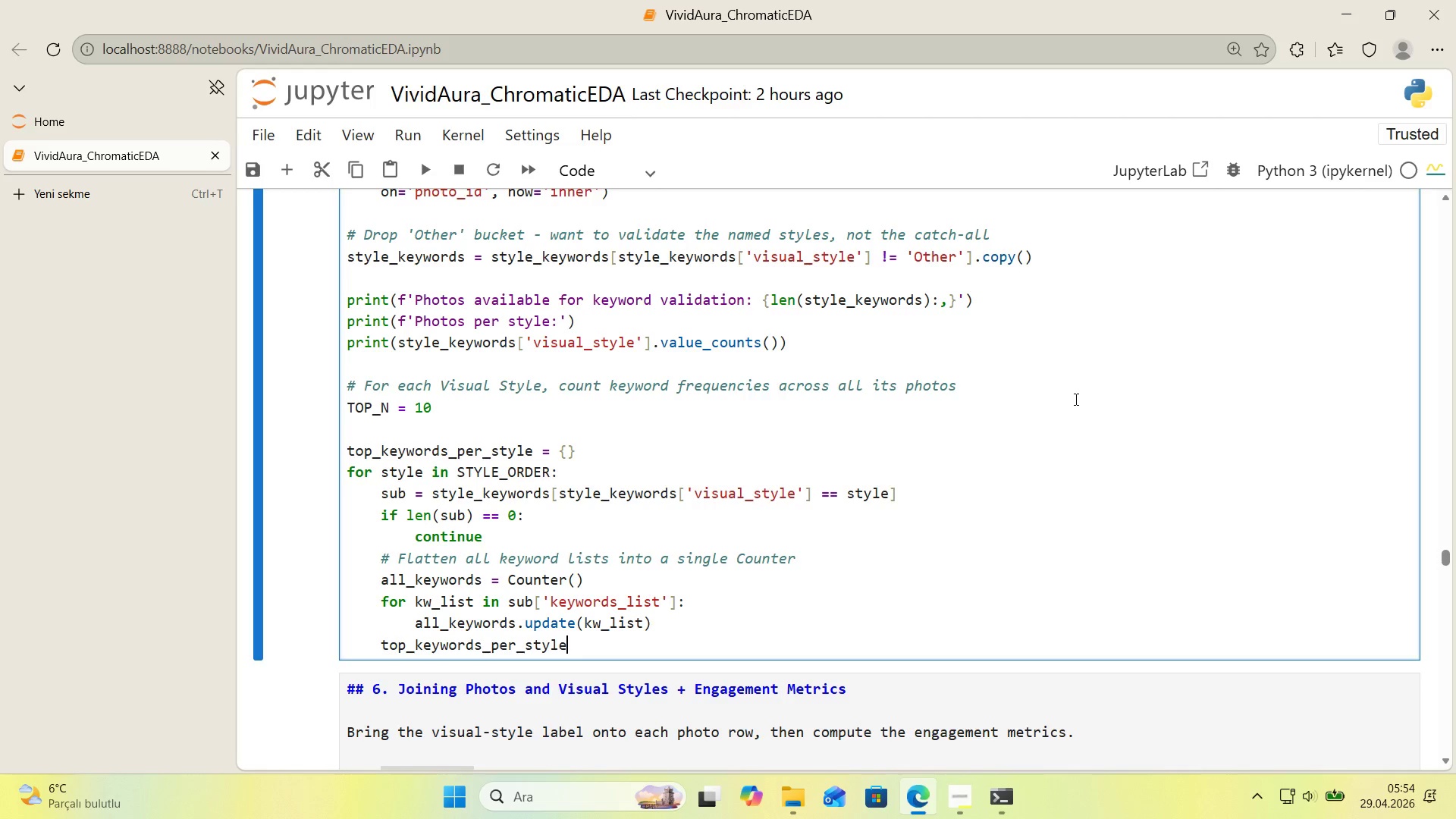 
key(ArrowLeft)
 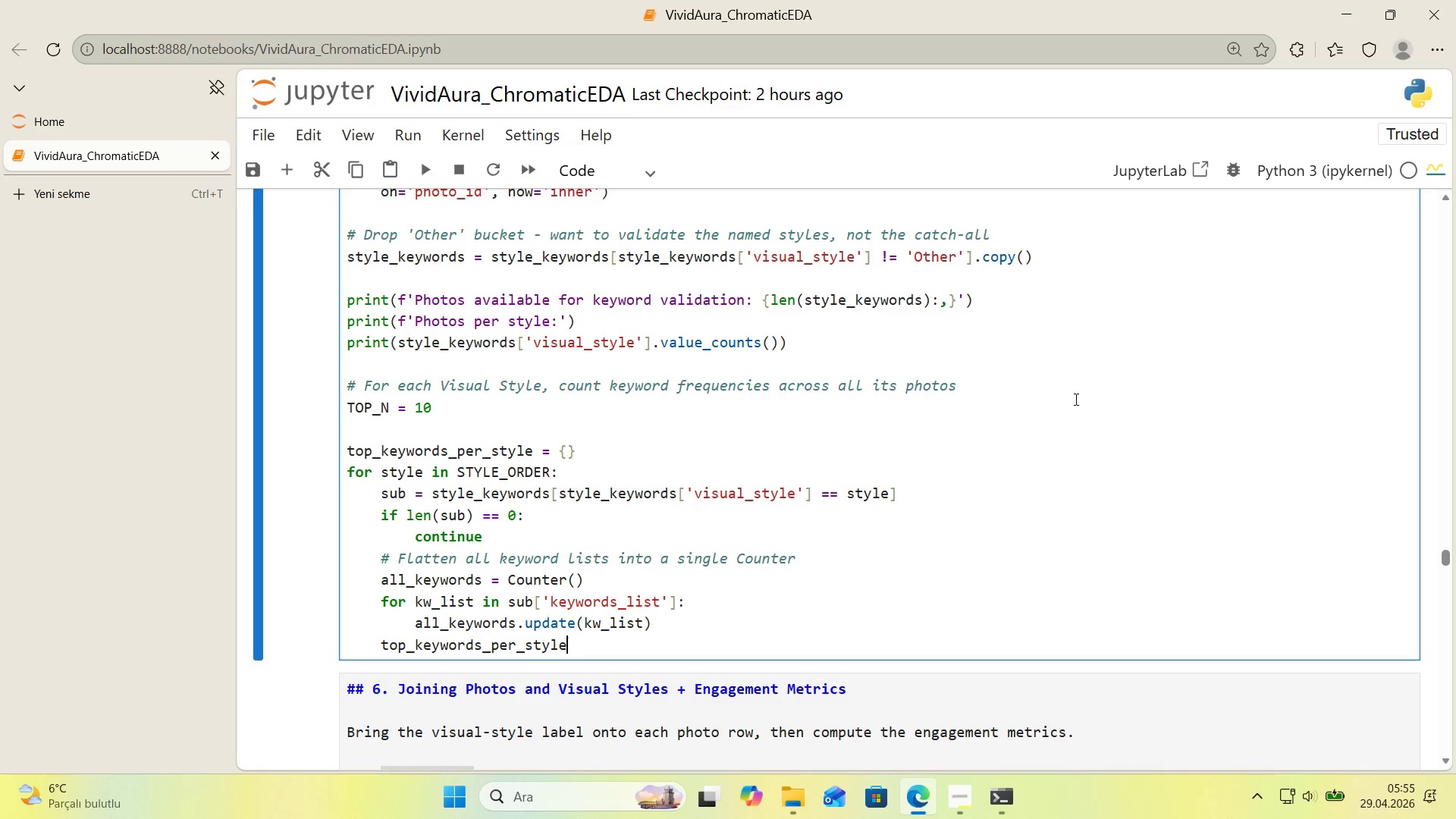 
key(ArrowRight)
 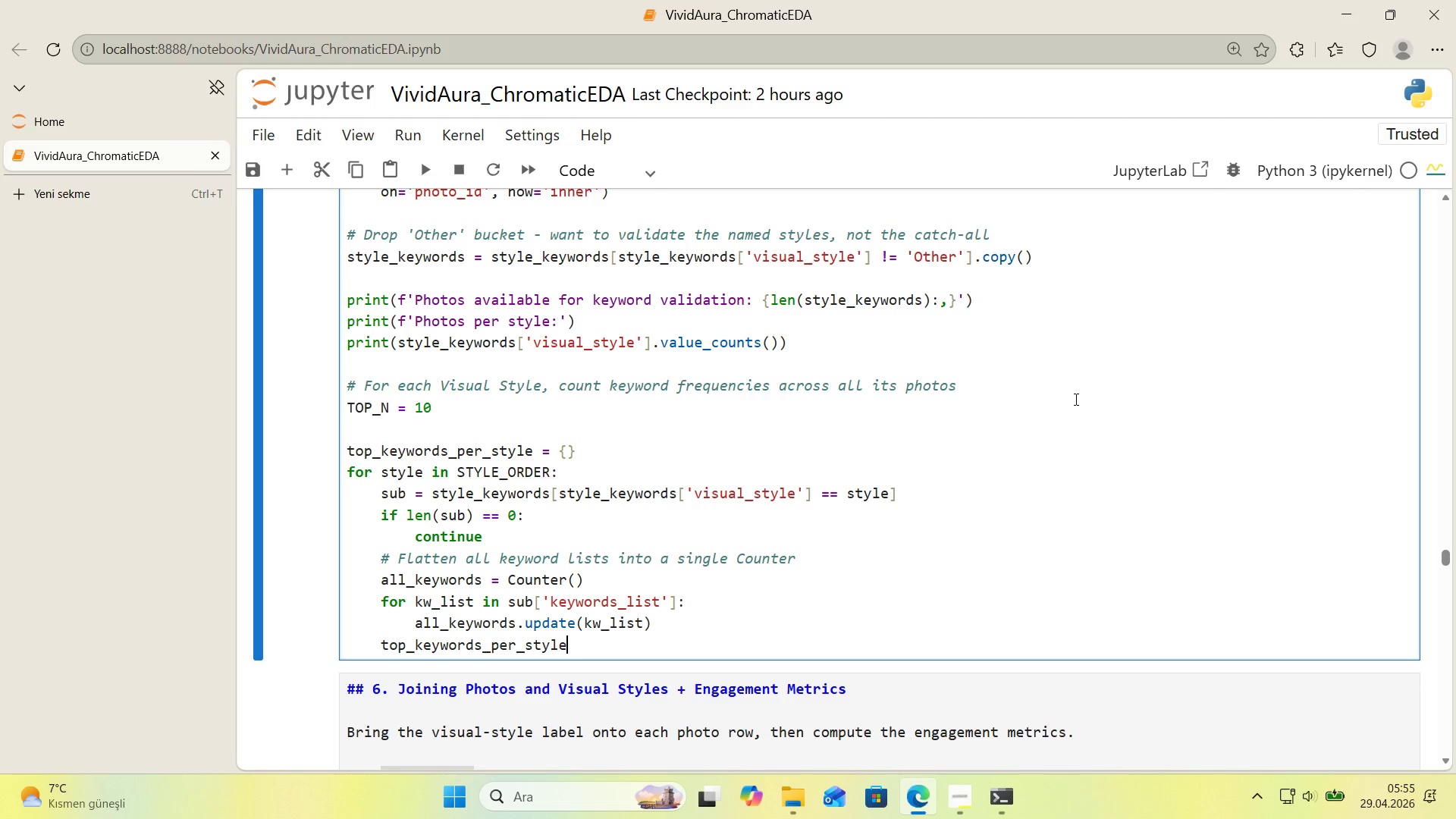 
wait(52.05)
 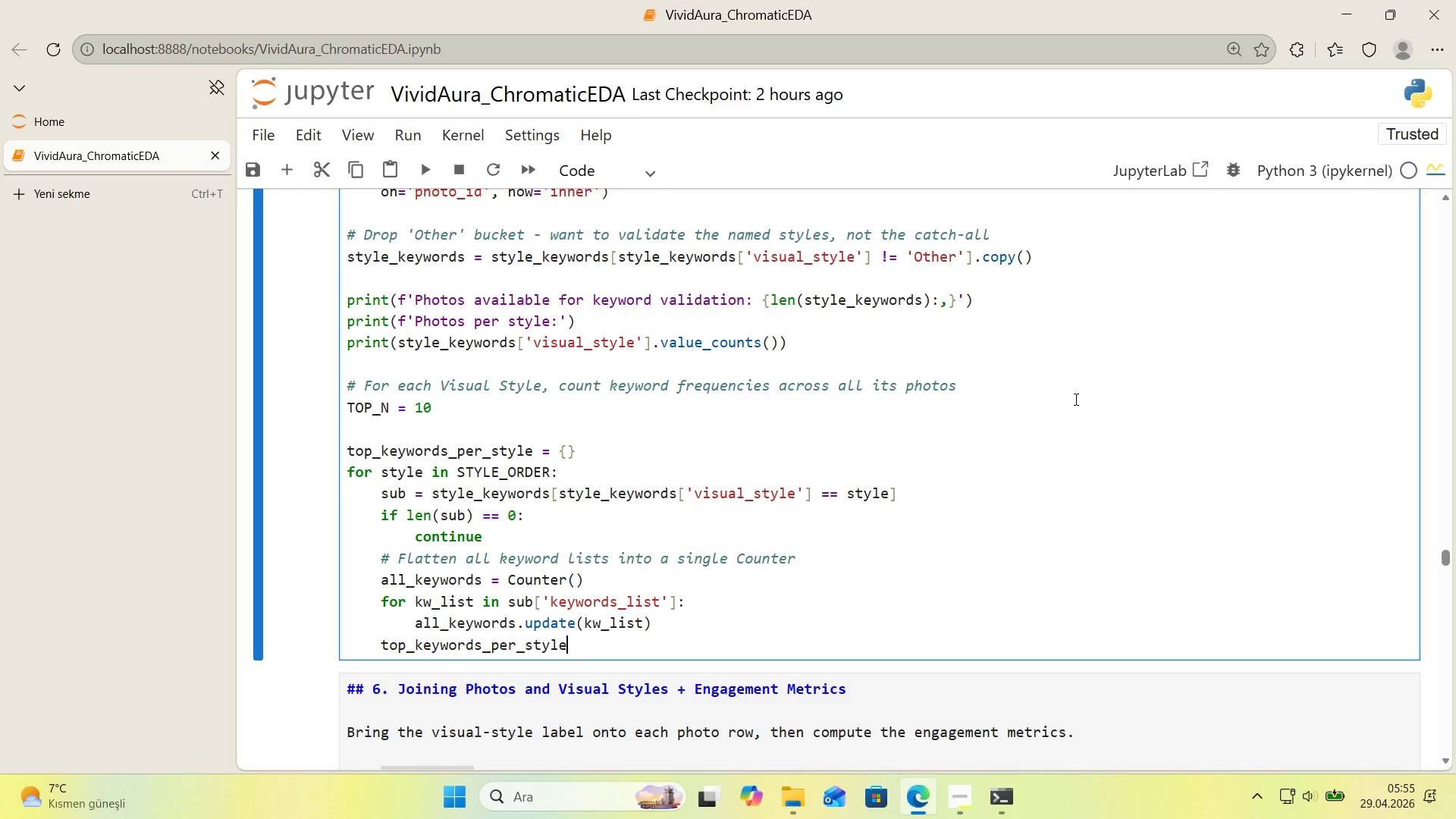 
key(Space)
 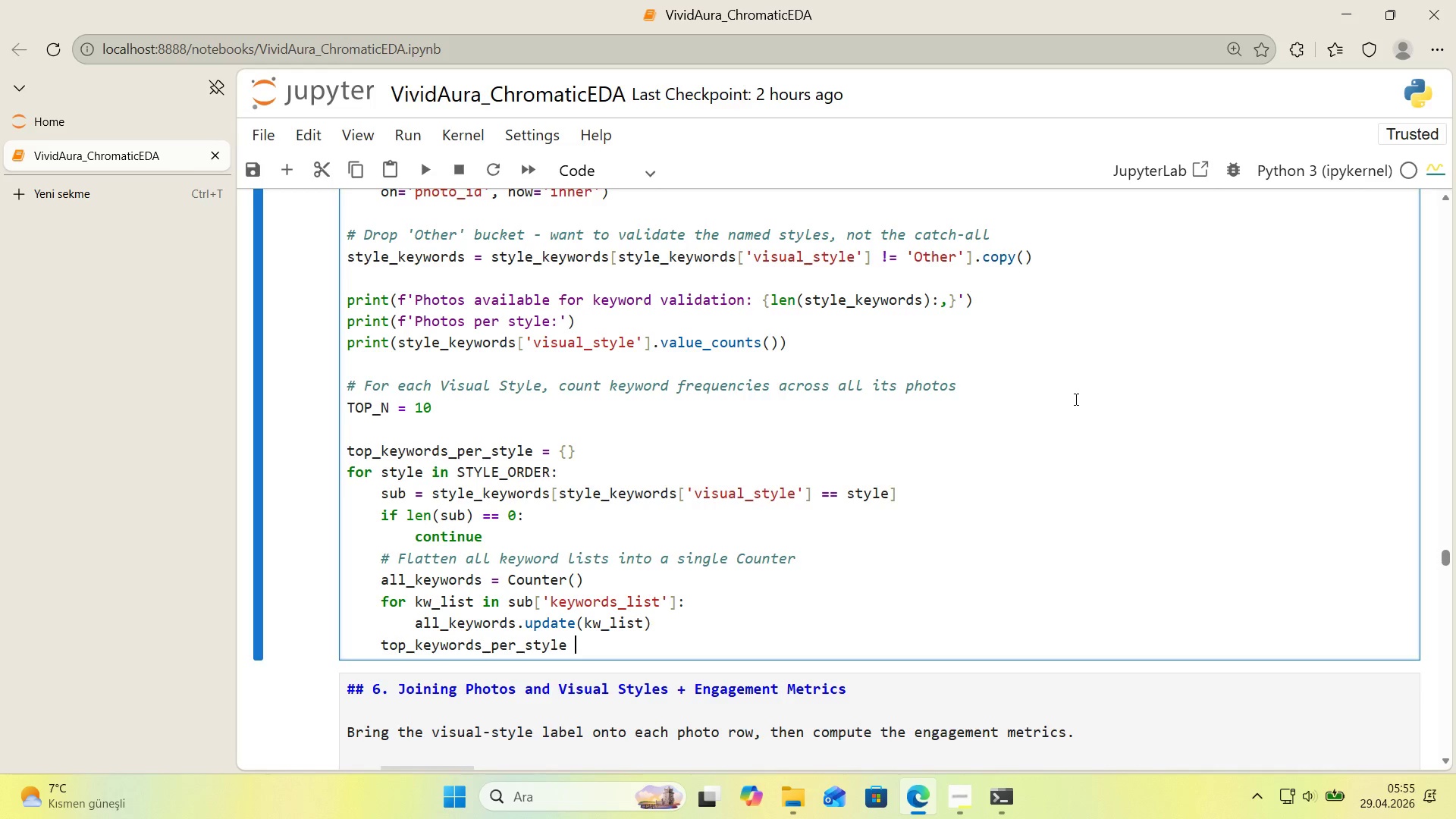 
key(Backspace)
 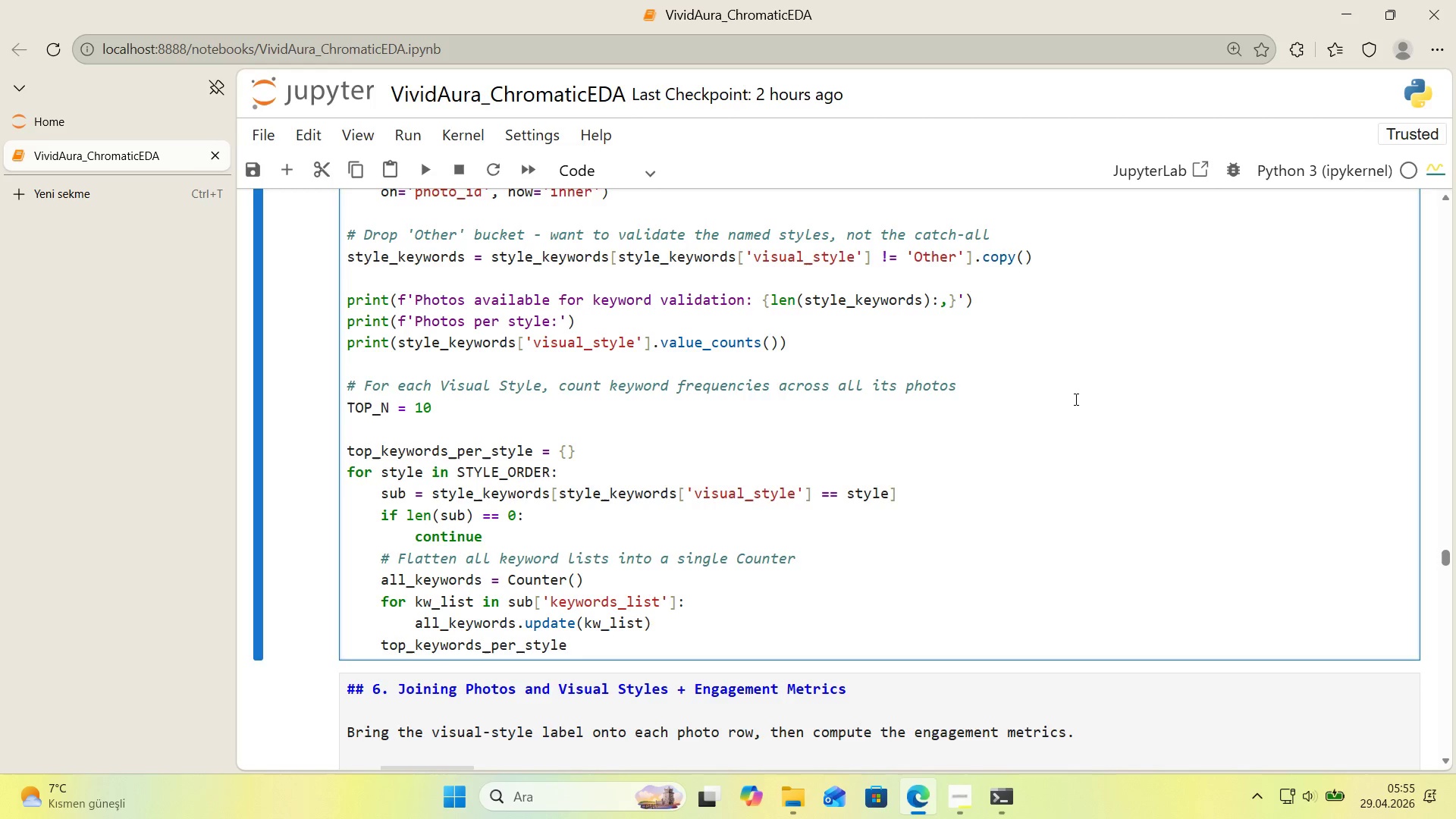 
key(Alt+Control+8)
 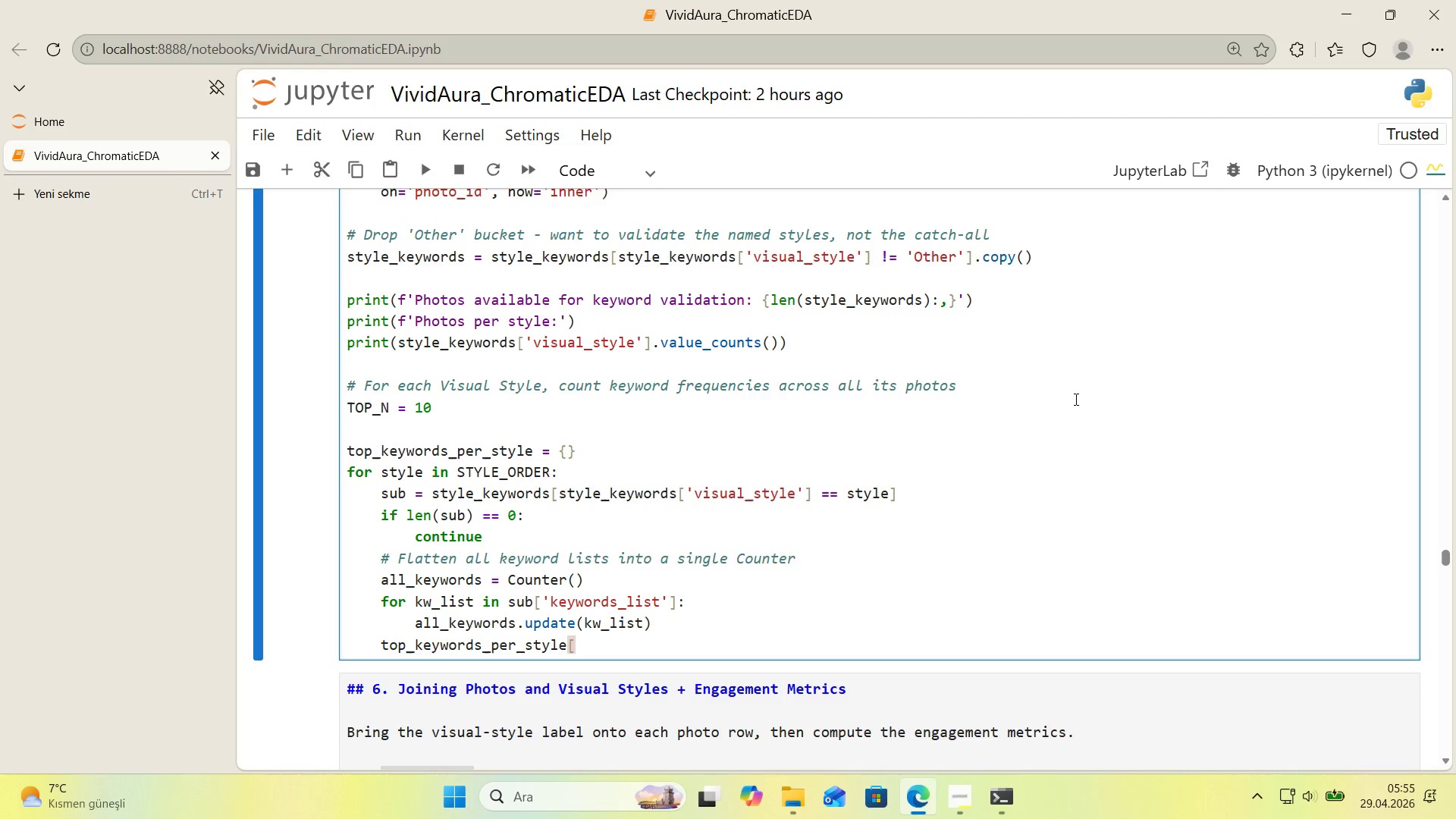 
key(Alt+Control+9)
 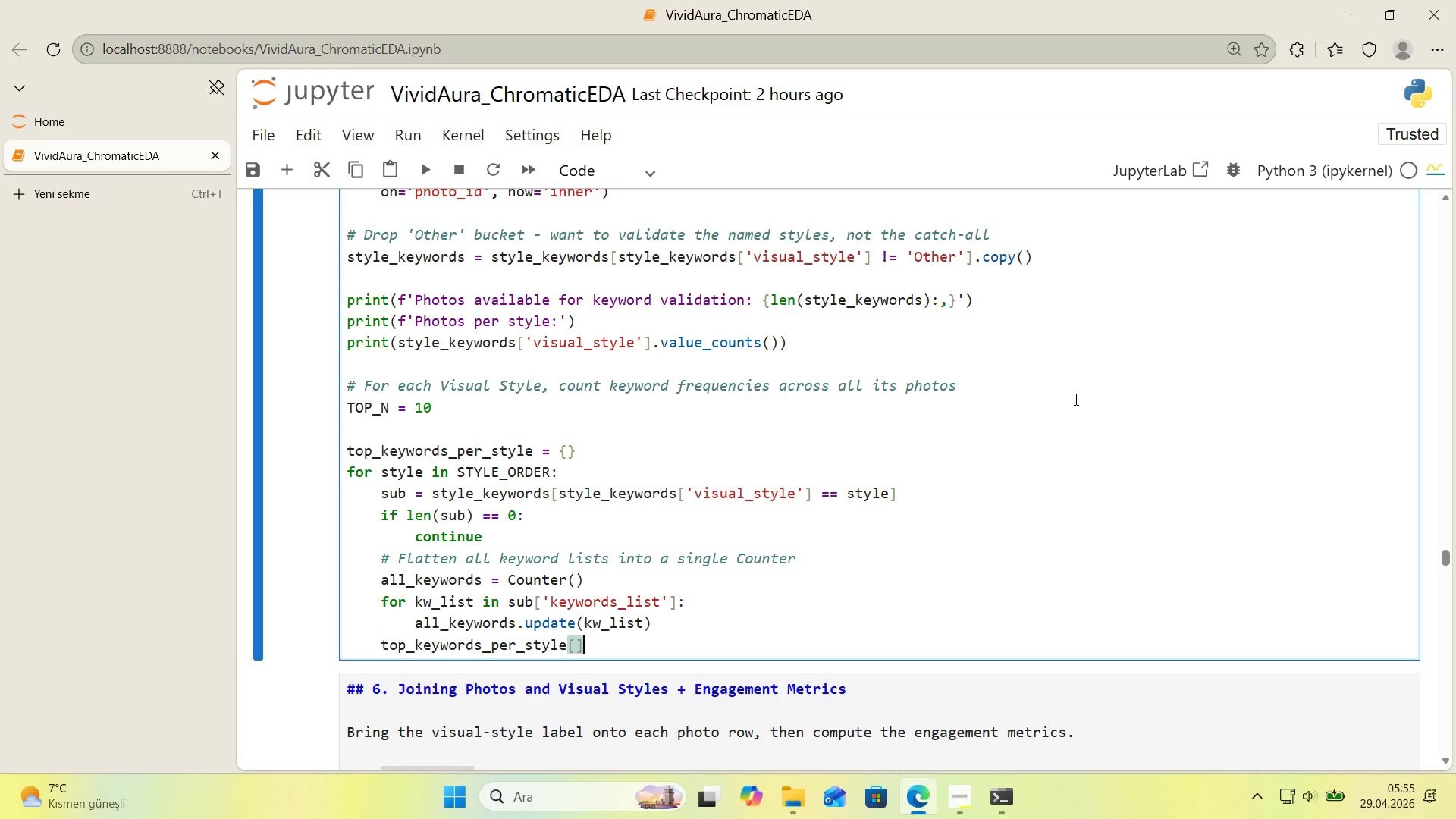 
key(ArrowLeft)
 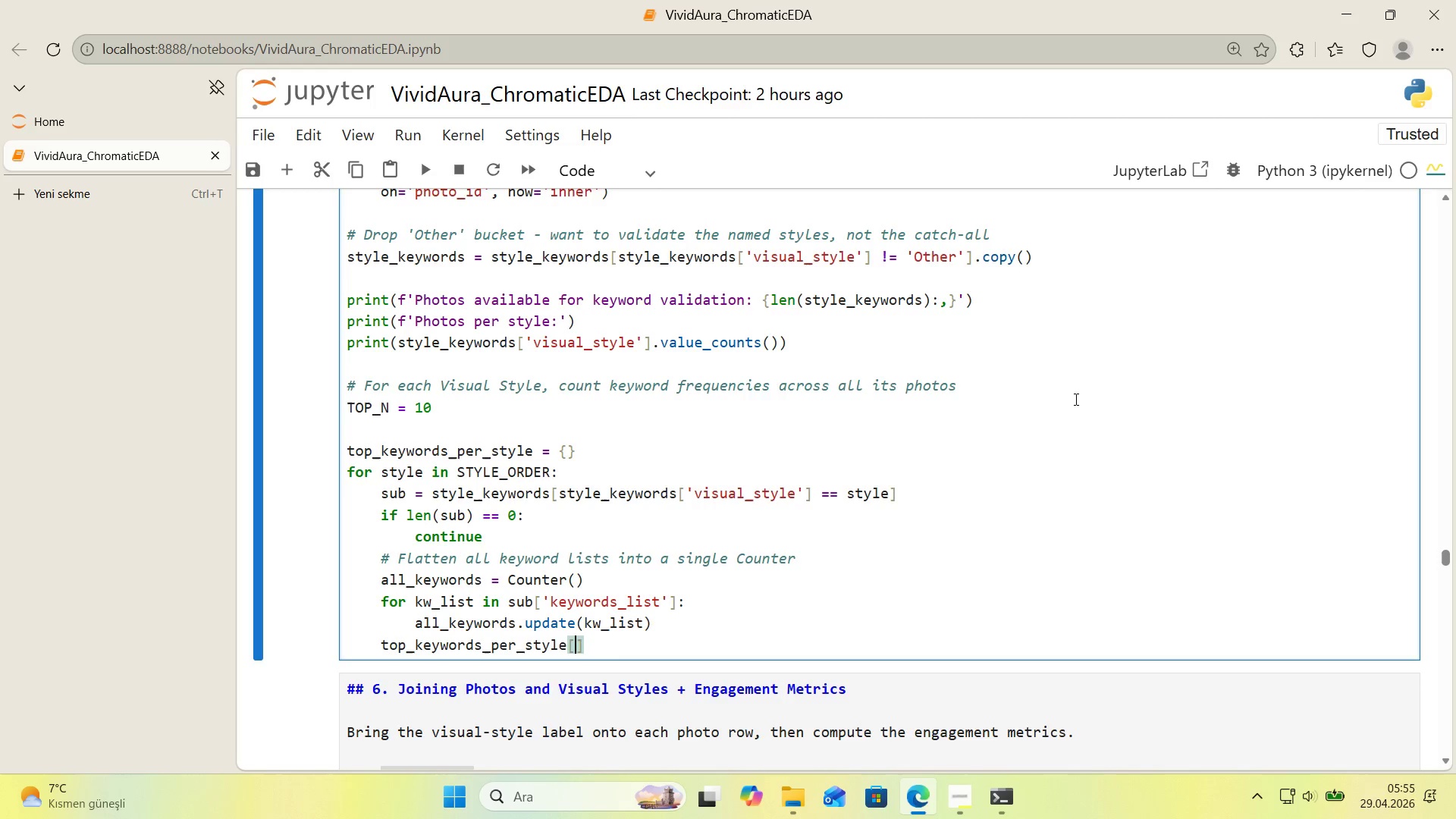 
type(style)
 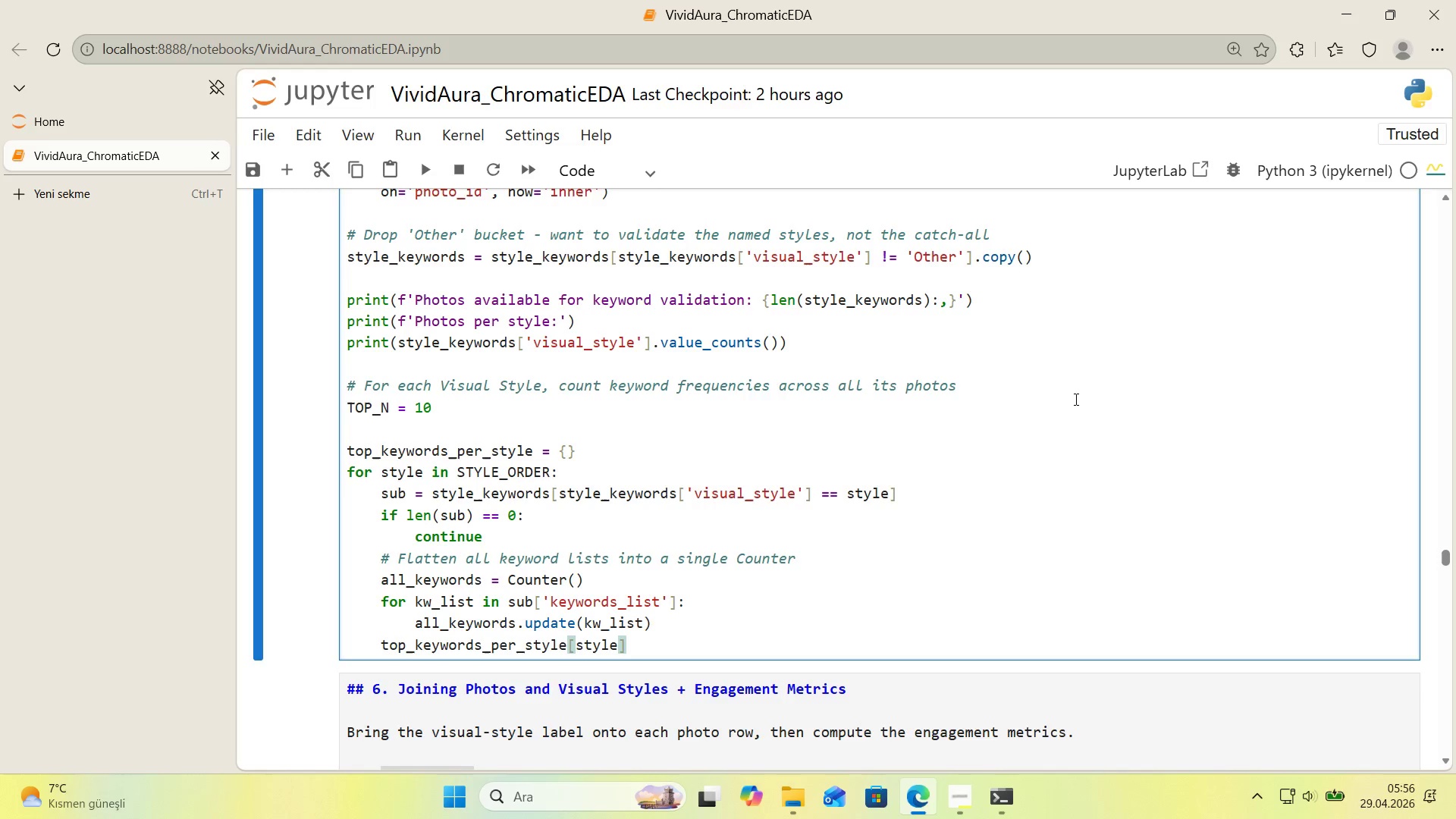 
wait(21.31)
 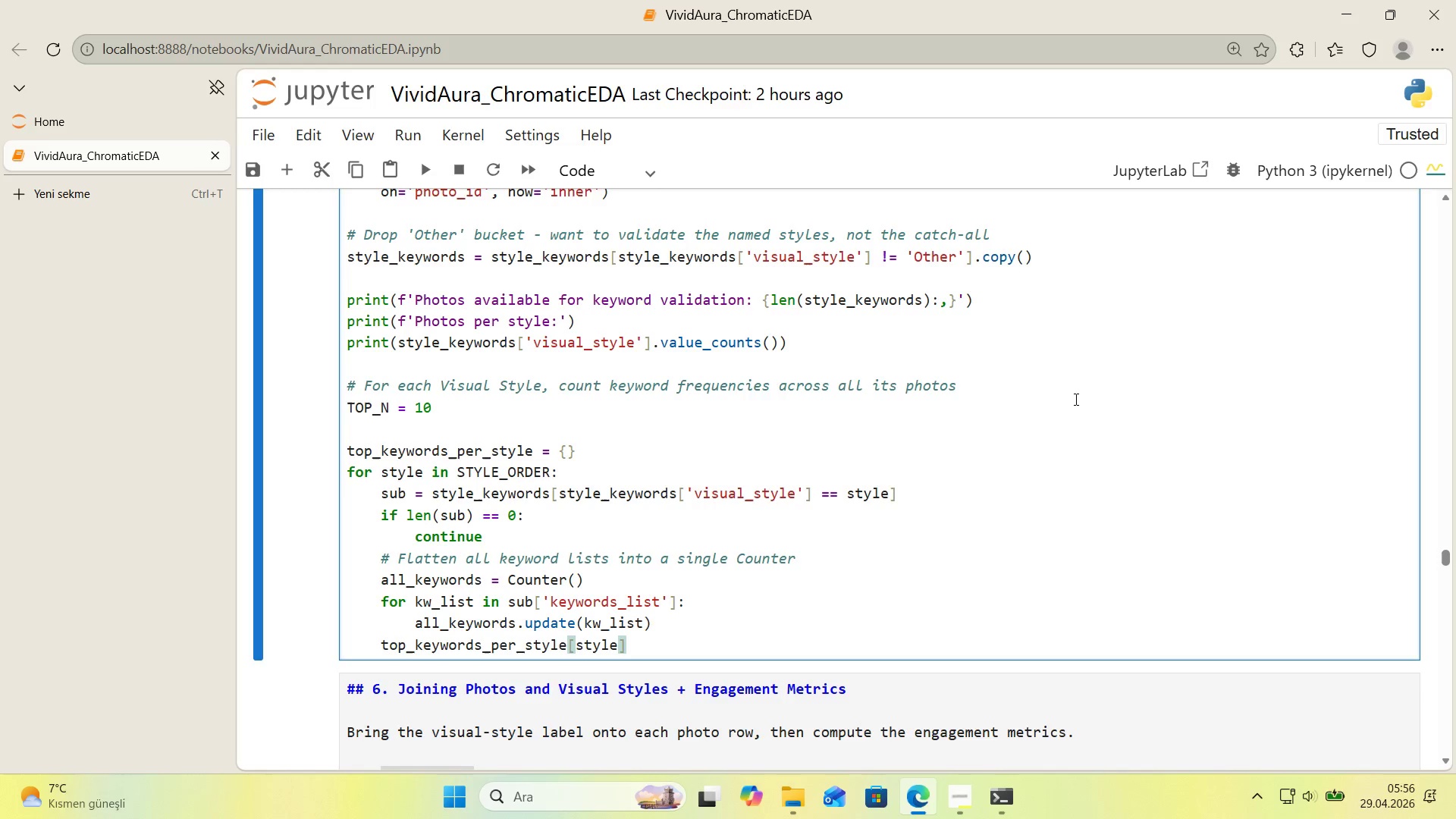 
key(ArrowRight)
 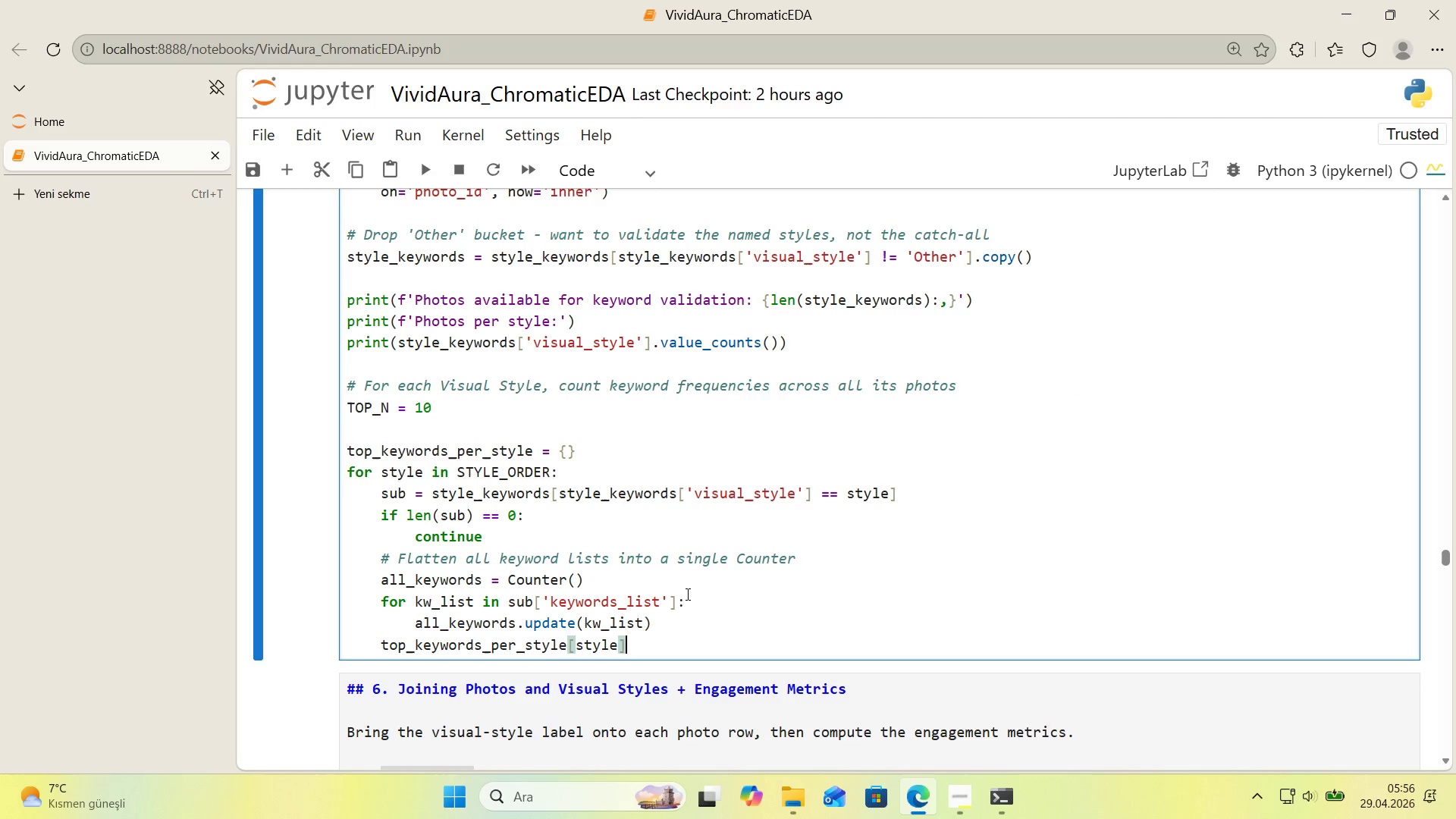 
left_click([654, 645])
 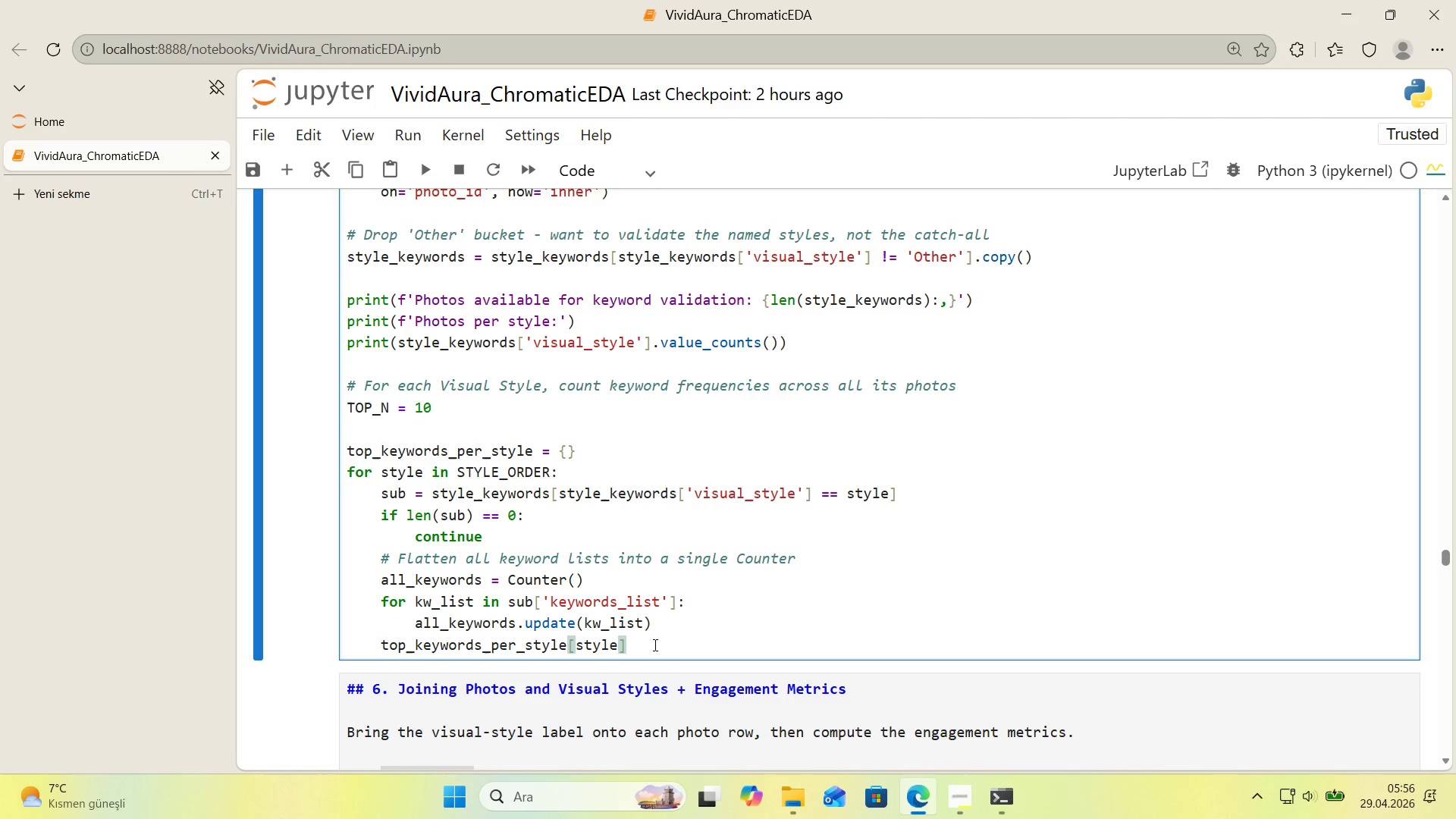 
wait(7.95)
 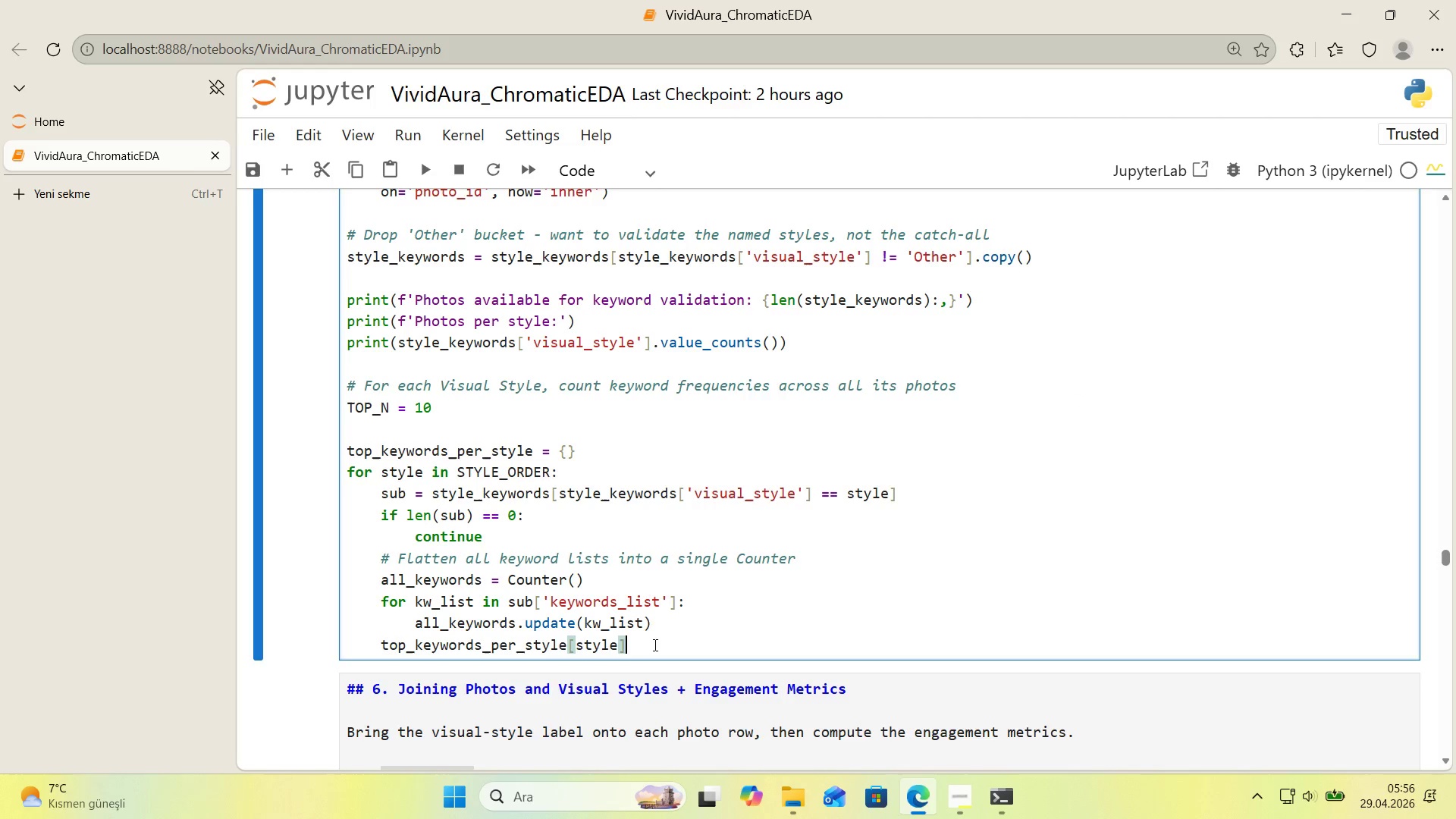 
left_click([664, 622])
 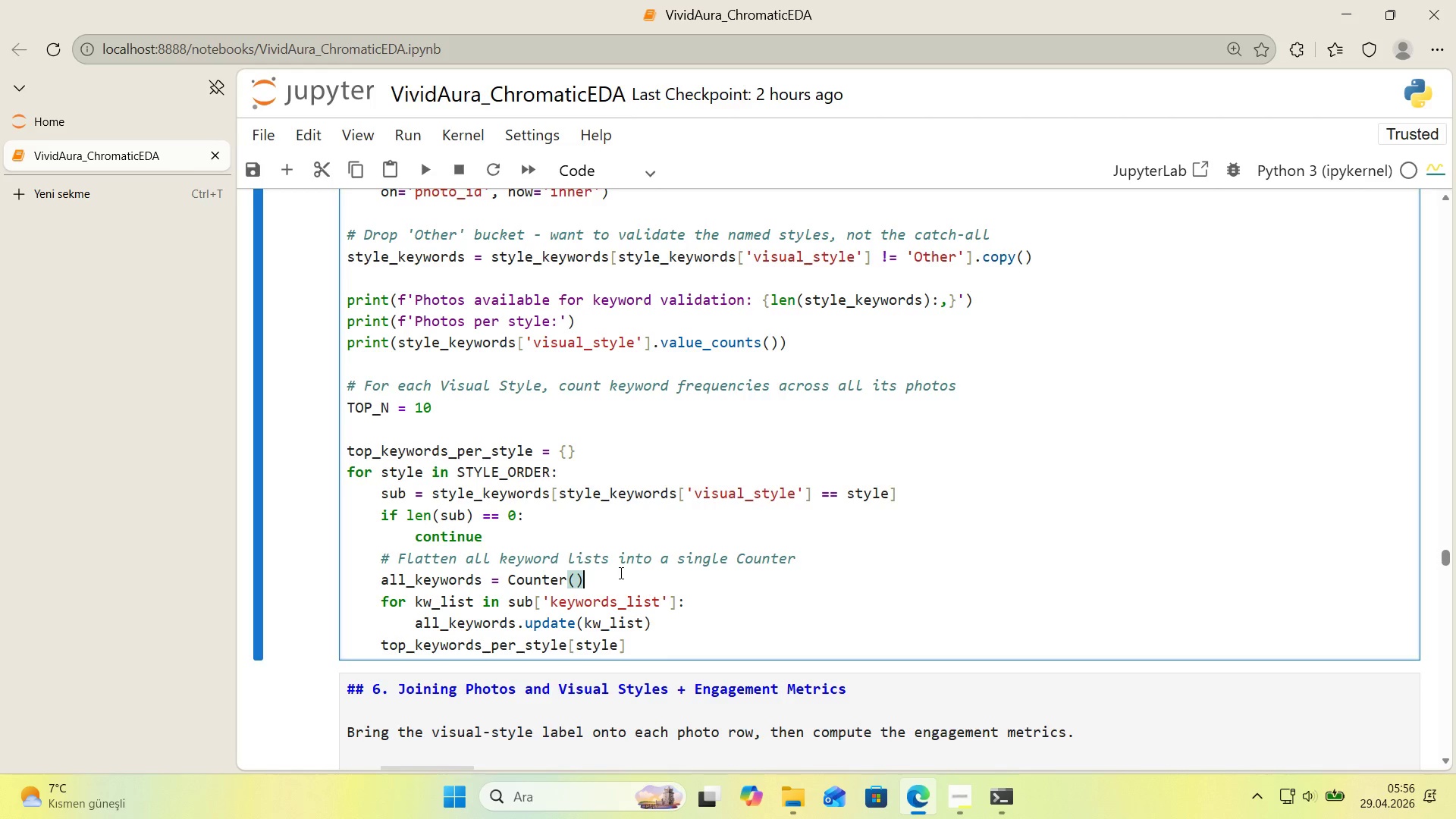 
wait(10.36)
 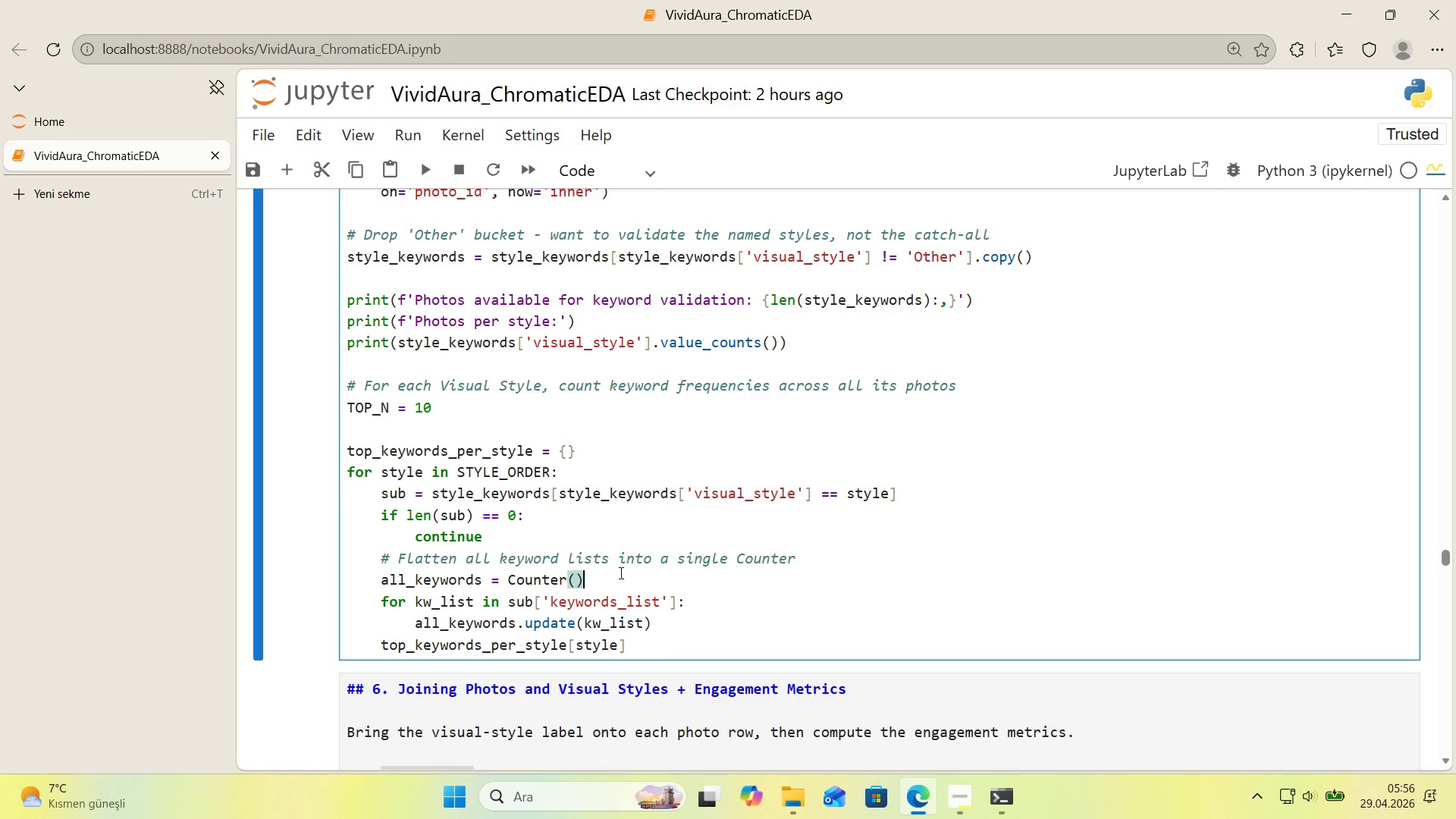 
left_click([690, 597])
 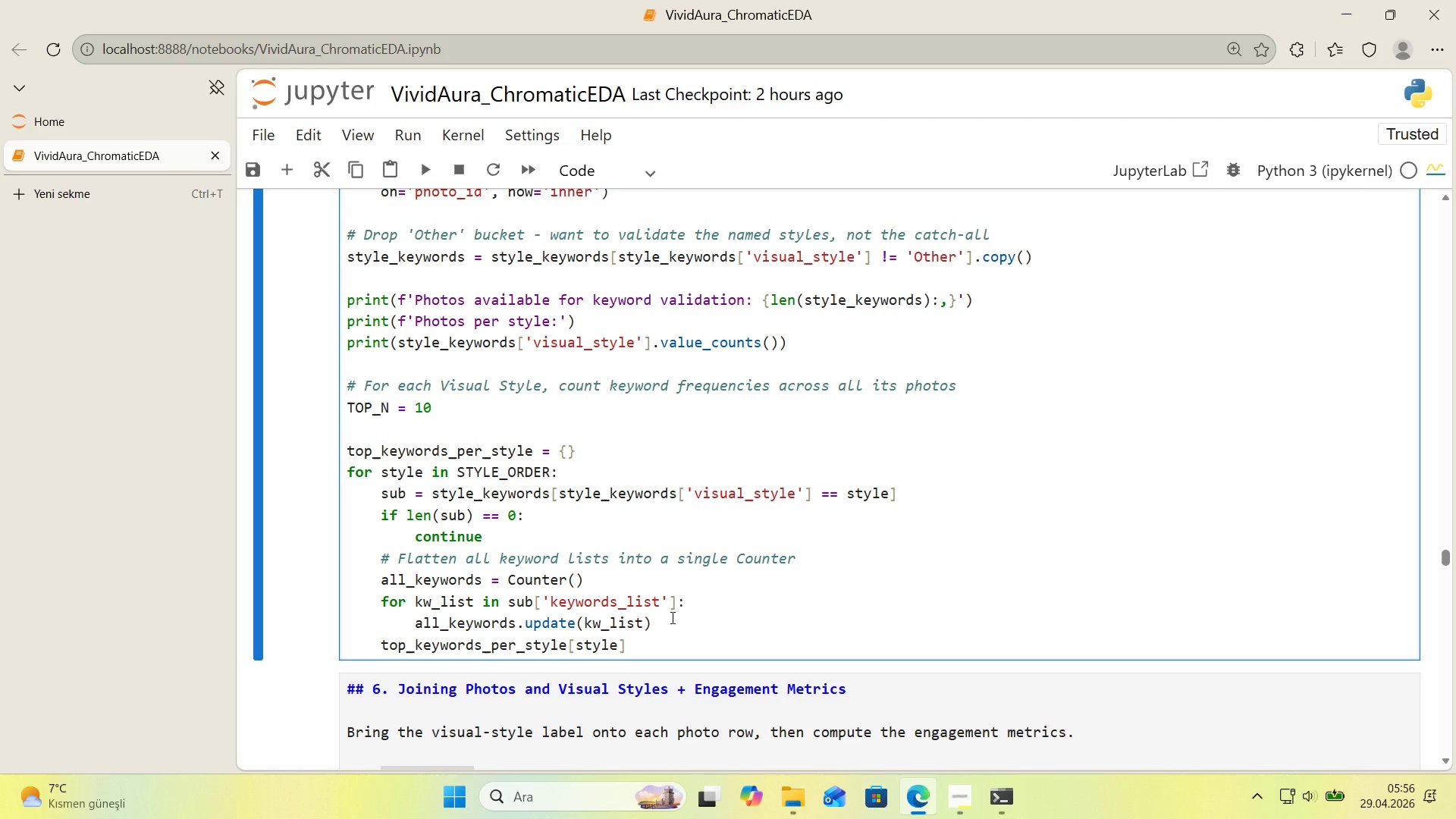 
left_click([671, 617])
 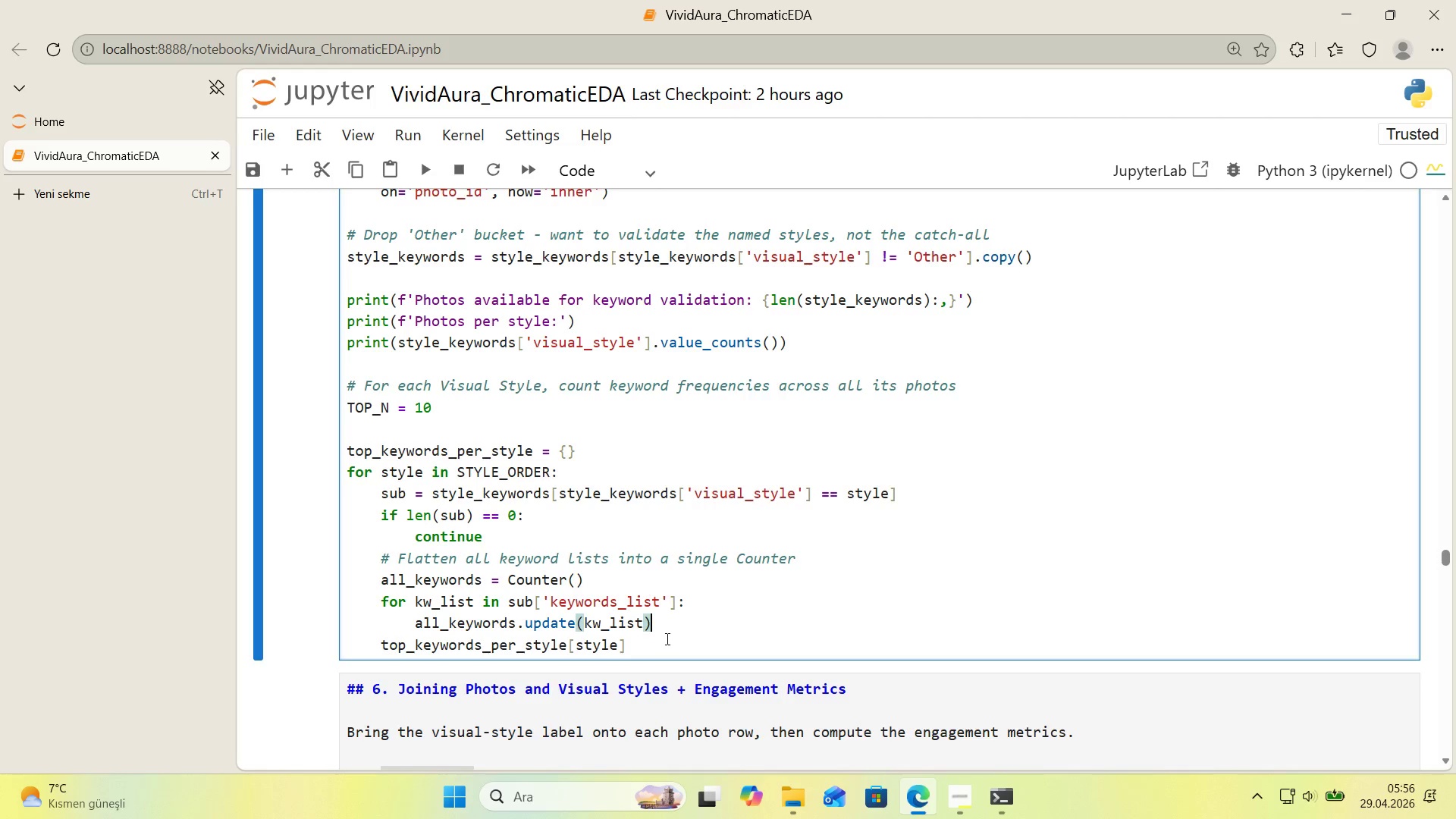 
left_click([666, 642])
 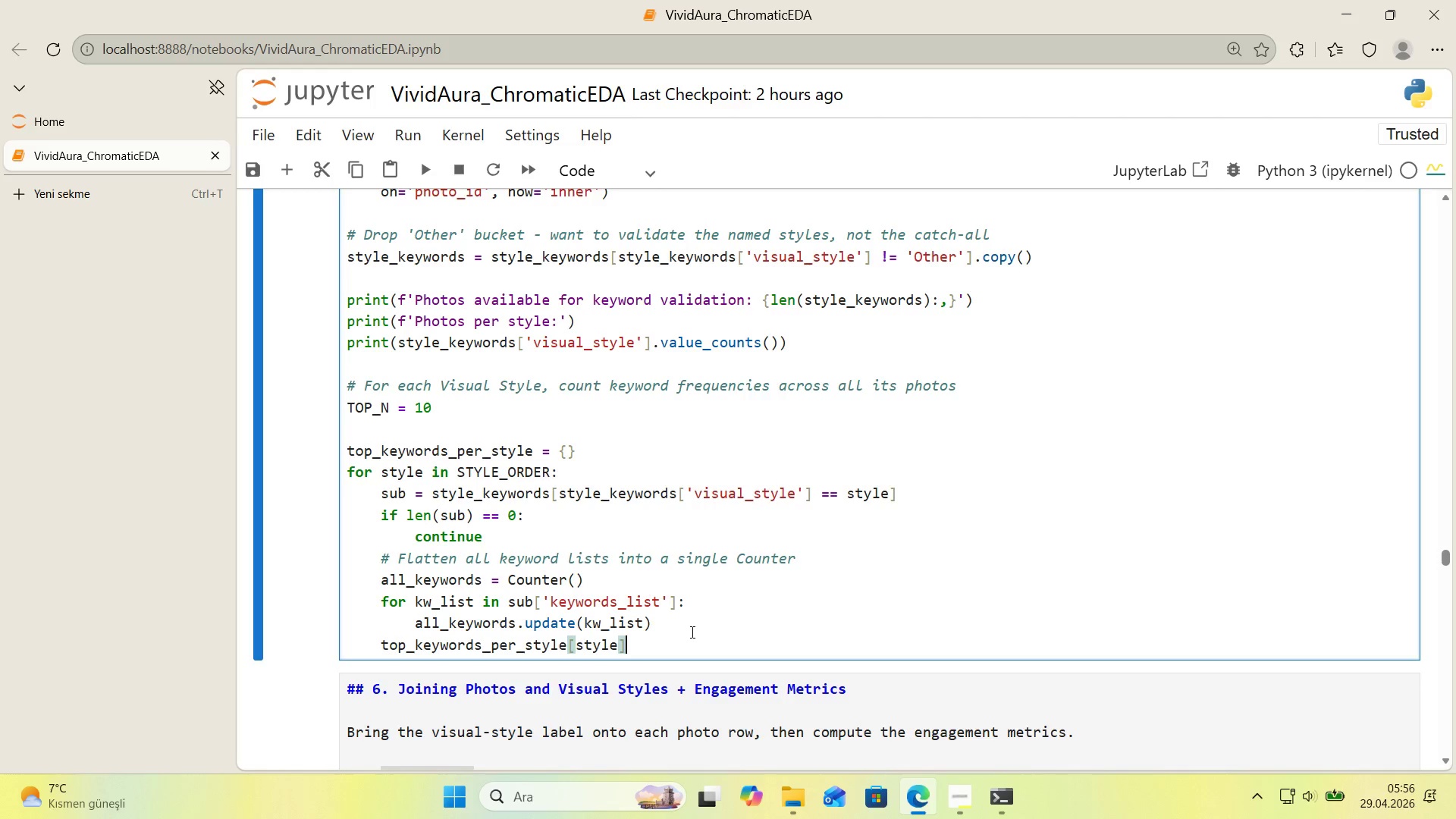 
type( ) all_keywords\mos)
key(Backspace)
key(Backspace)
key(Backspace)
key(Backspace)
type(.most_common*()
 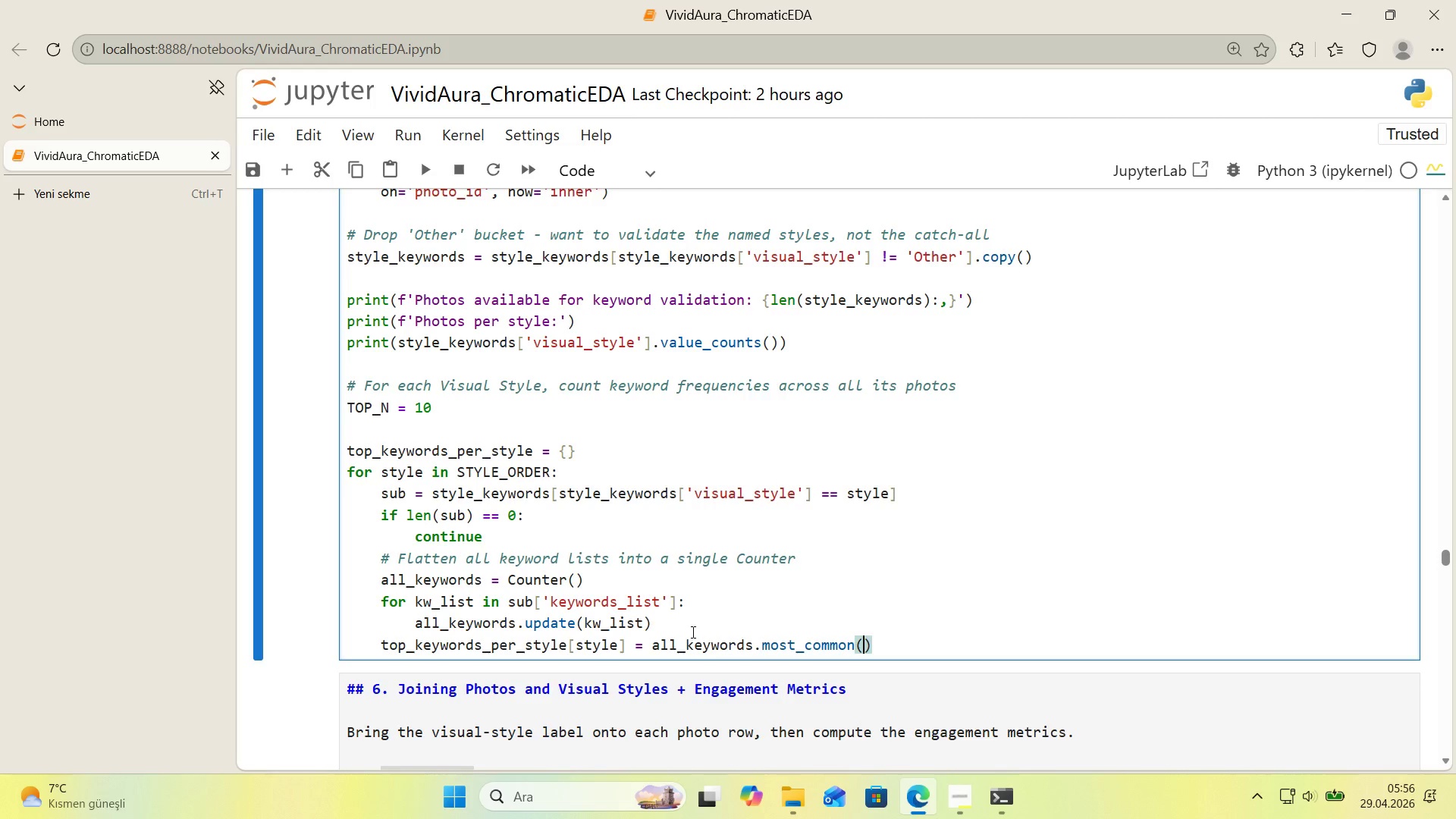 
 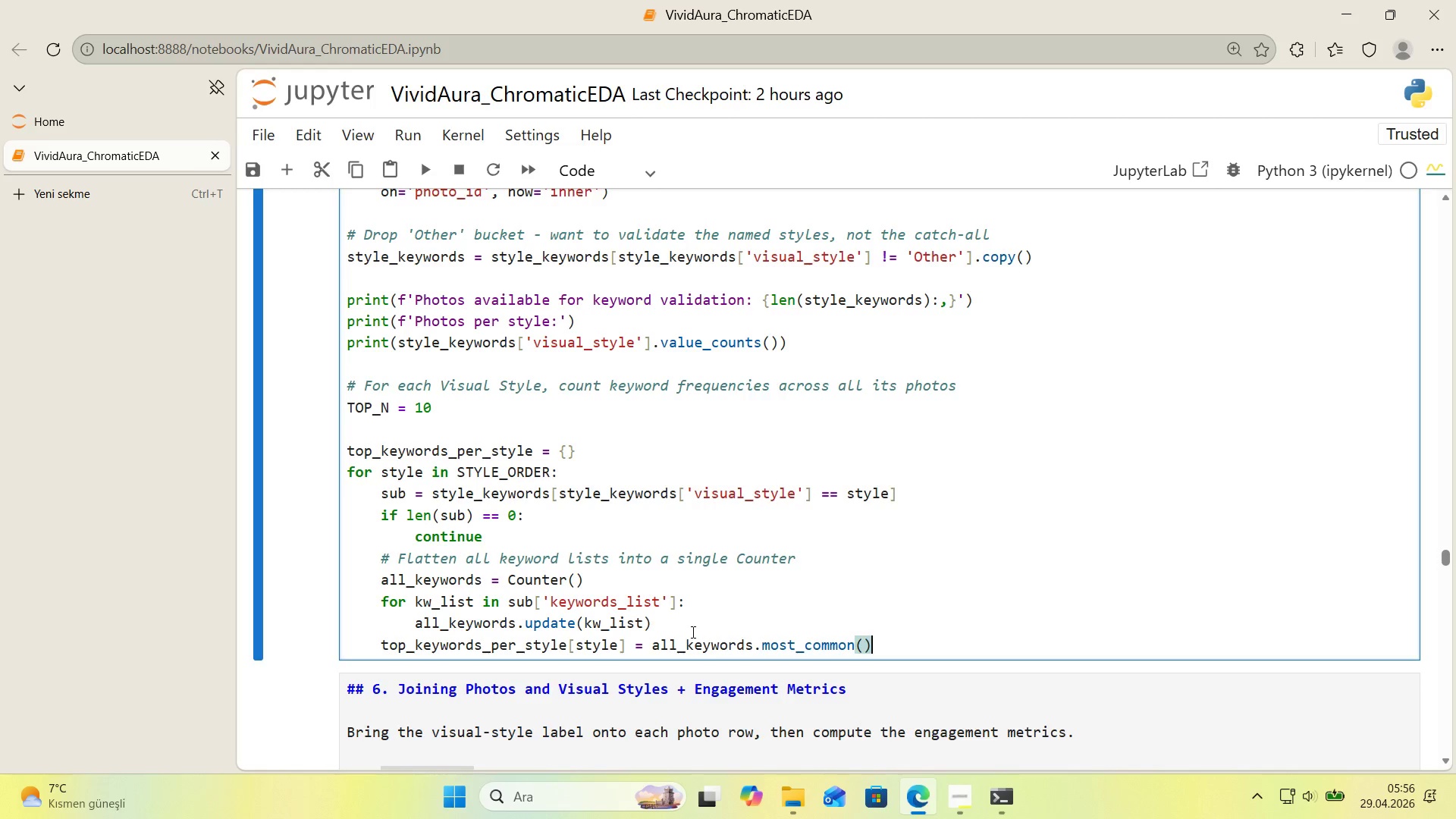 
key(ArrowLeft)
 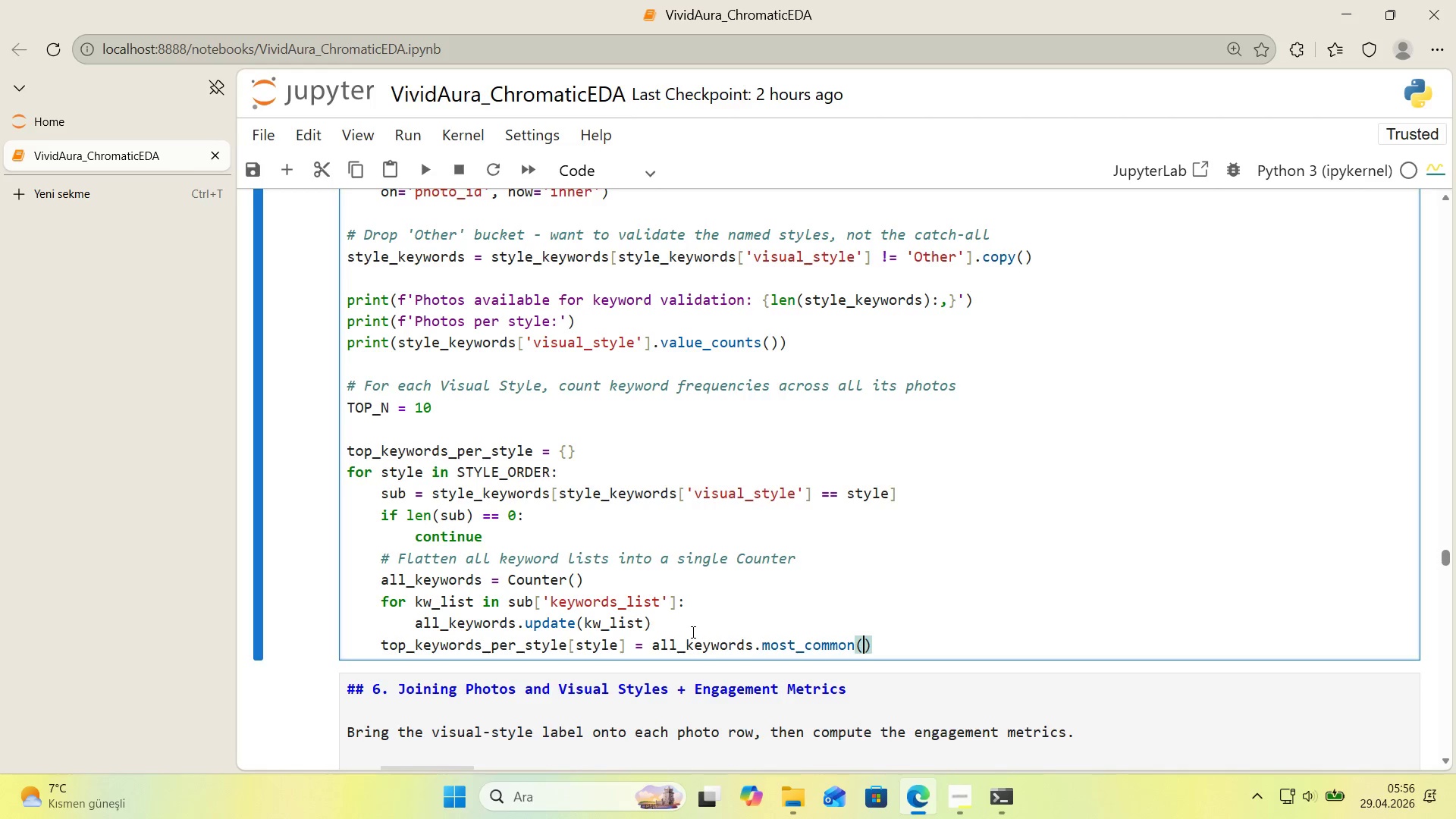 
type(TOP_N)
 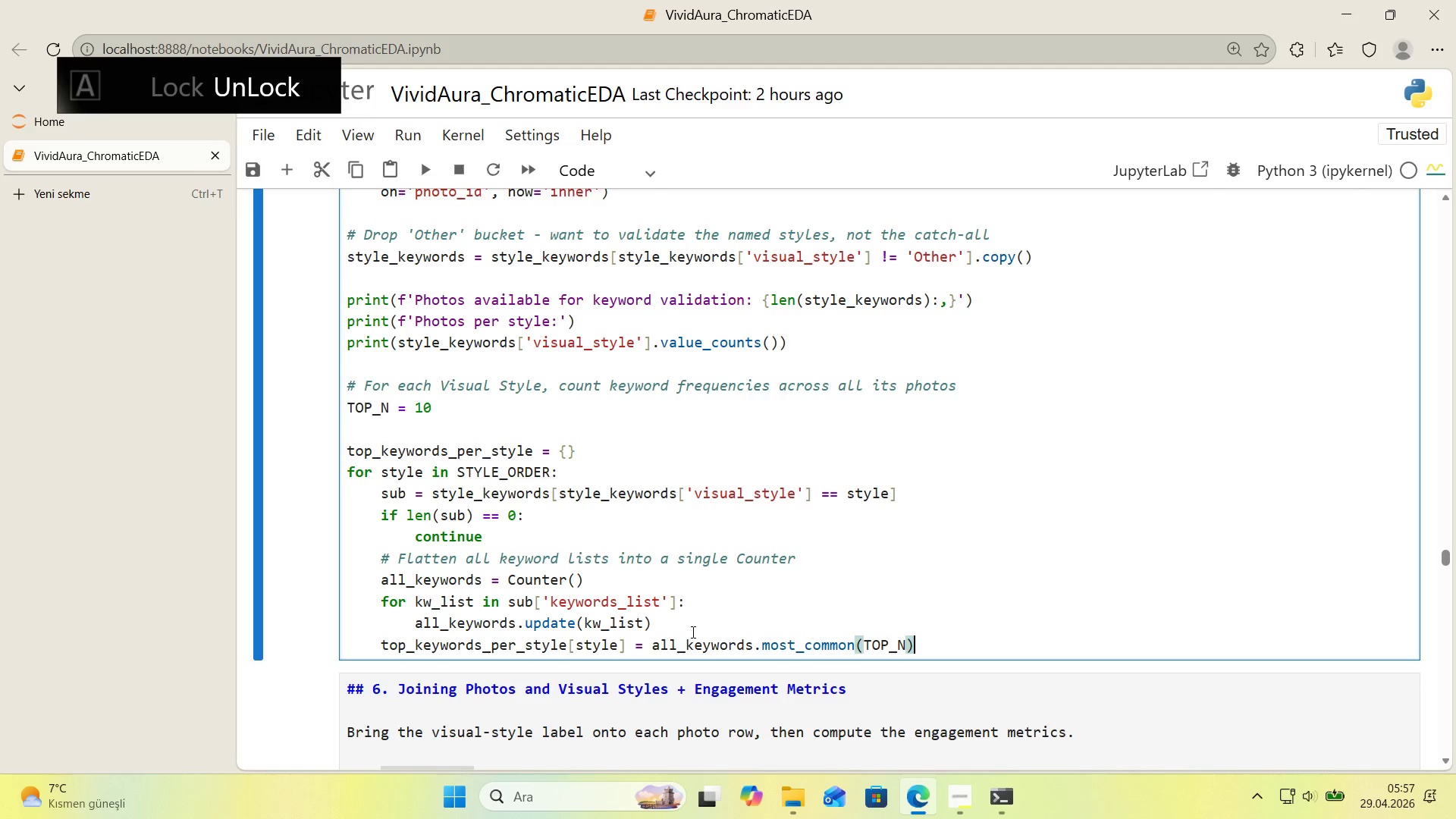 
 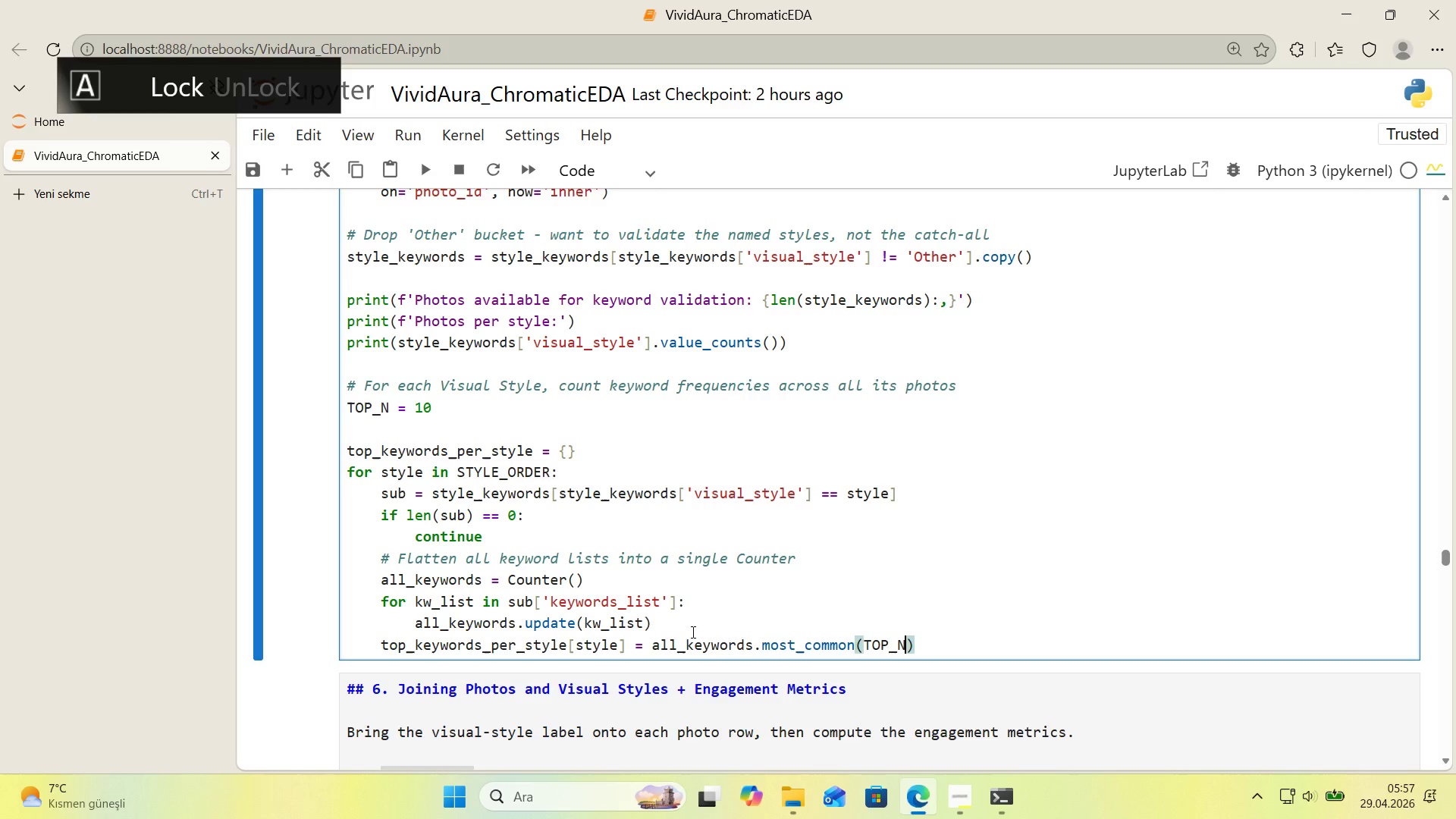 
key(ArrowRight)
 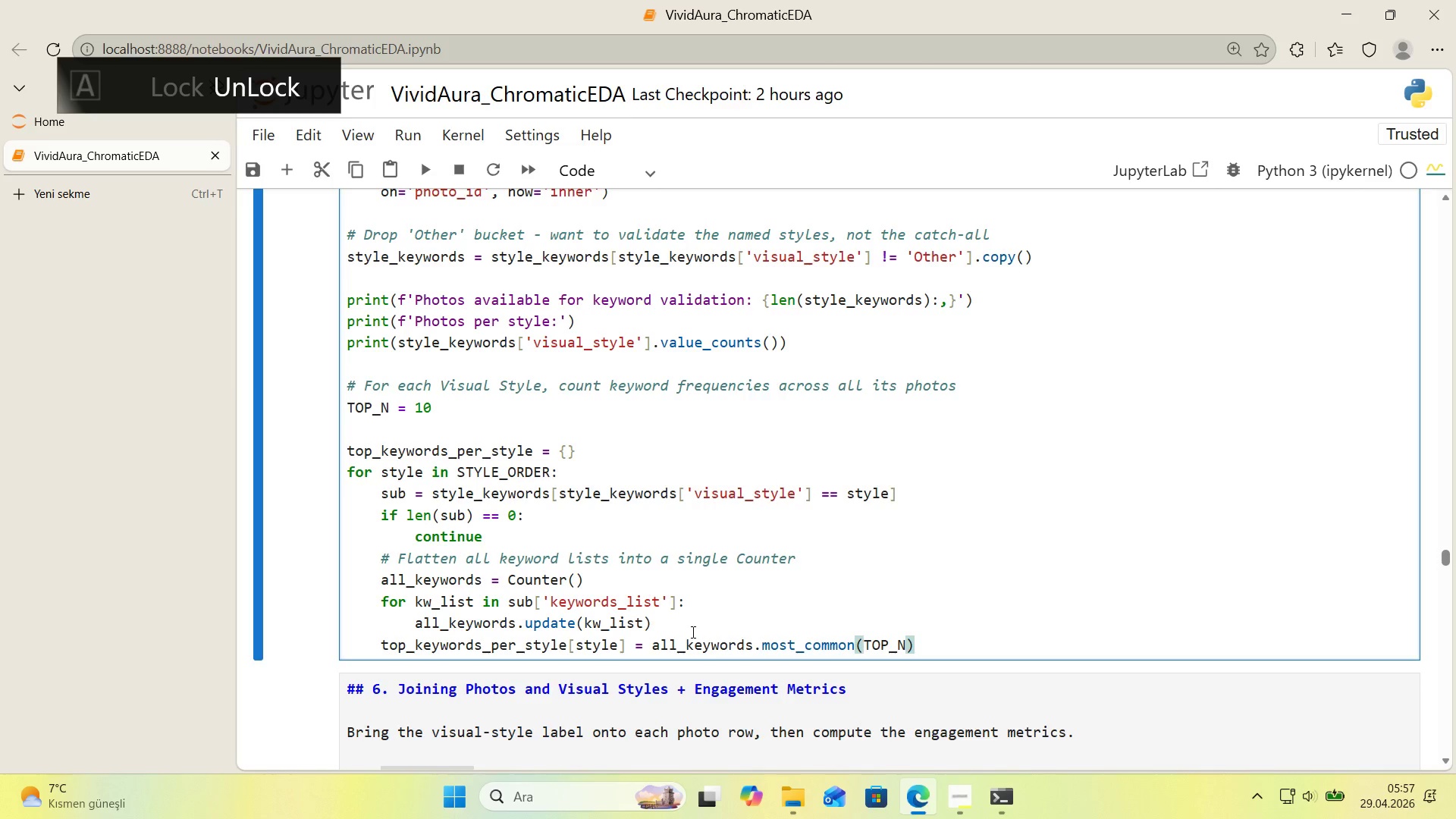 
key(Enter)
 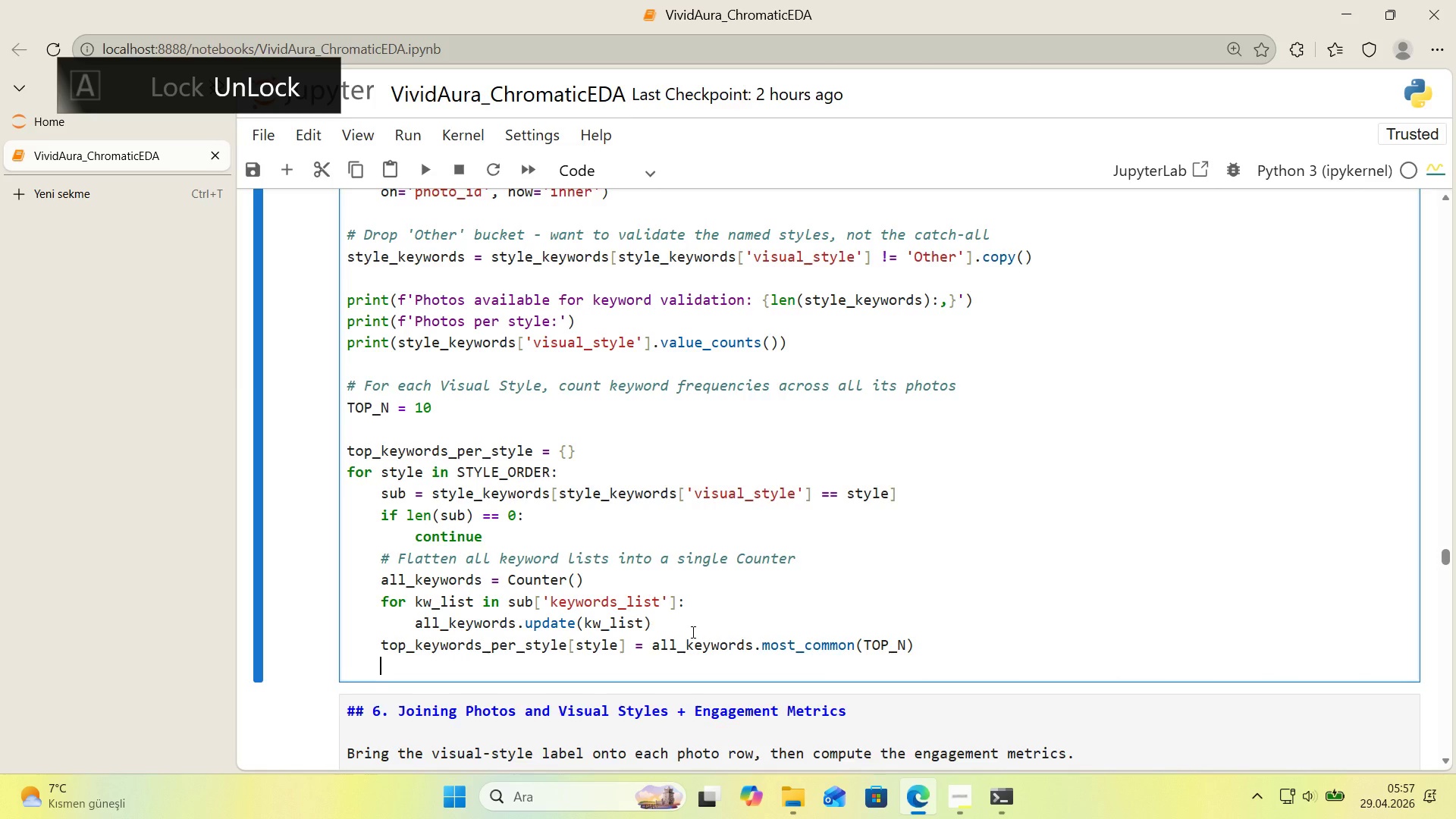 
key(Enter)
 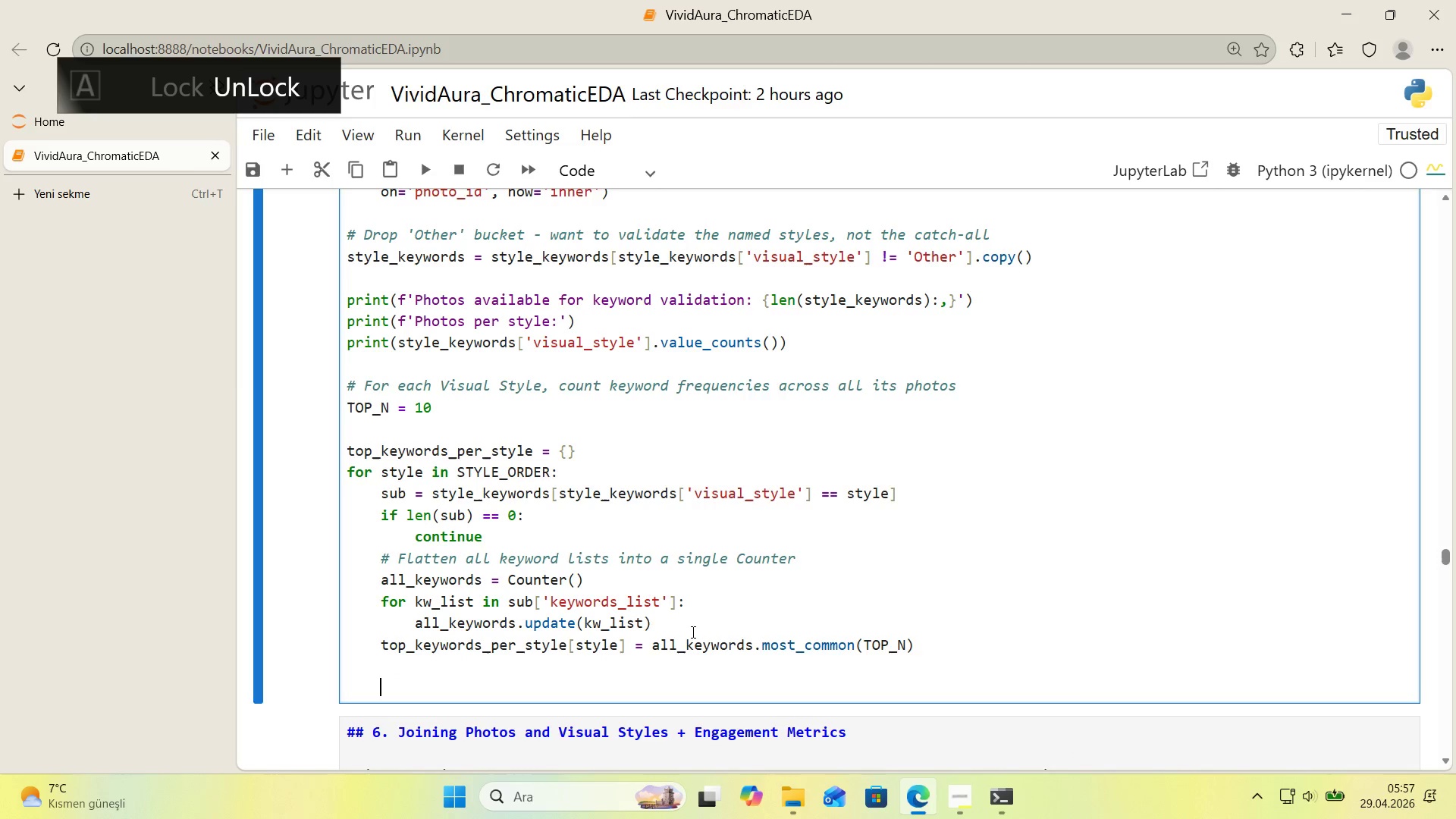 
key(Backspace)
 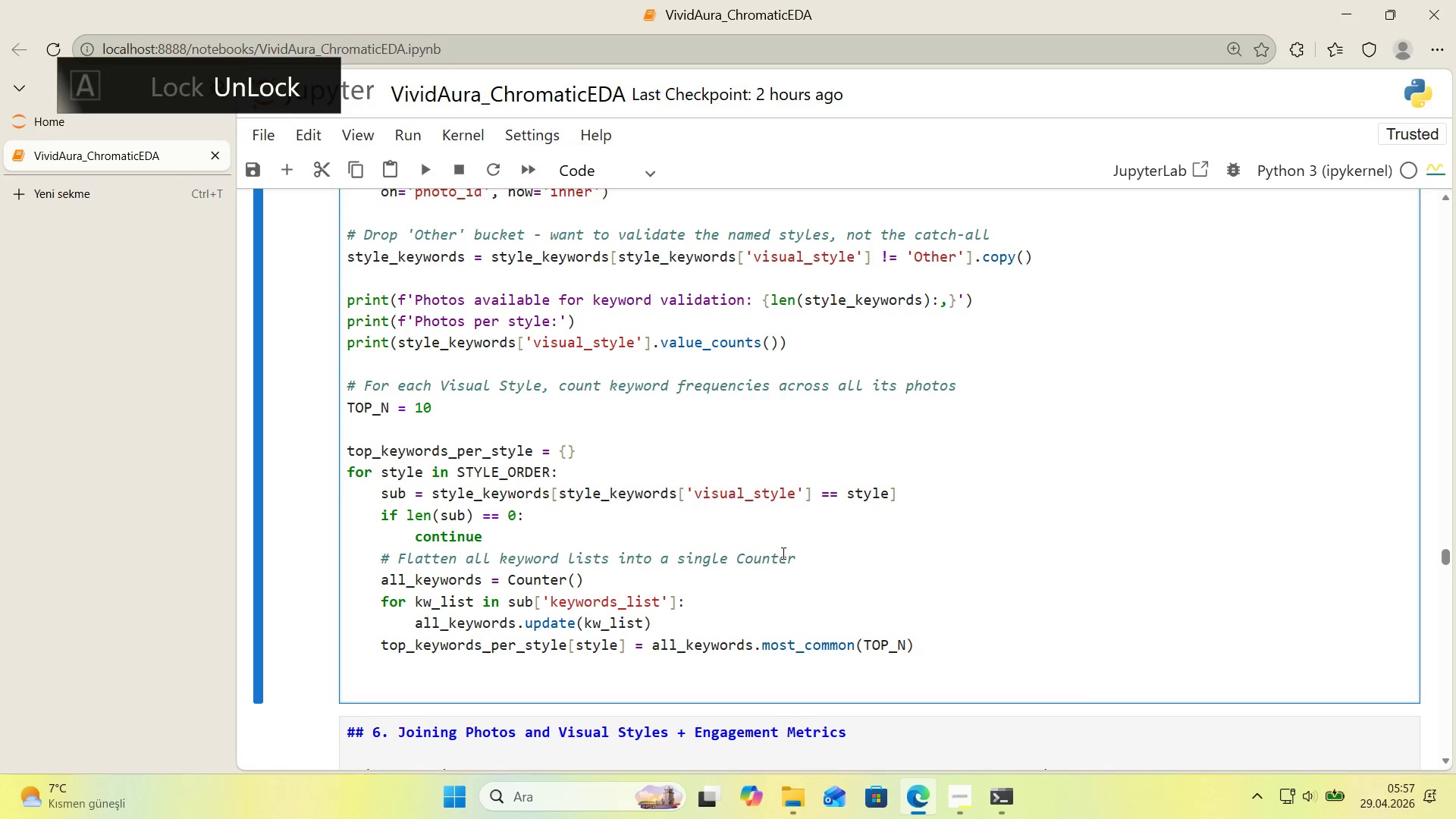 
scroll: coordinate [794, 553], scroll_direction: down, amount: 2.0
 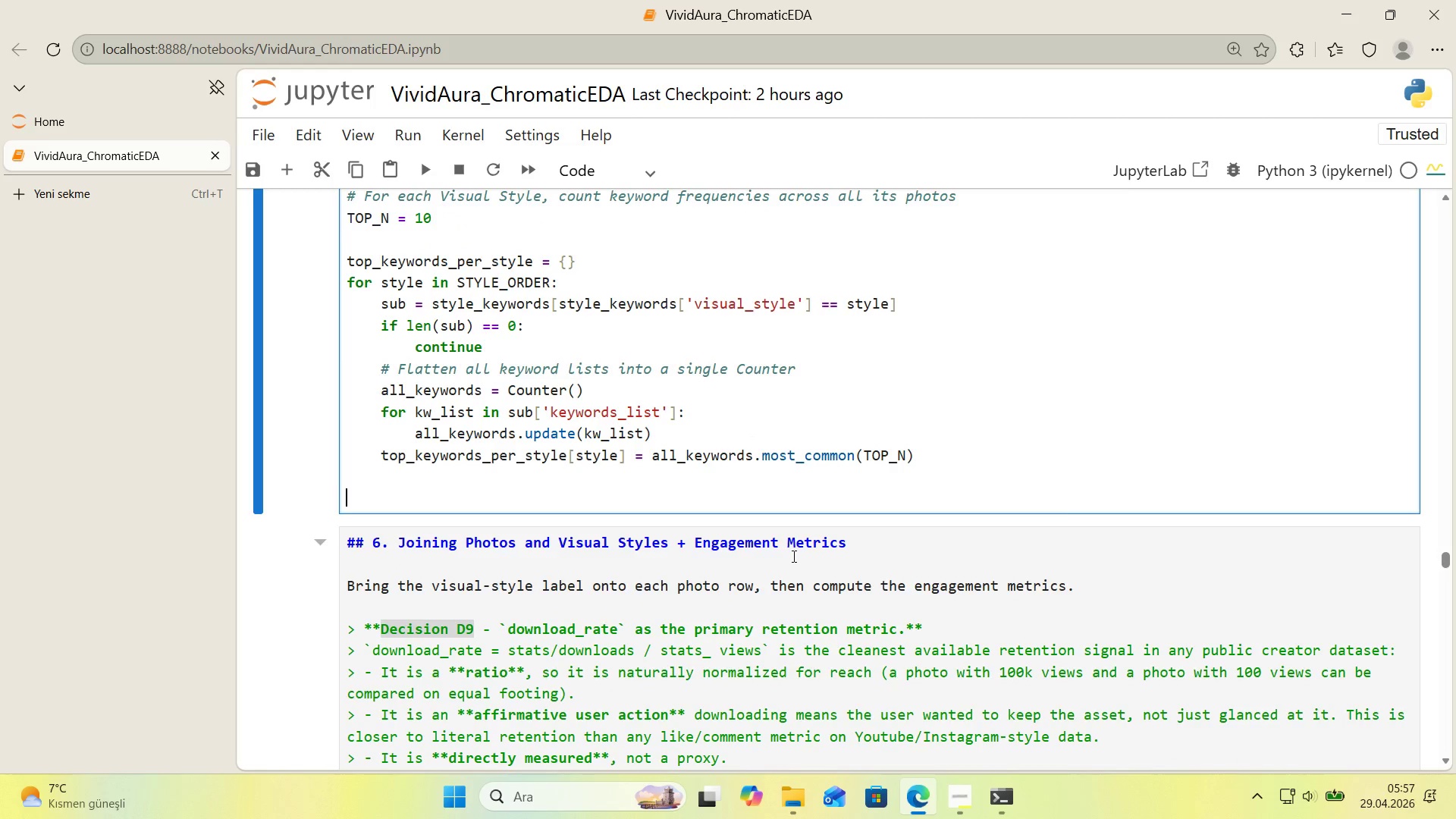 
key(Control+ControlLeft)
 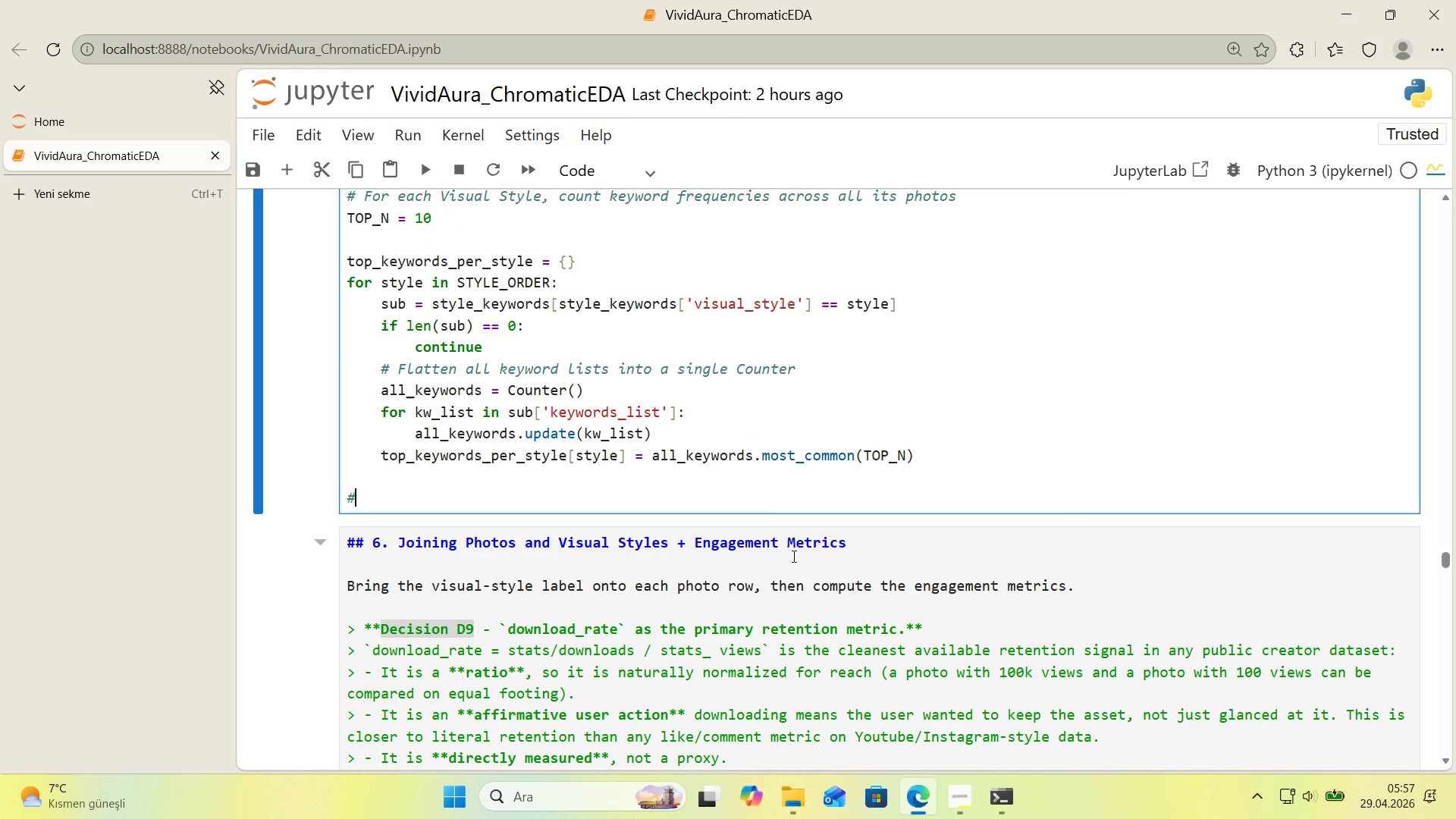 
key(Alt+Control+AltRight)
 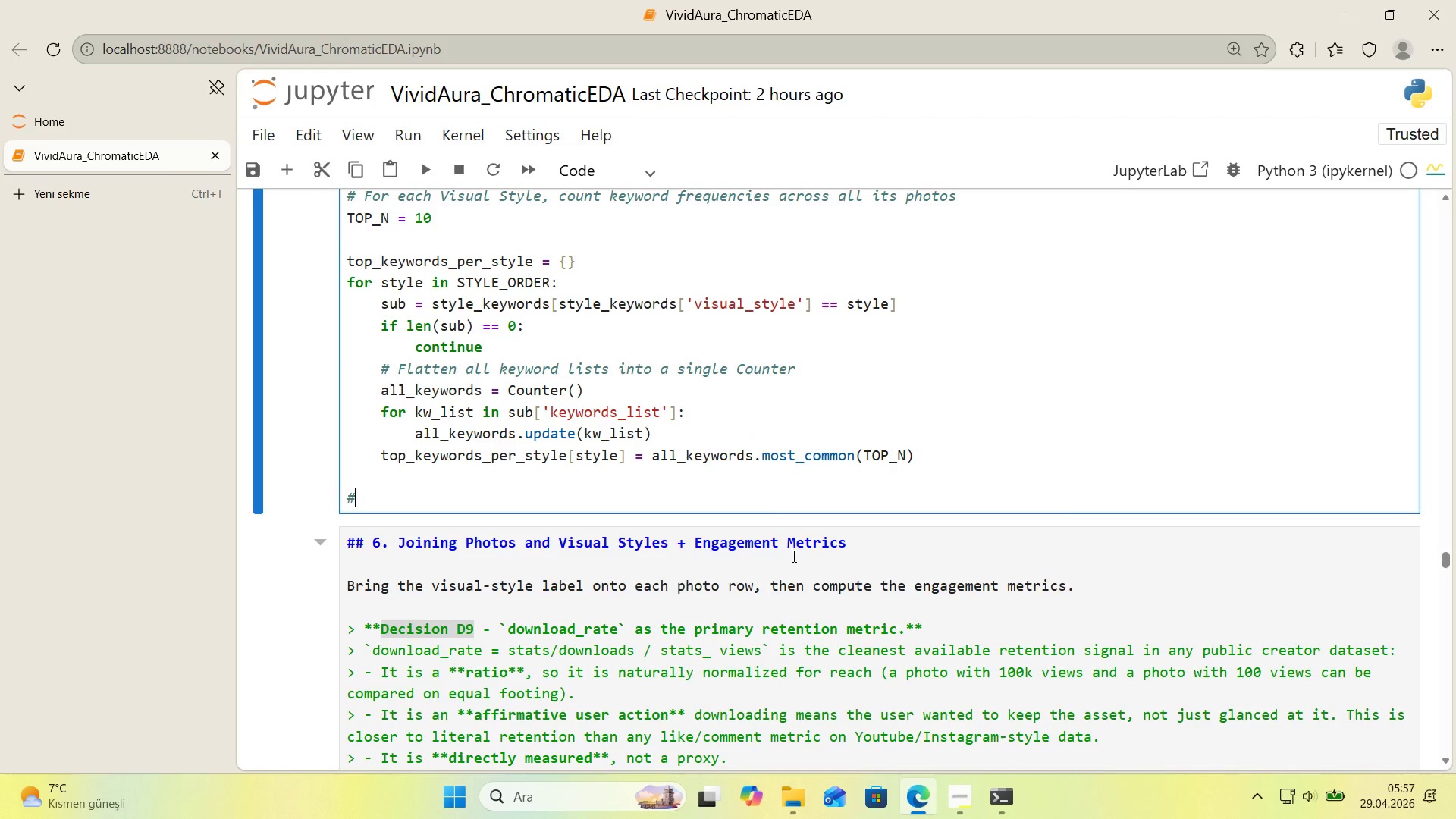 
key(Alt+Control+3)
 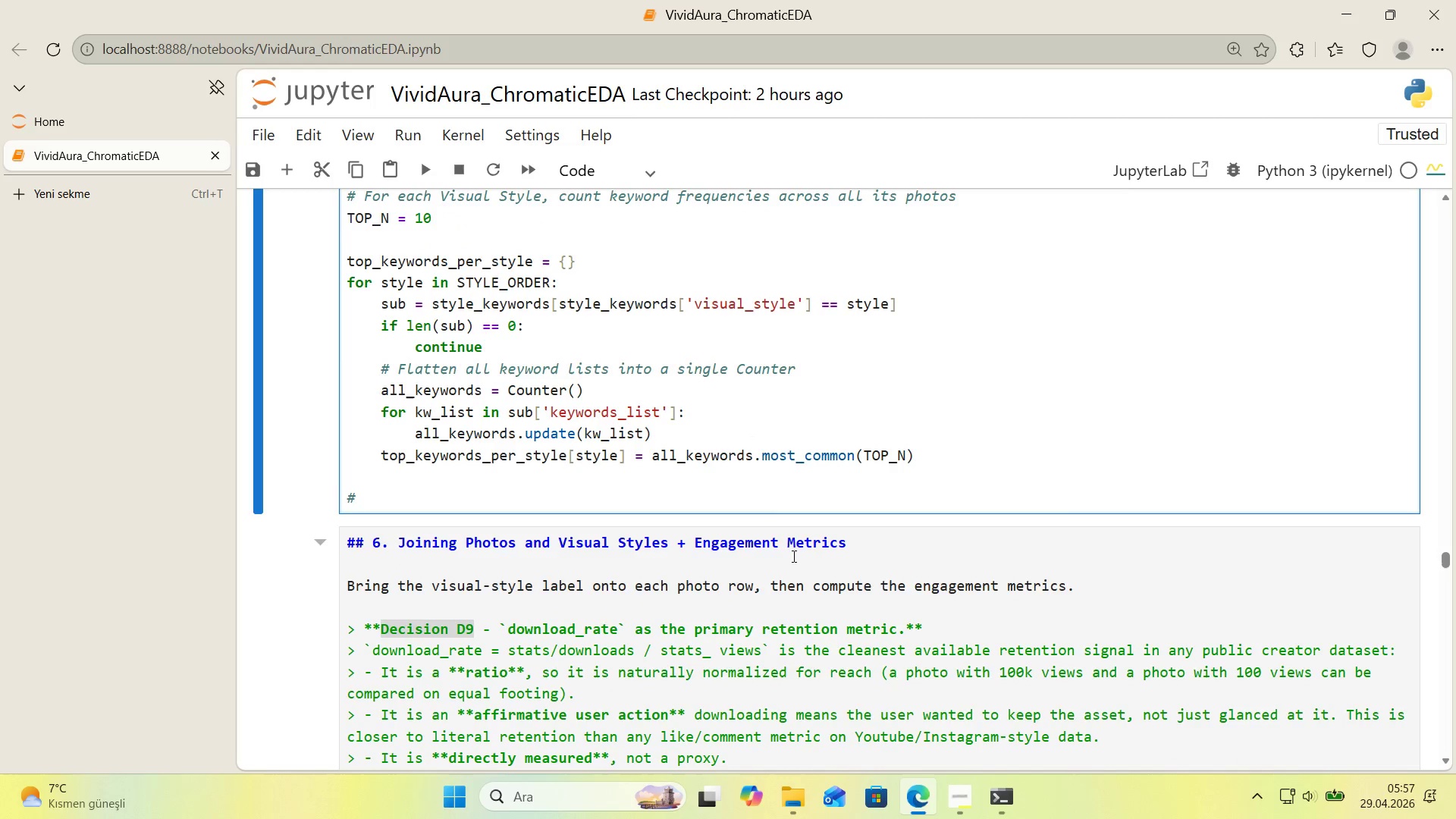 
type( D'splay as a readable table)
 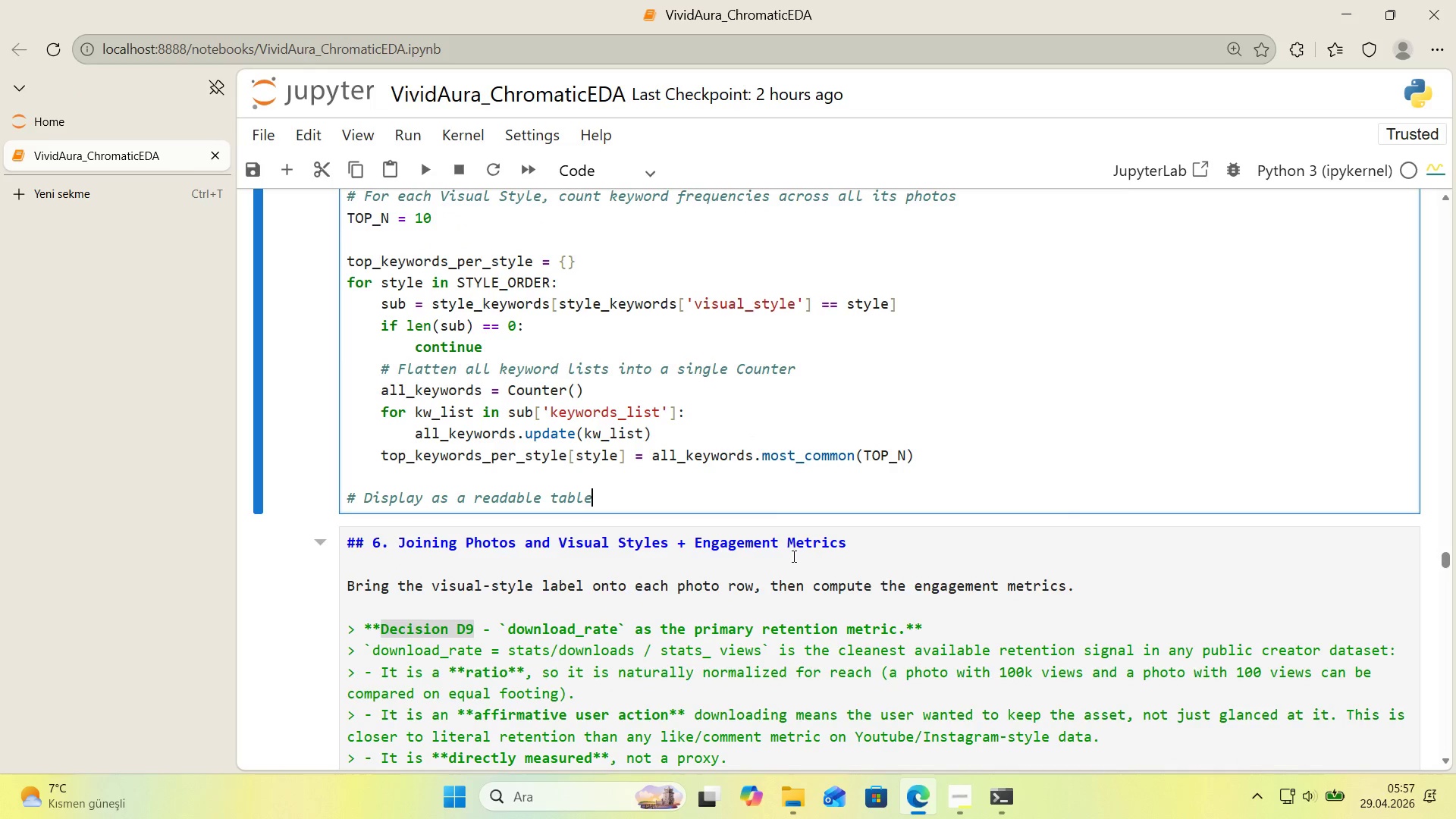 
key(Enter)
 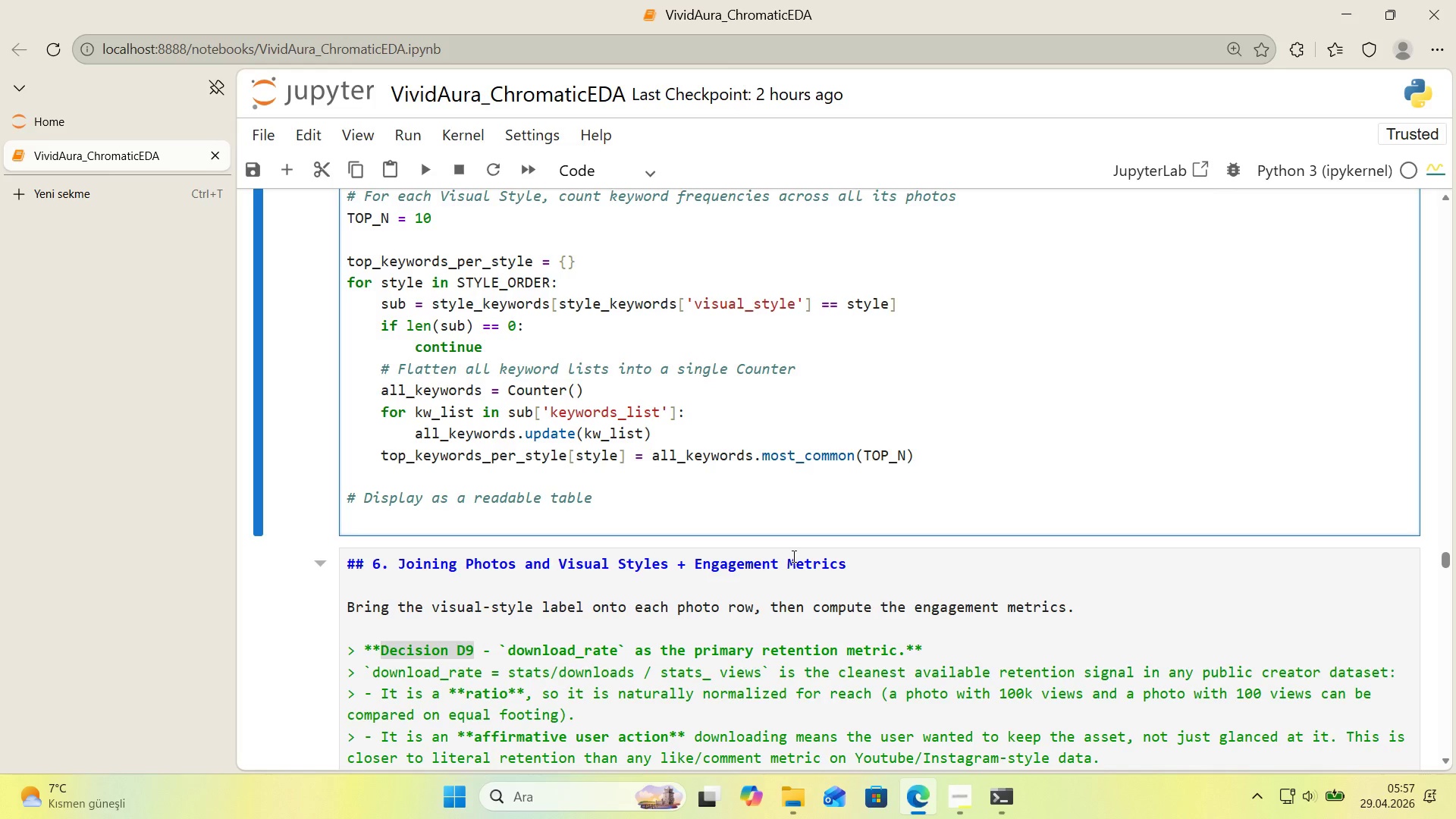 
type(pr'nt*()
 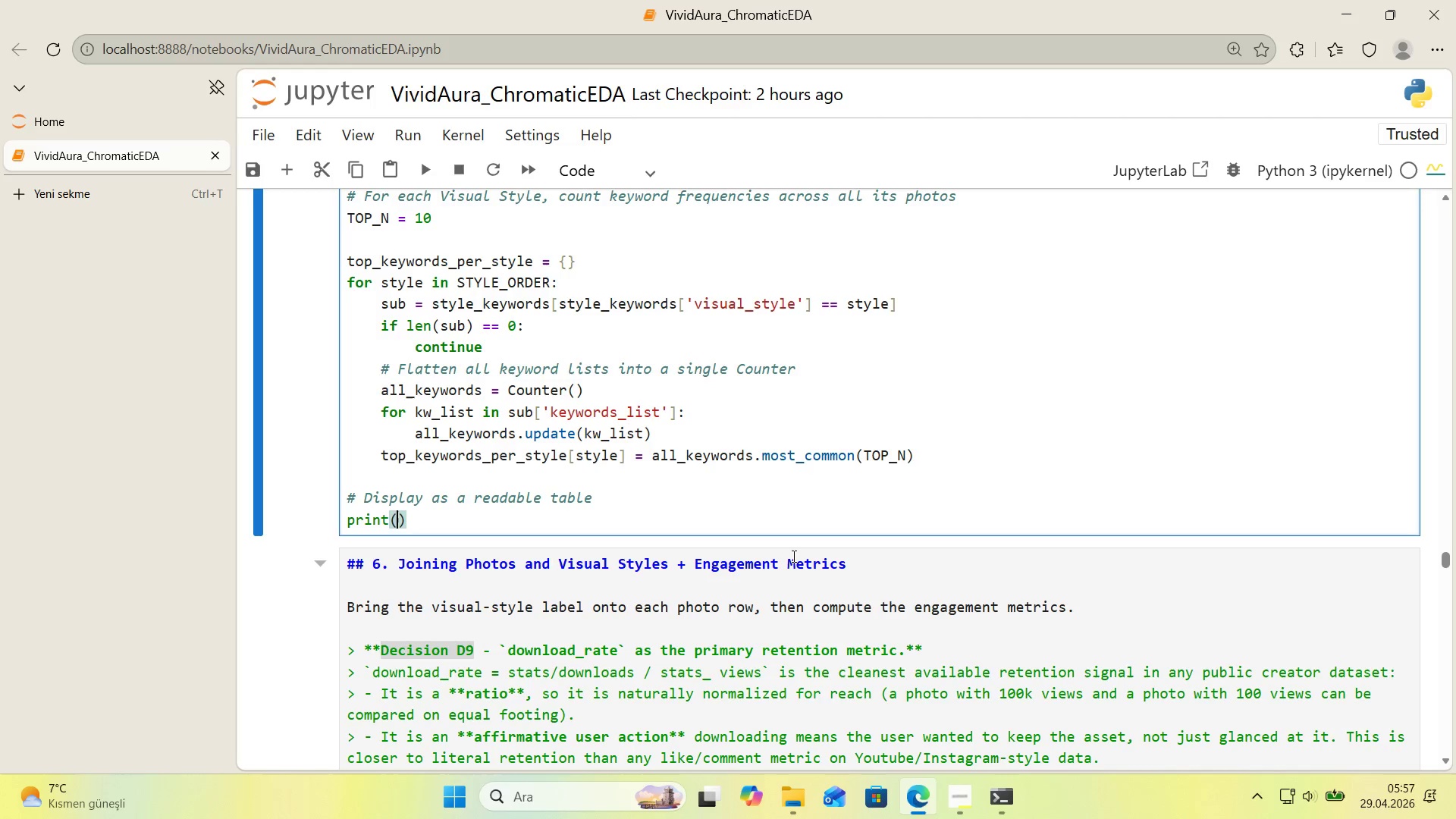 
 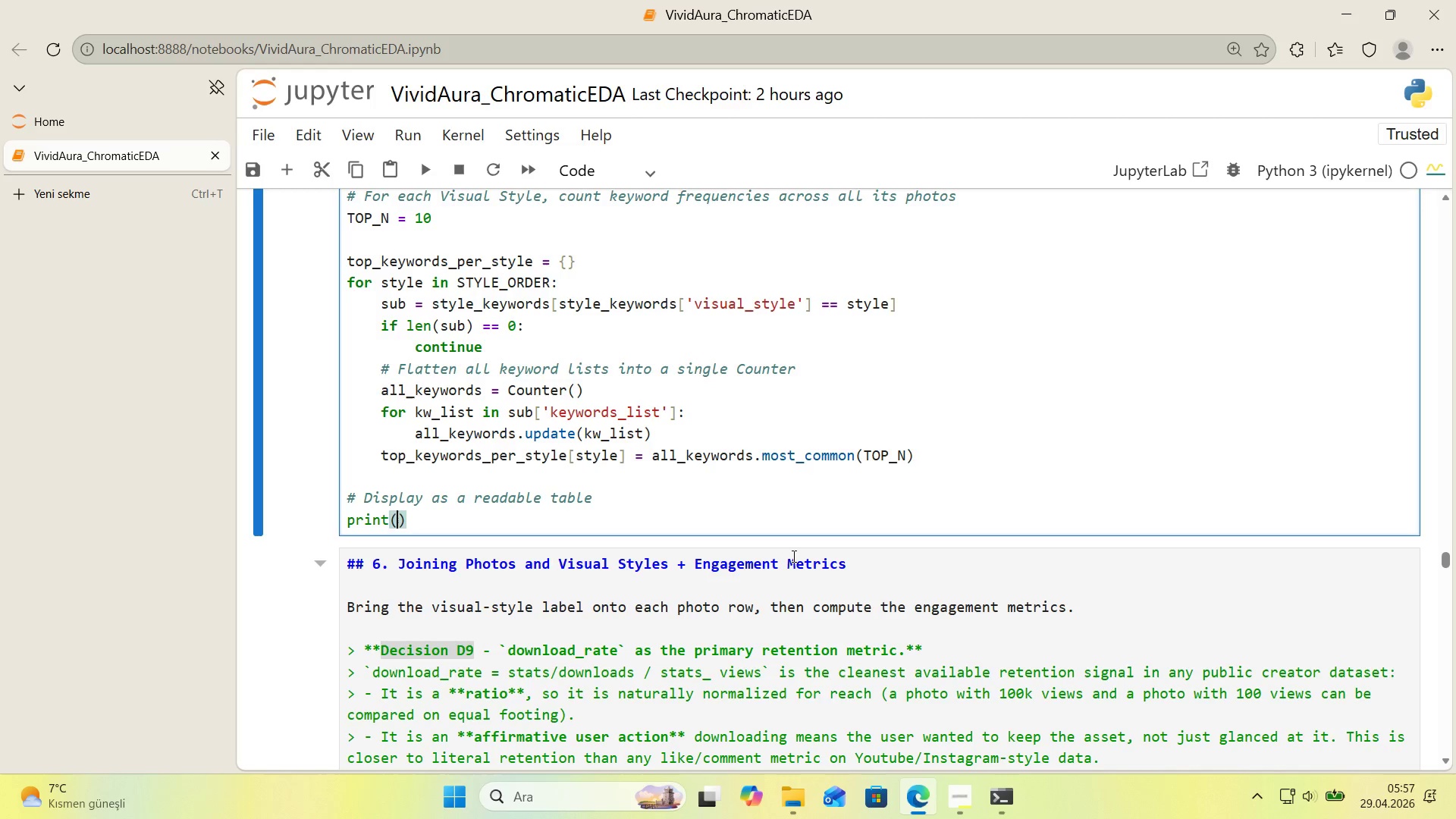 
key(ArrowLeft)
 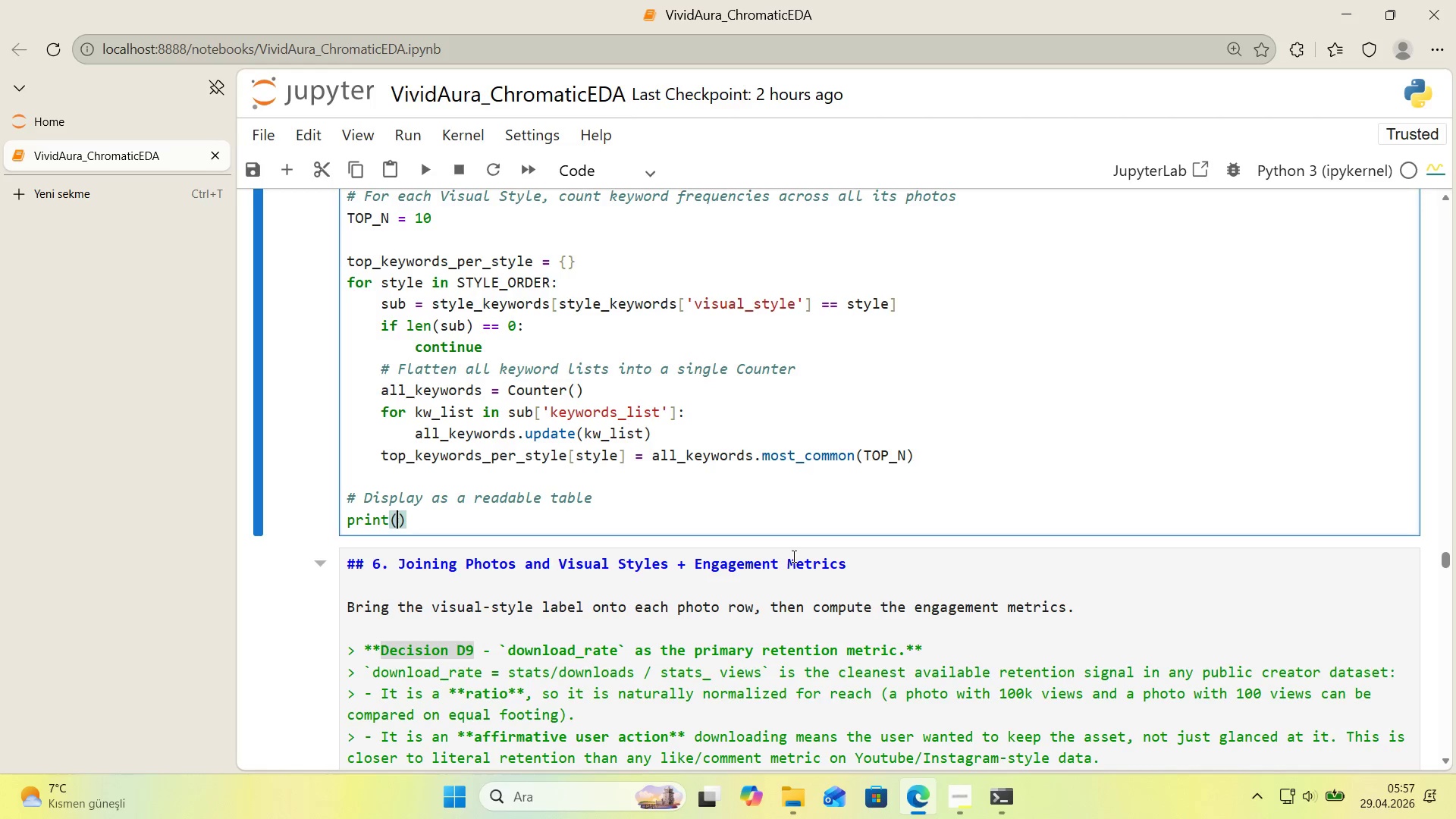 
type(@@)
key(Backspace)
key(Backspace)
type(f@@)
 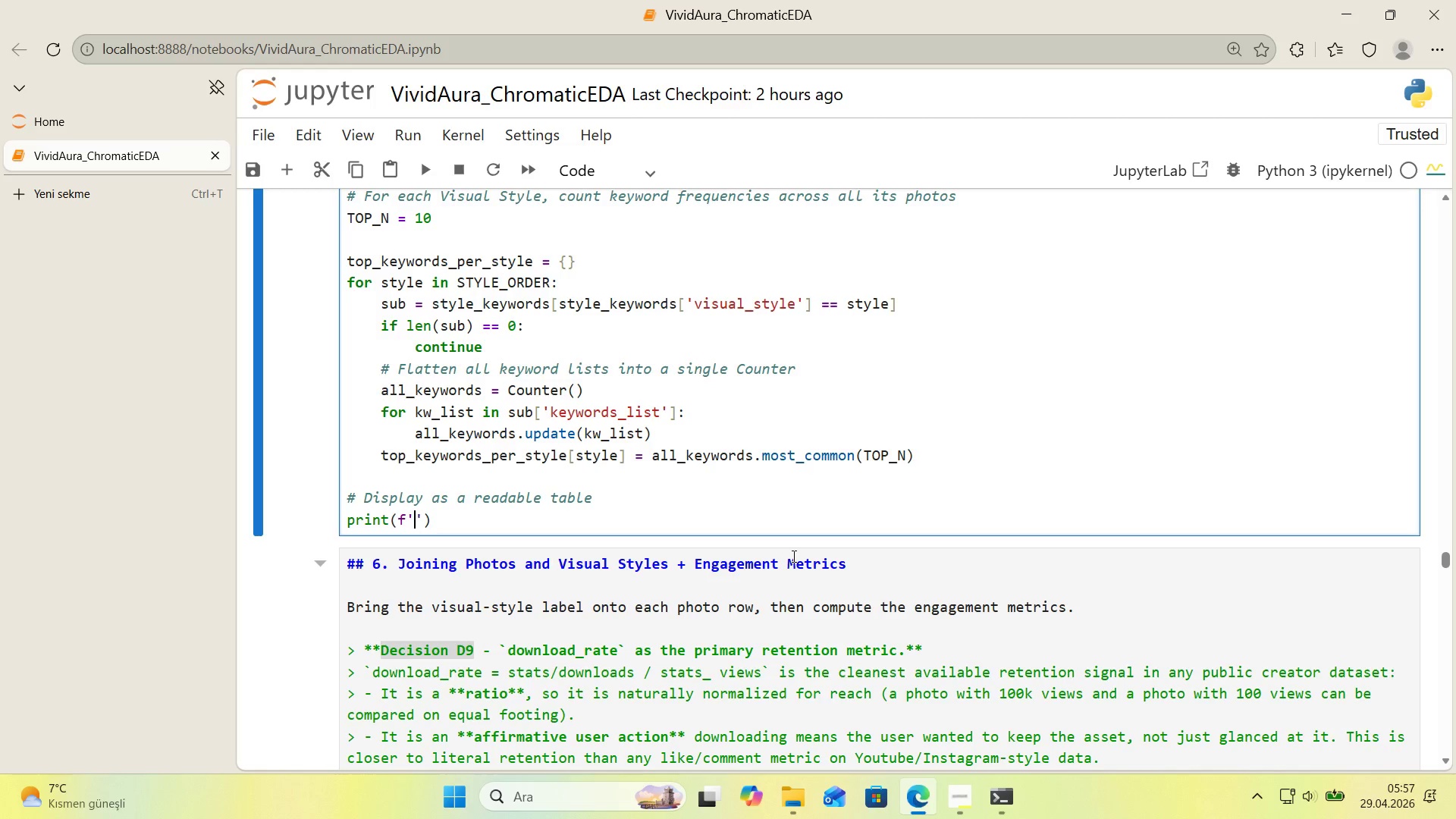 
 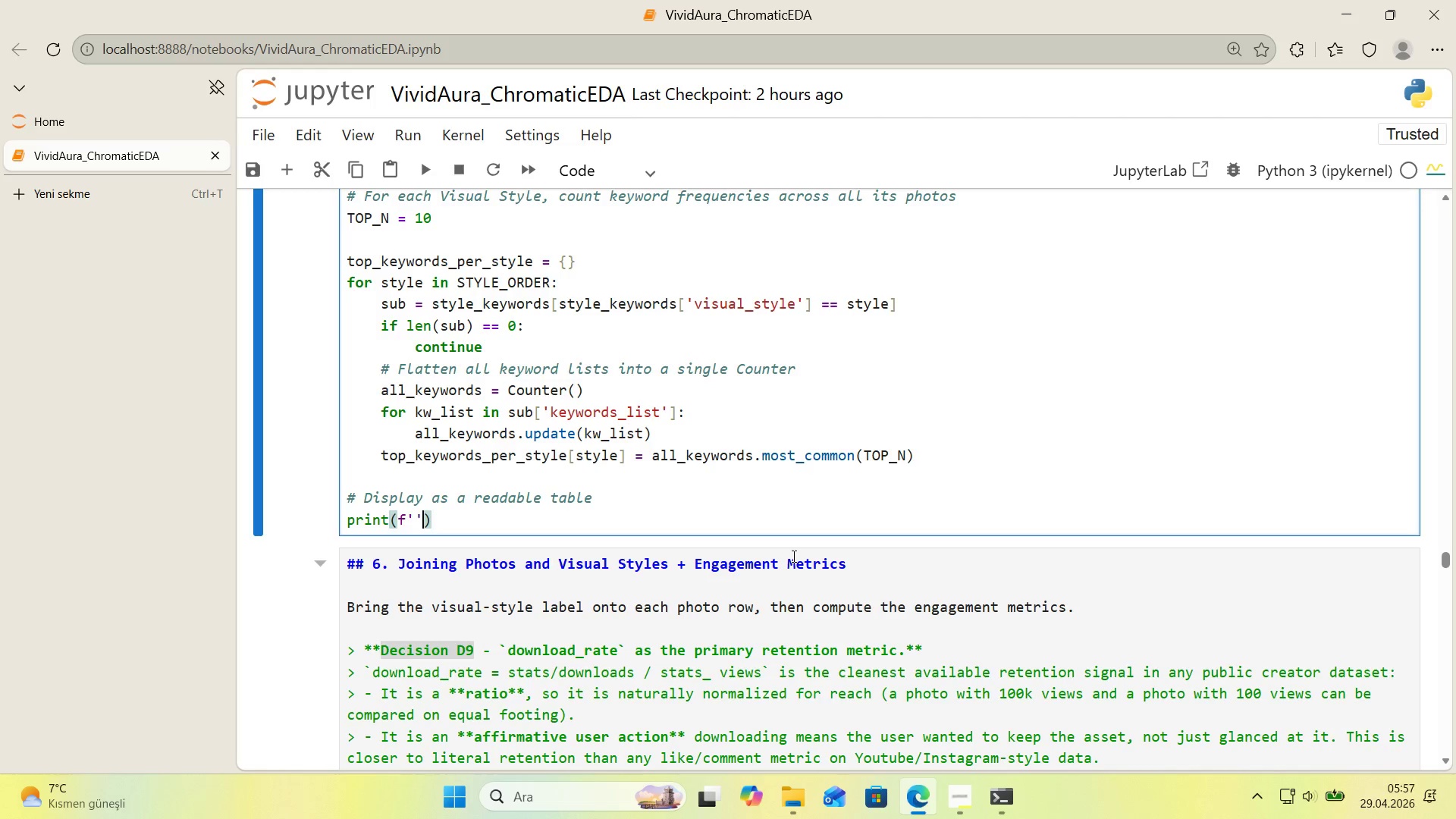 
key(ArrowLeft)
 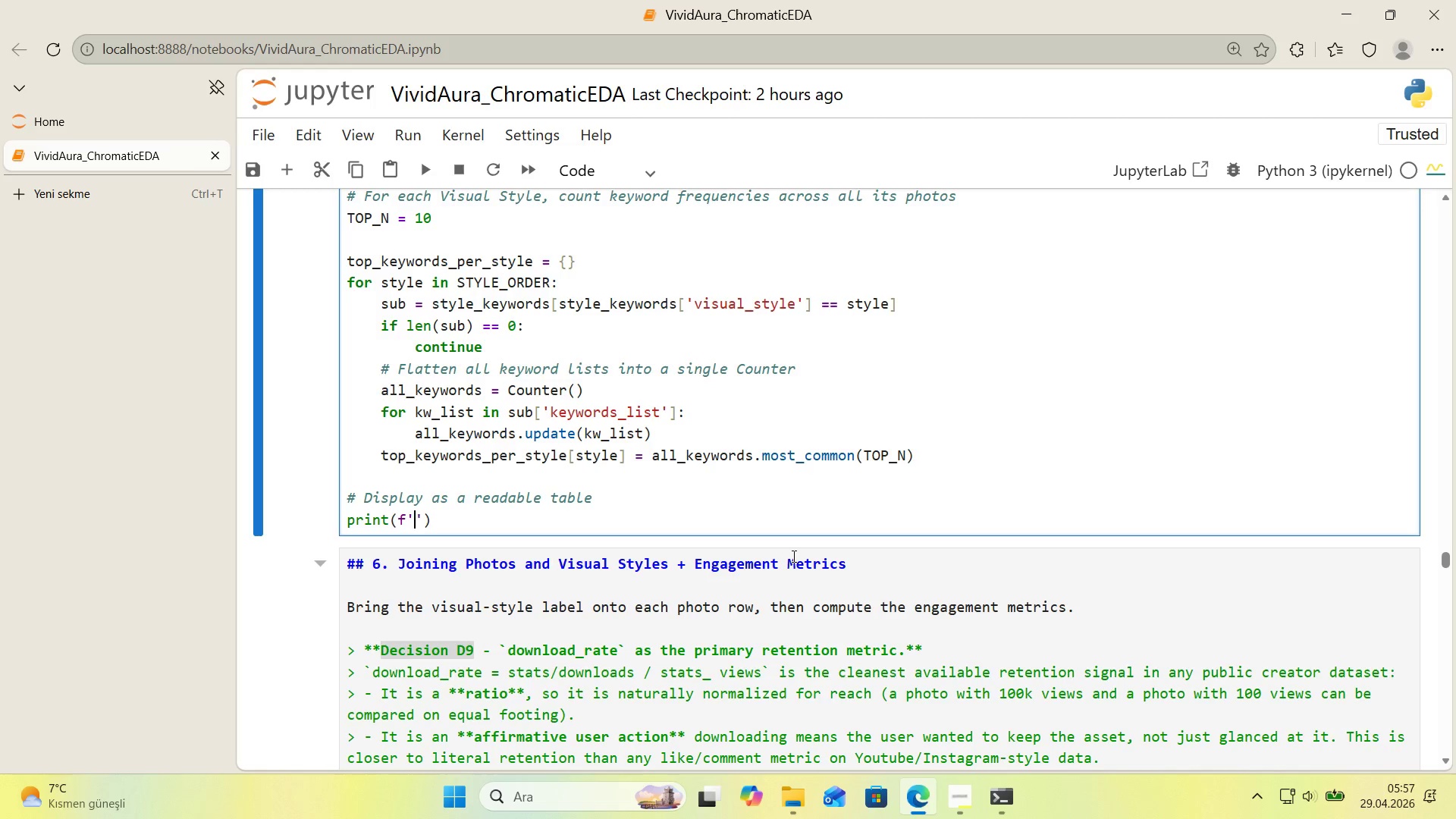 
key(Alt+Control+IntlYen)
 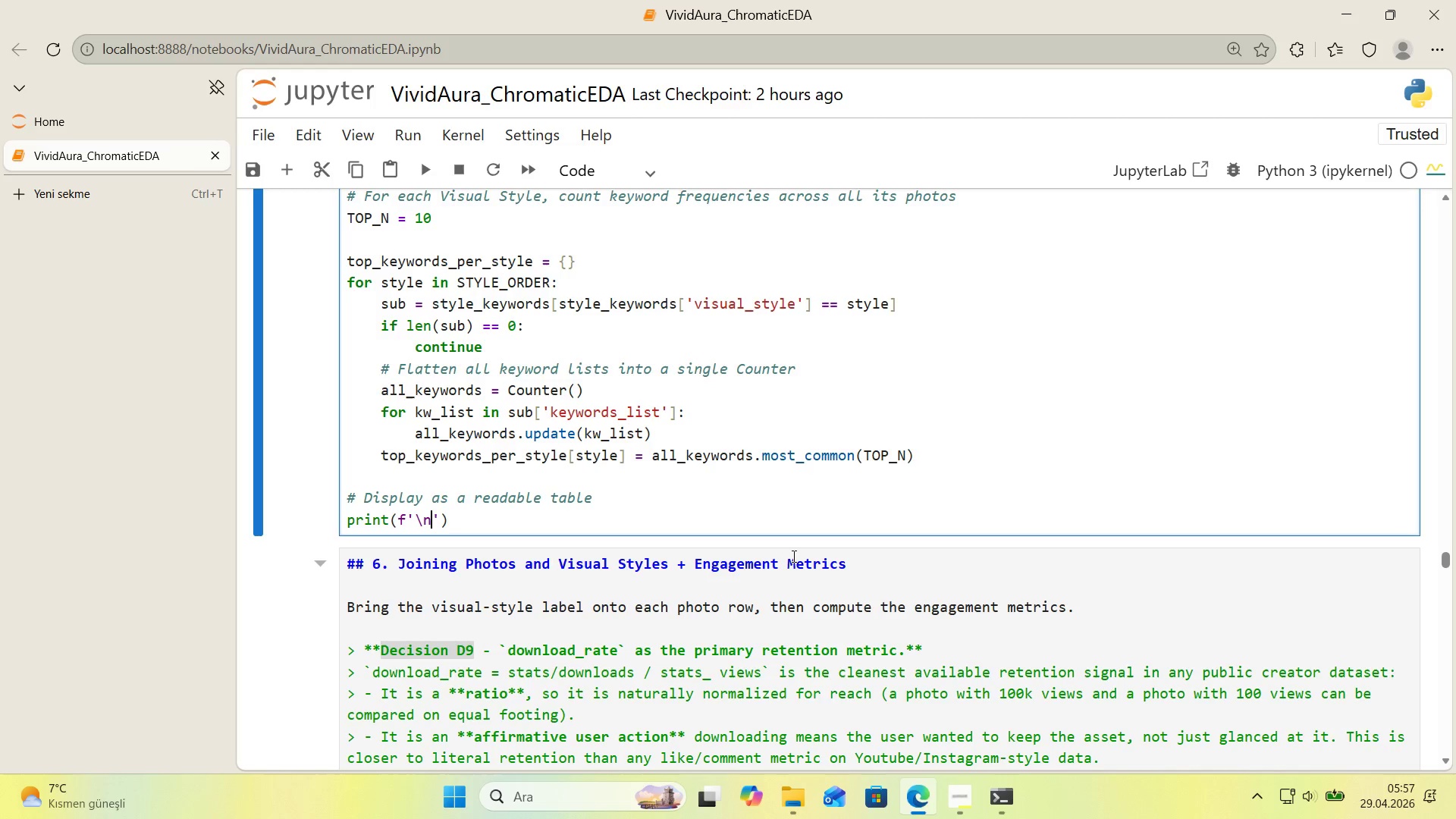 
type(nTop )
 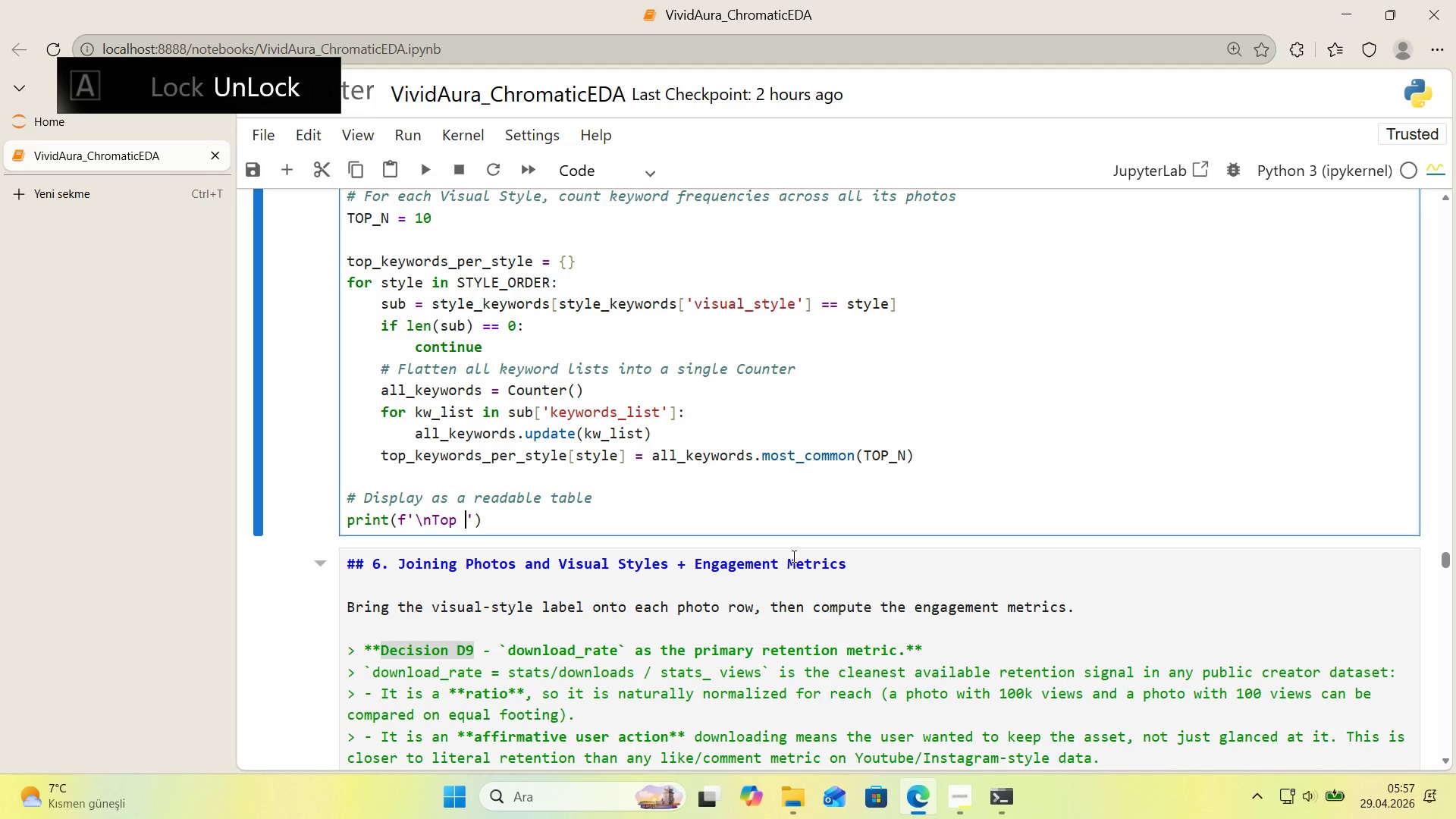 
key(Alt+Control+7)
 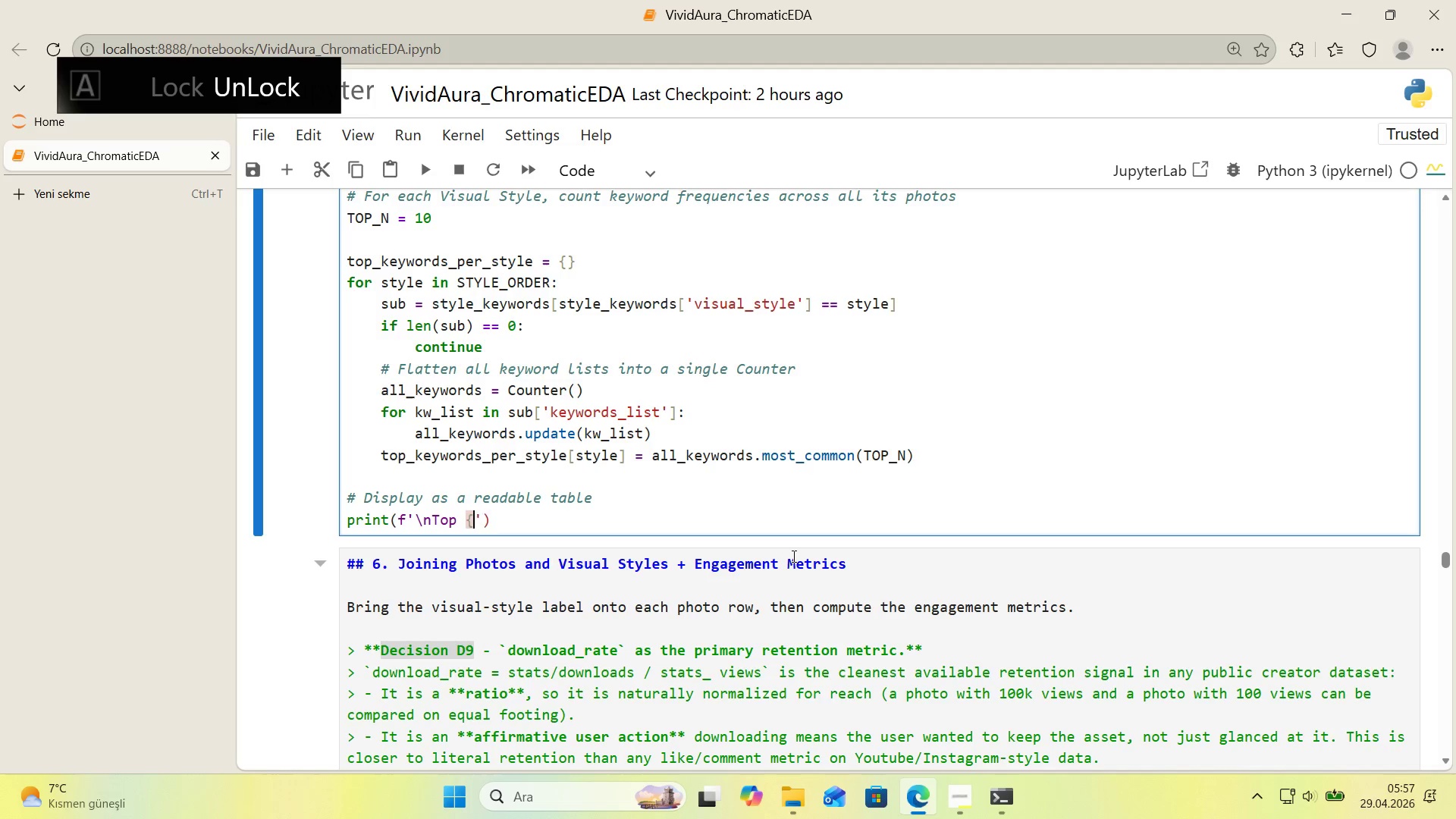 
key(Alt+Control+0)
 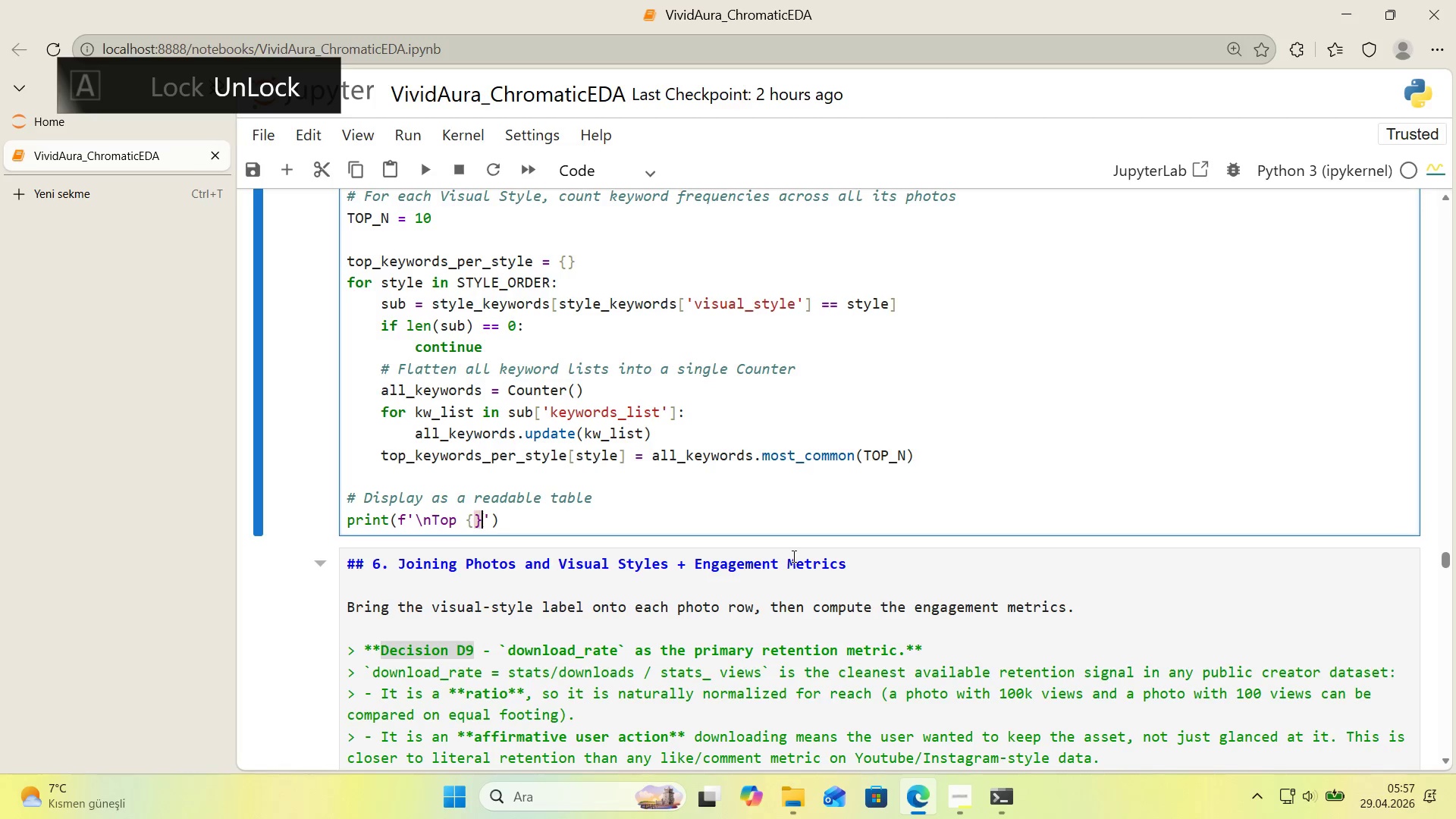 
key(ArrowLeft)
 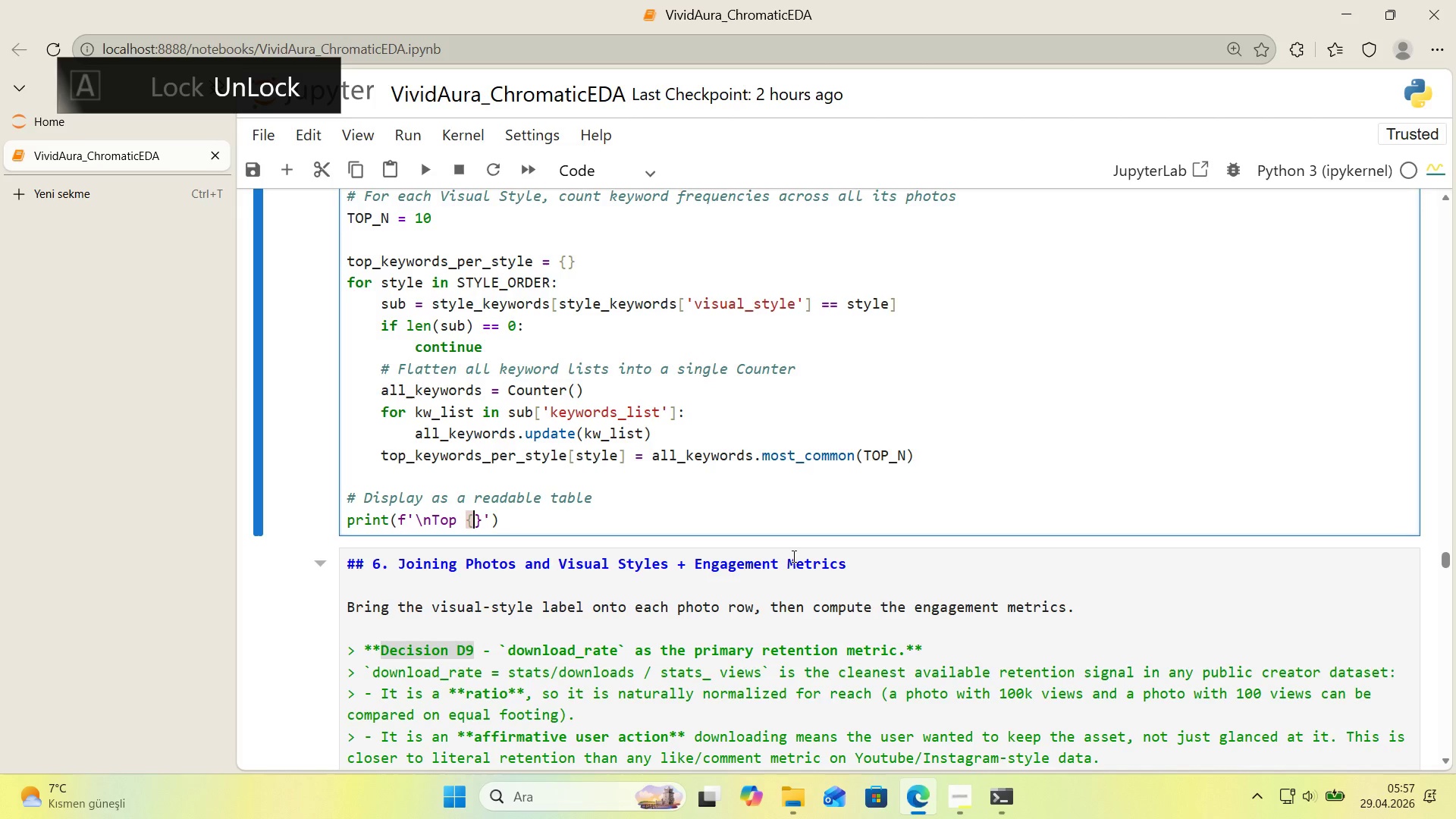 
type(TOP_N)
 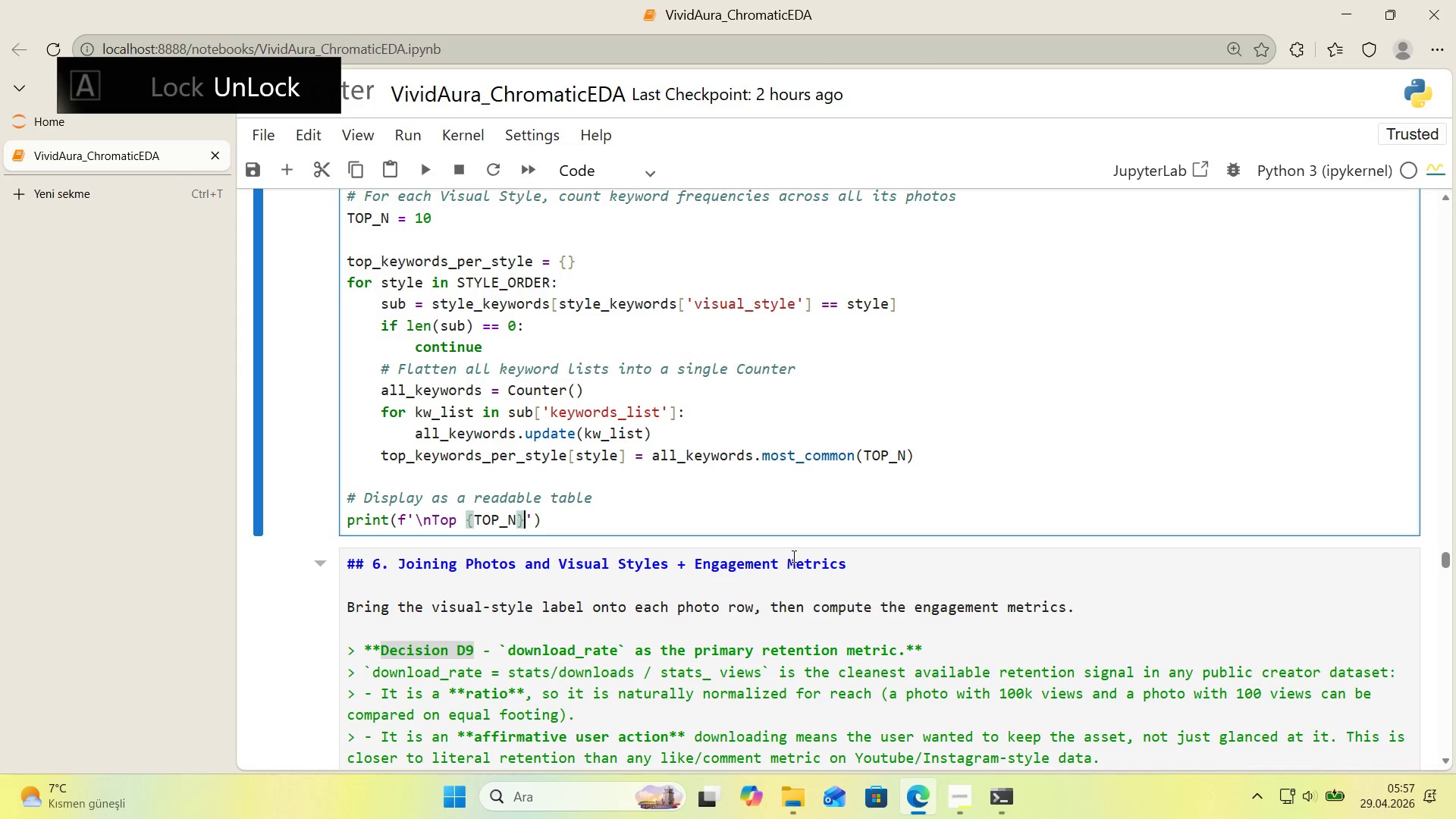 
 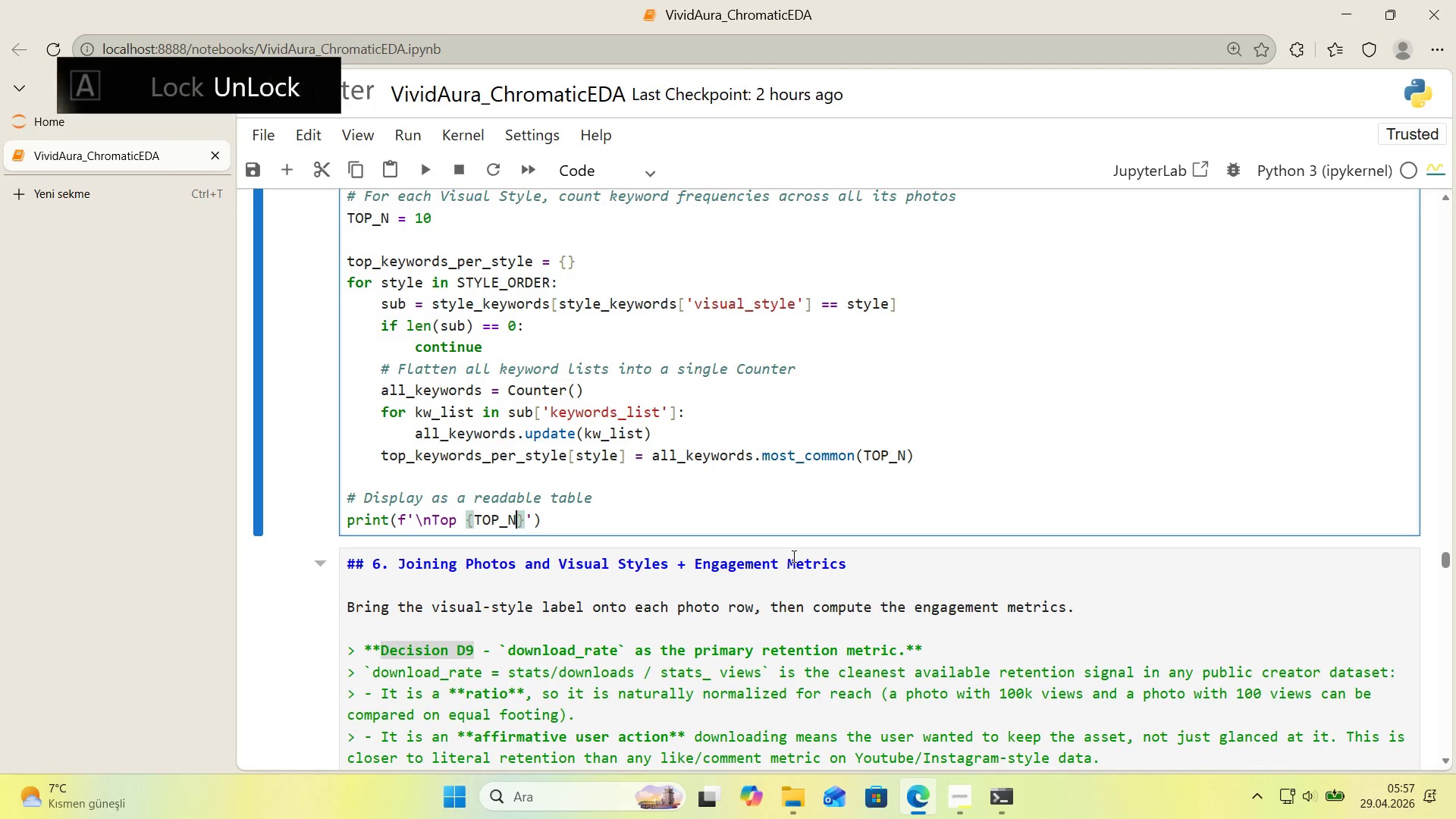 
key(ArrowRight)
 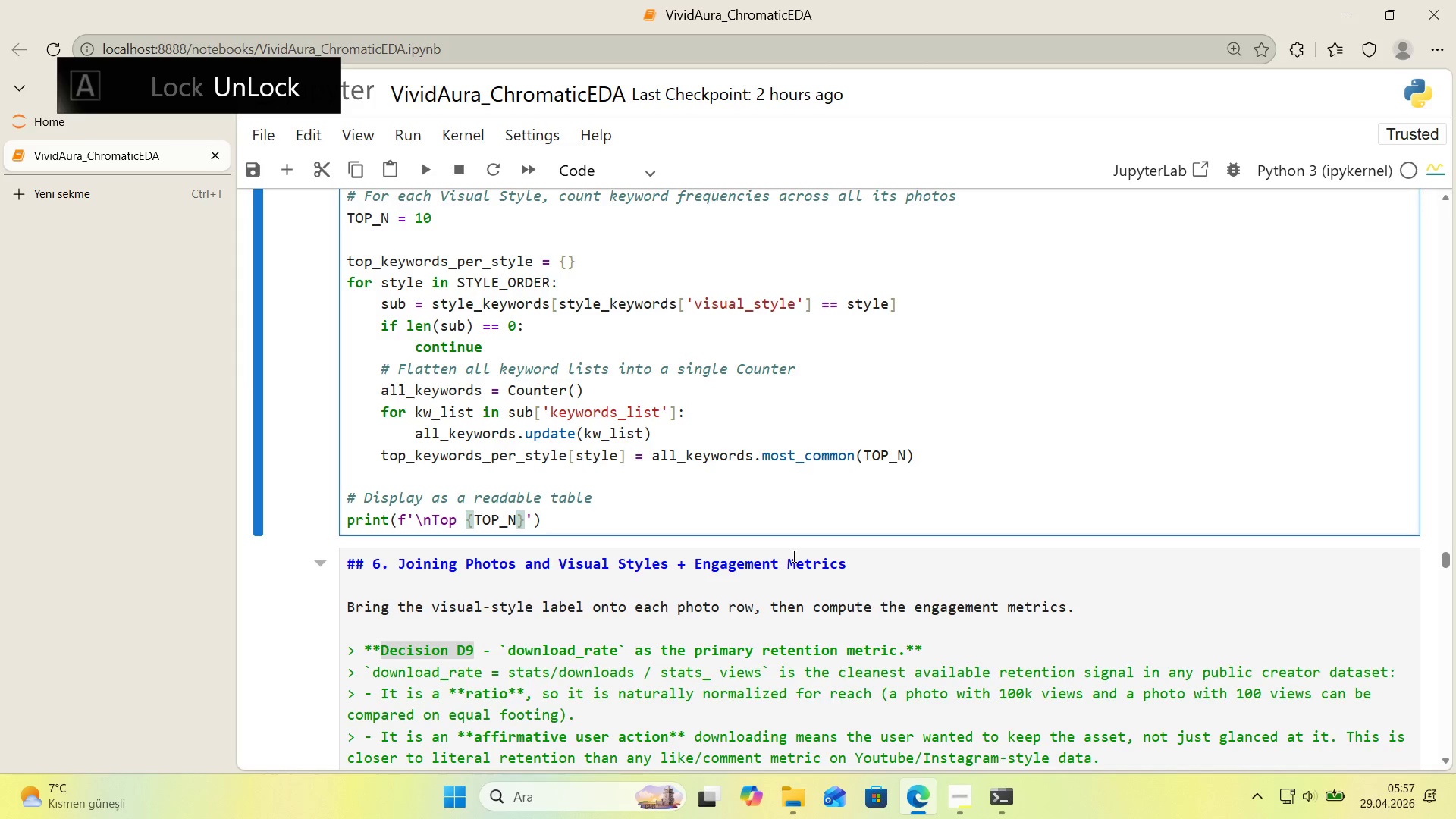 
type( keywords per V'sual Style>)
 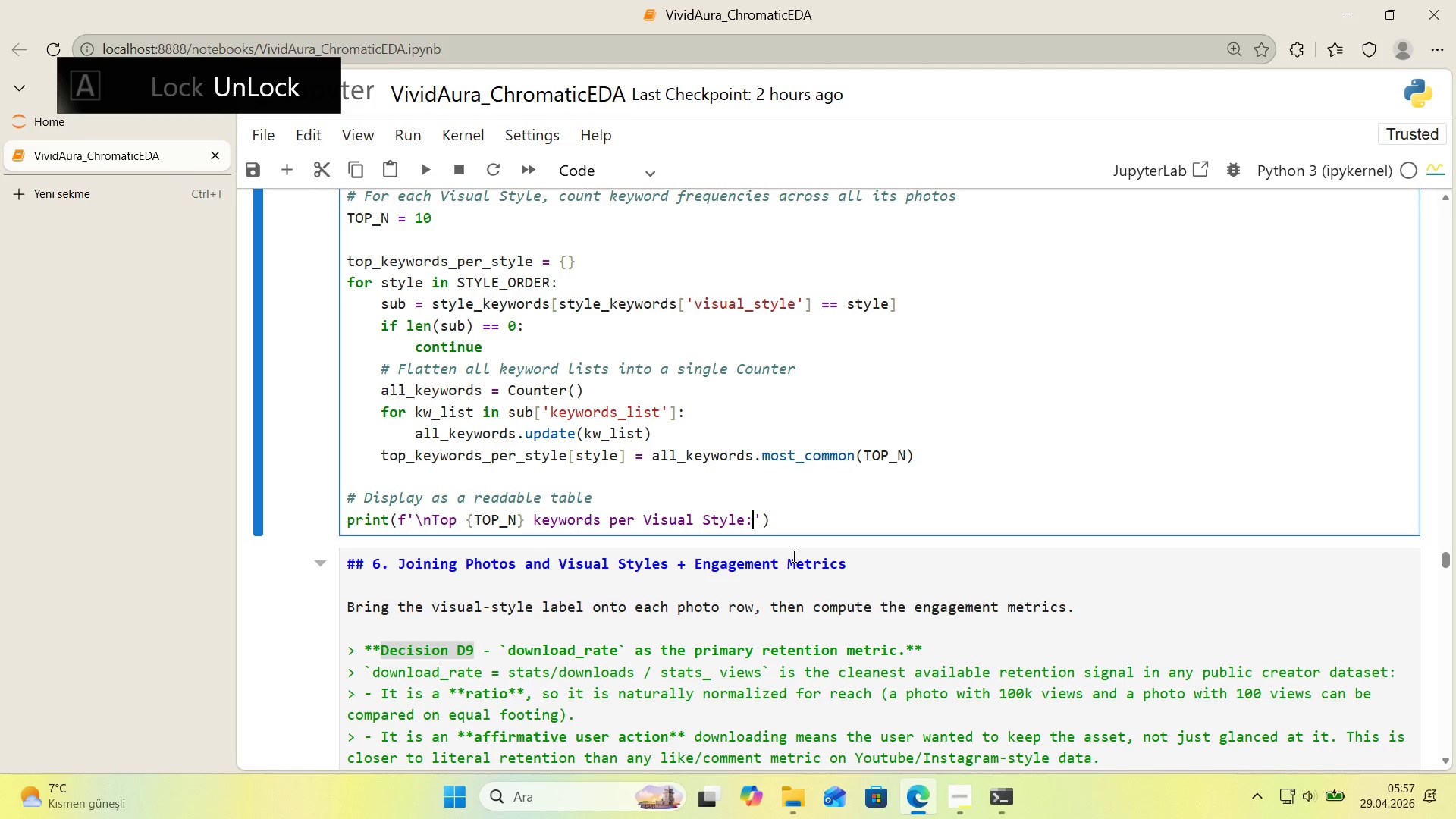 
key(ArrowRight)
 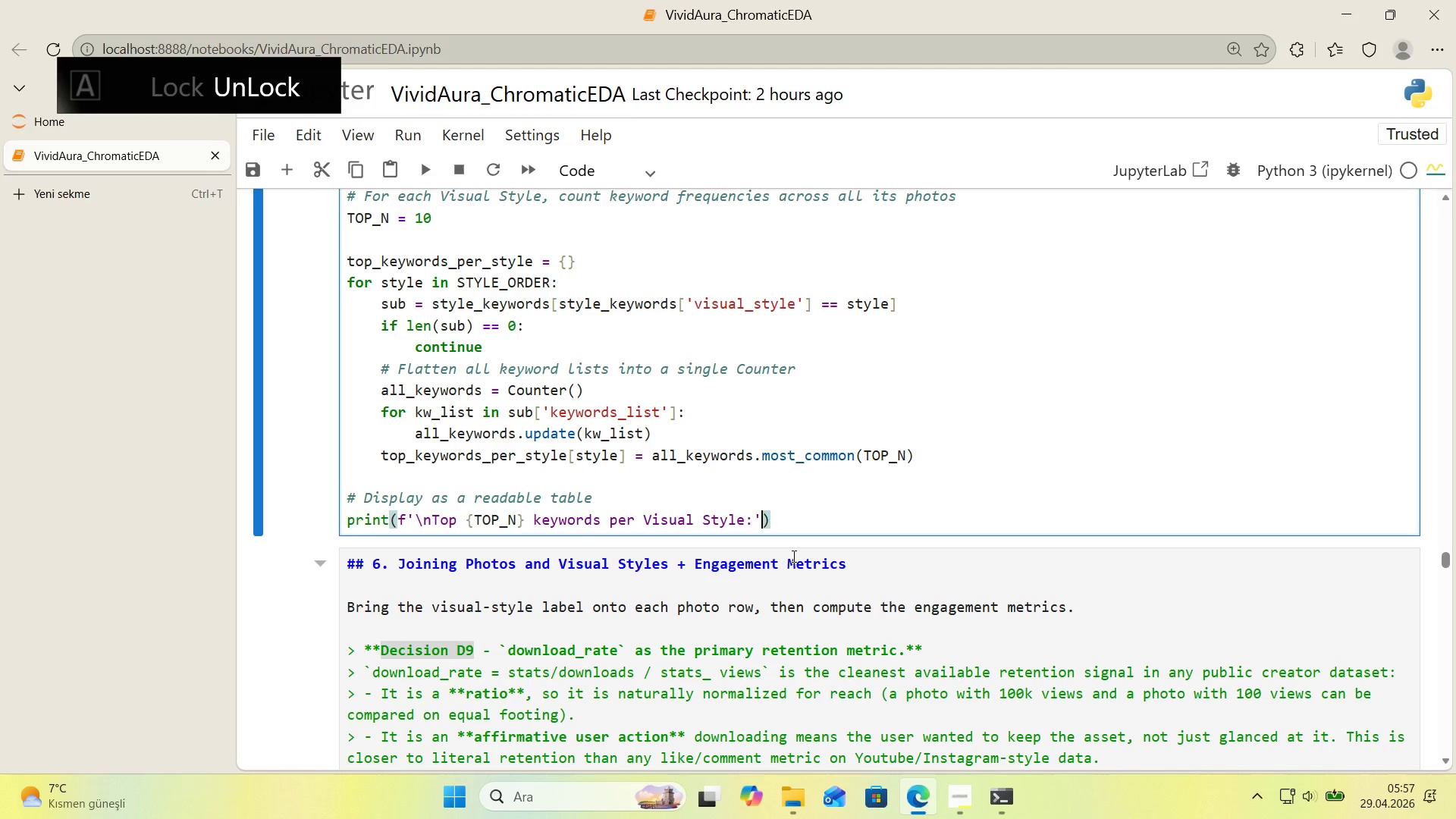 
key(ArrowRight)
 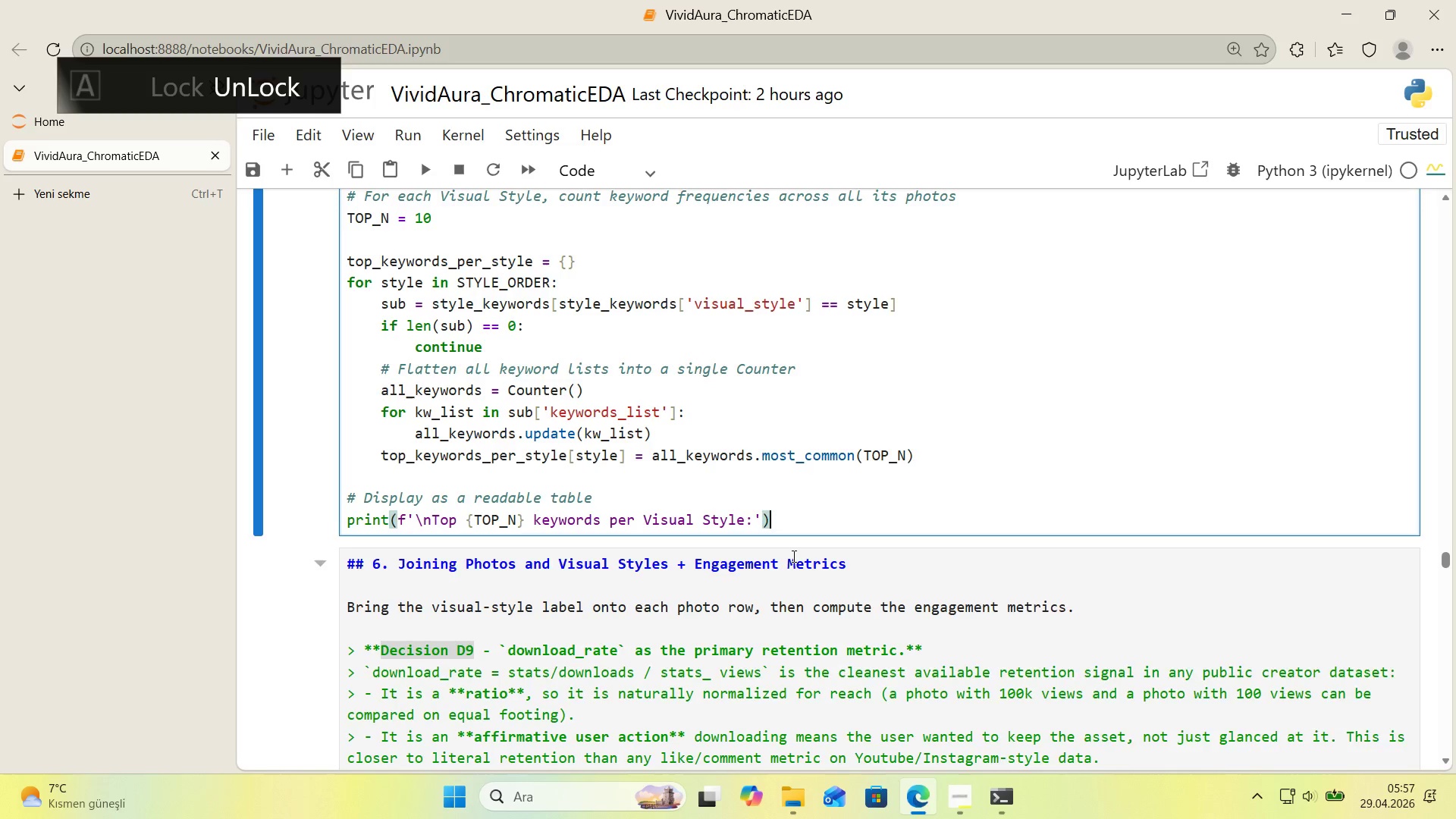 
key(Enter)
 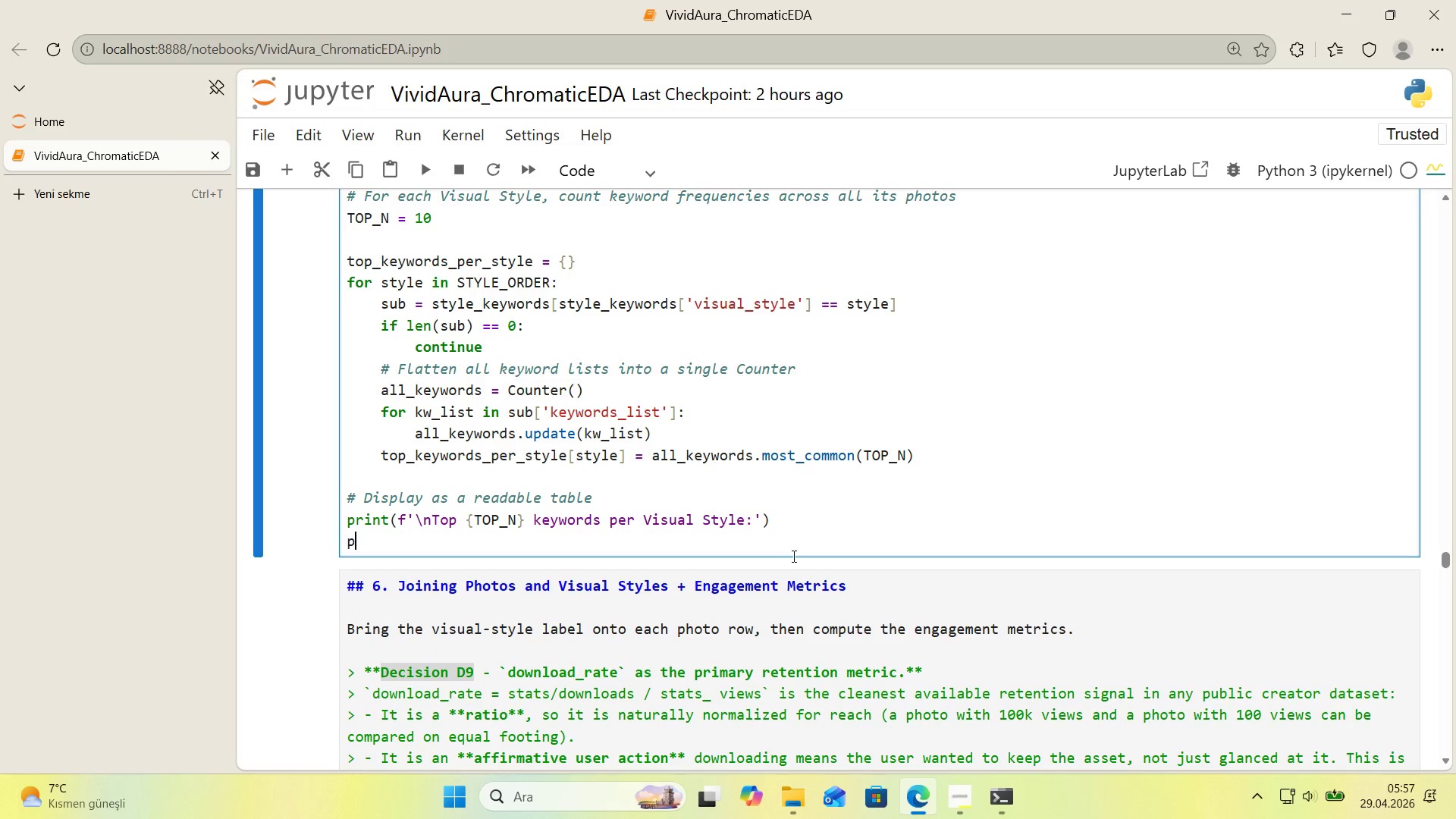 
type(pr'nt*()
 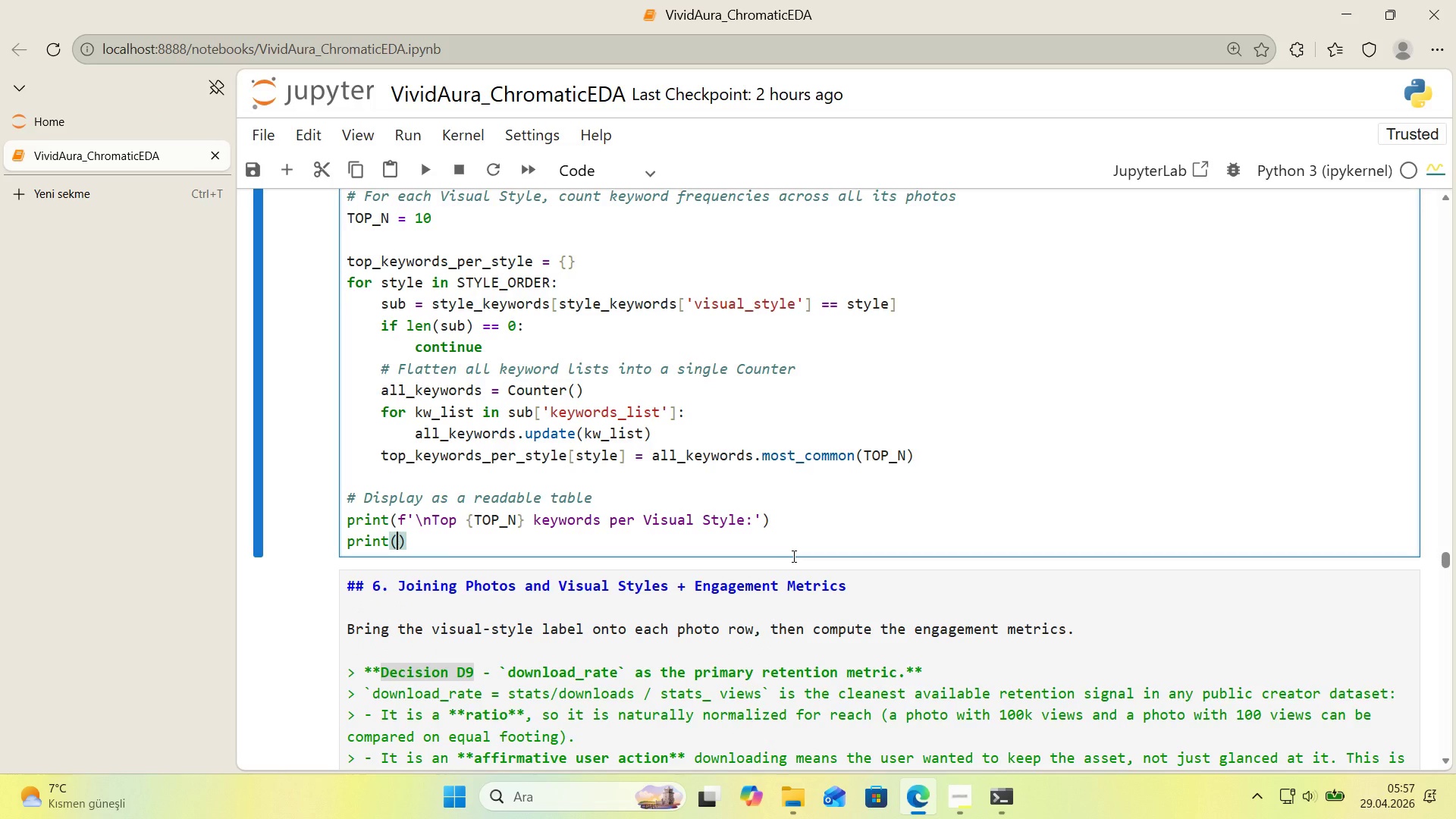 
 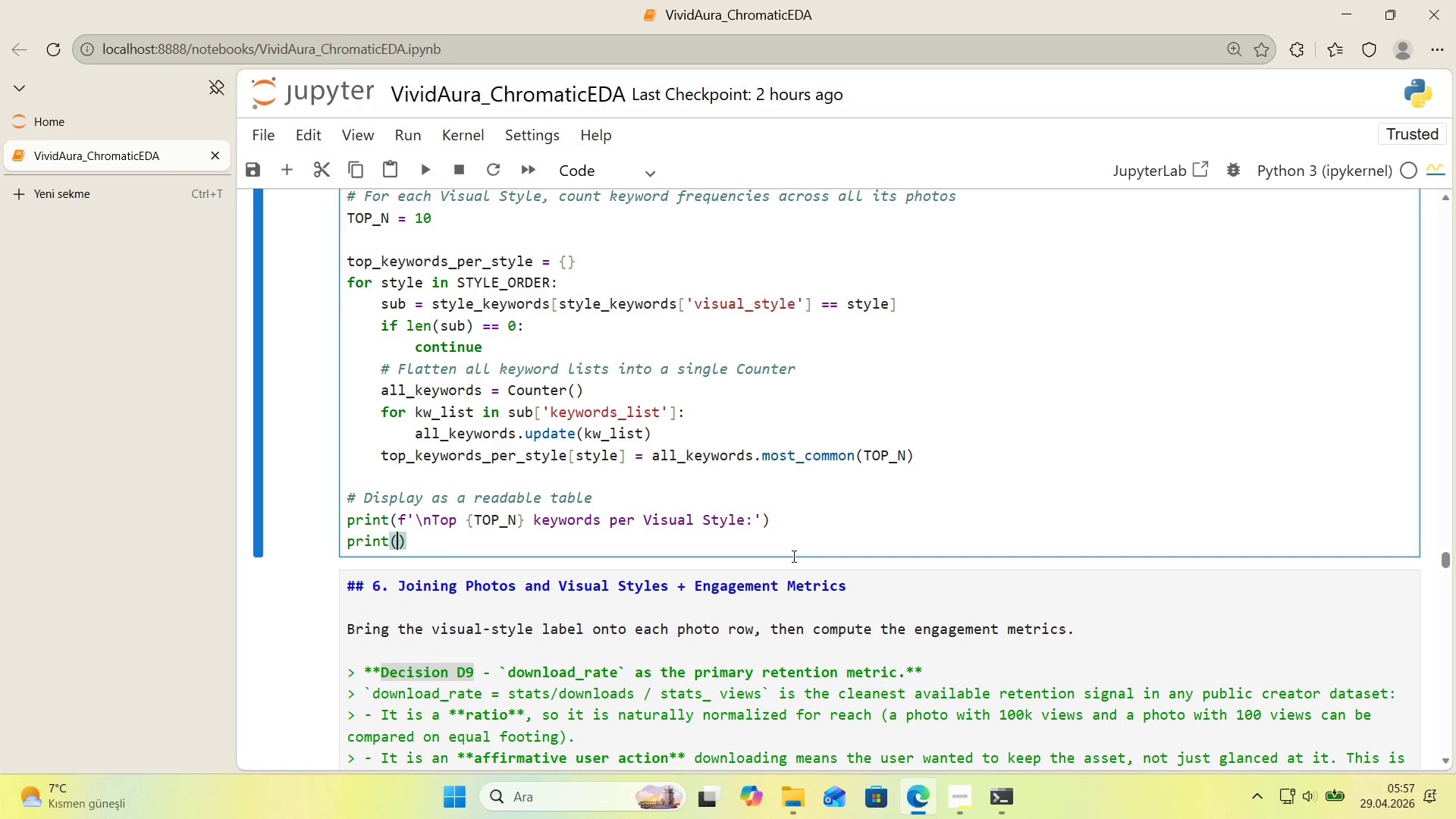 
key(ArrowLeft)
 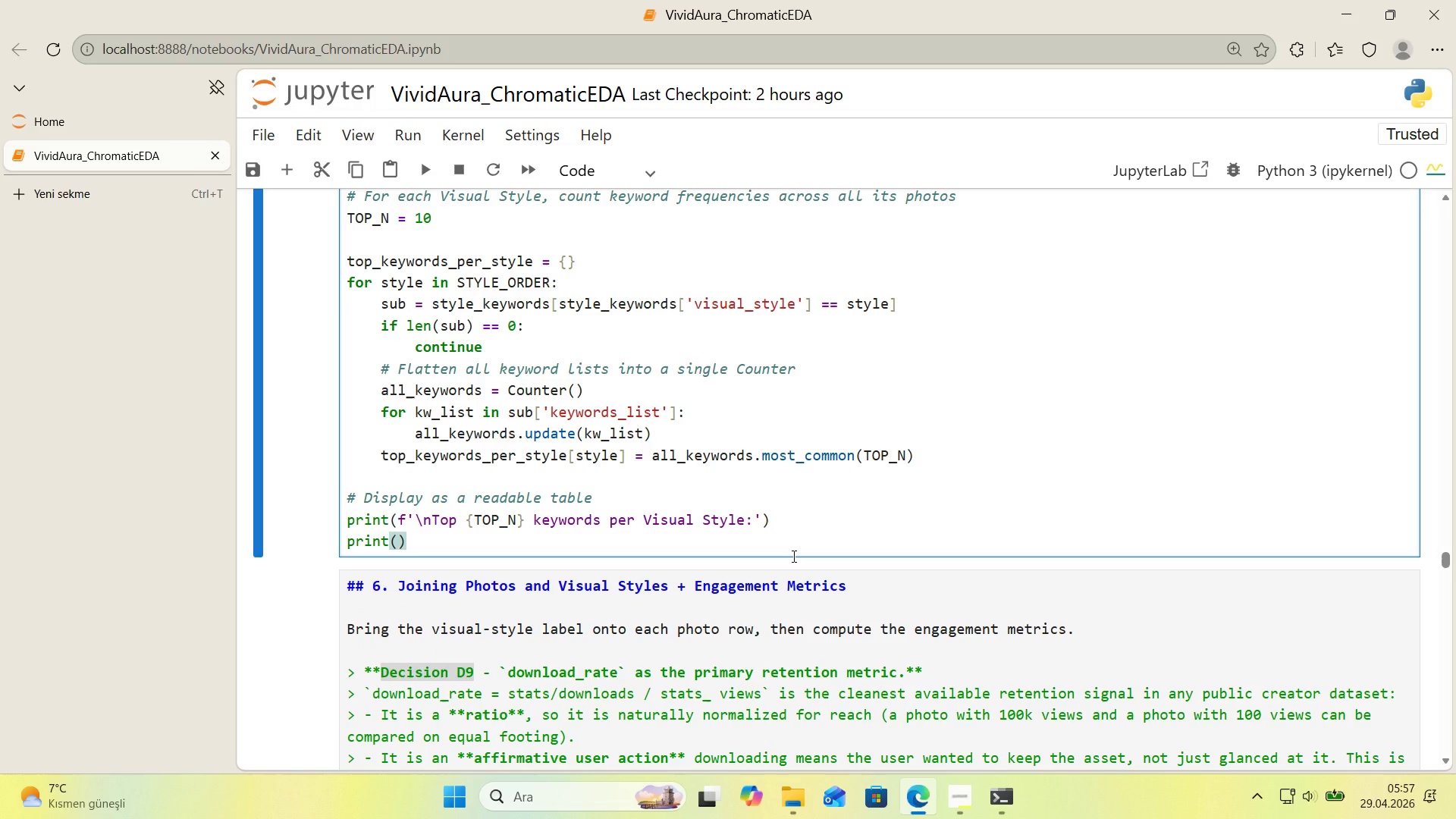 
type(@@)
 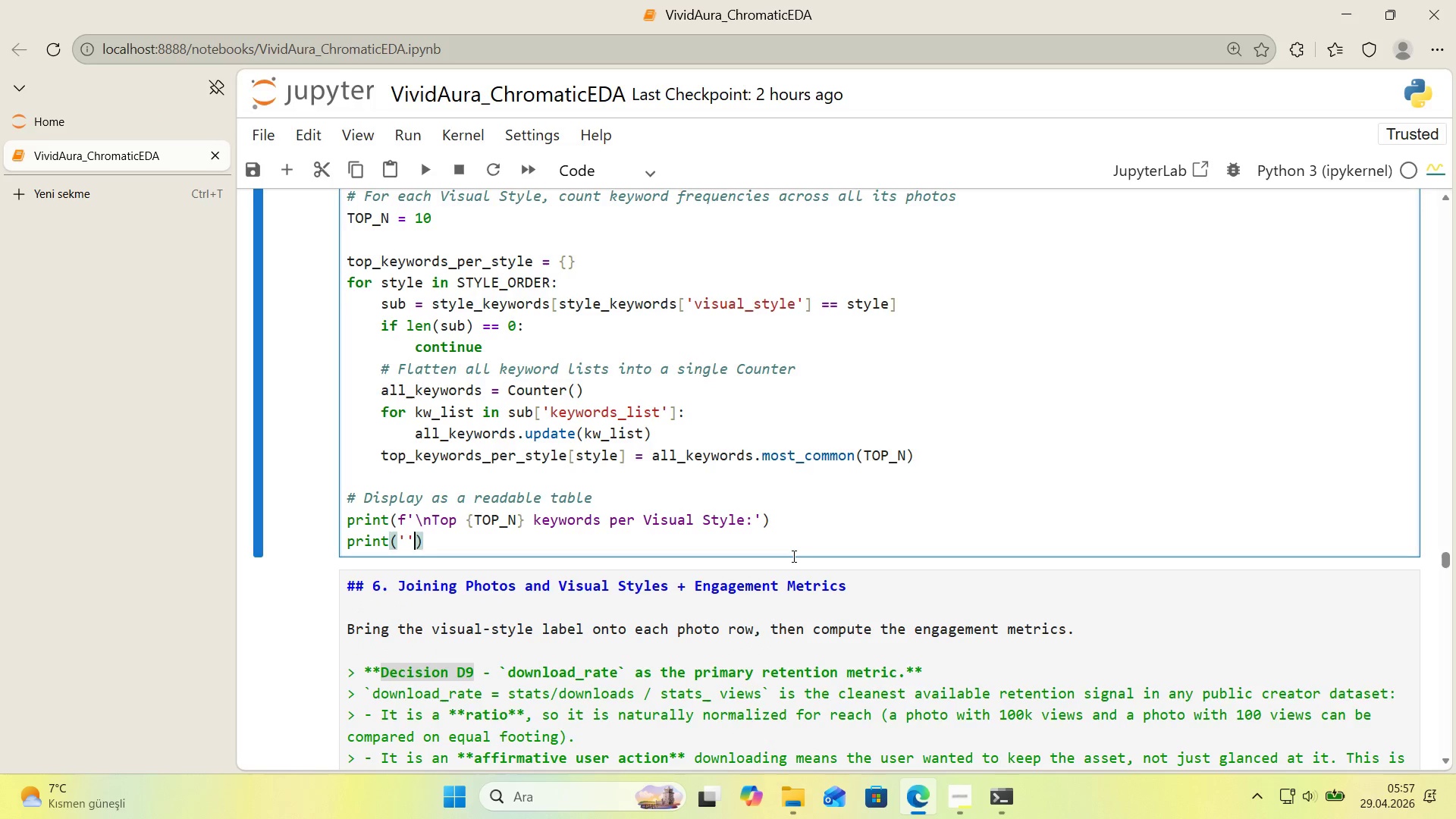 
key(ArrowLeft)
 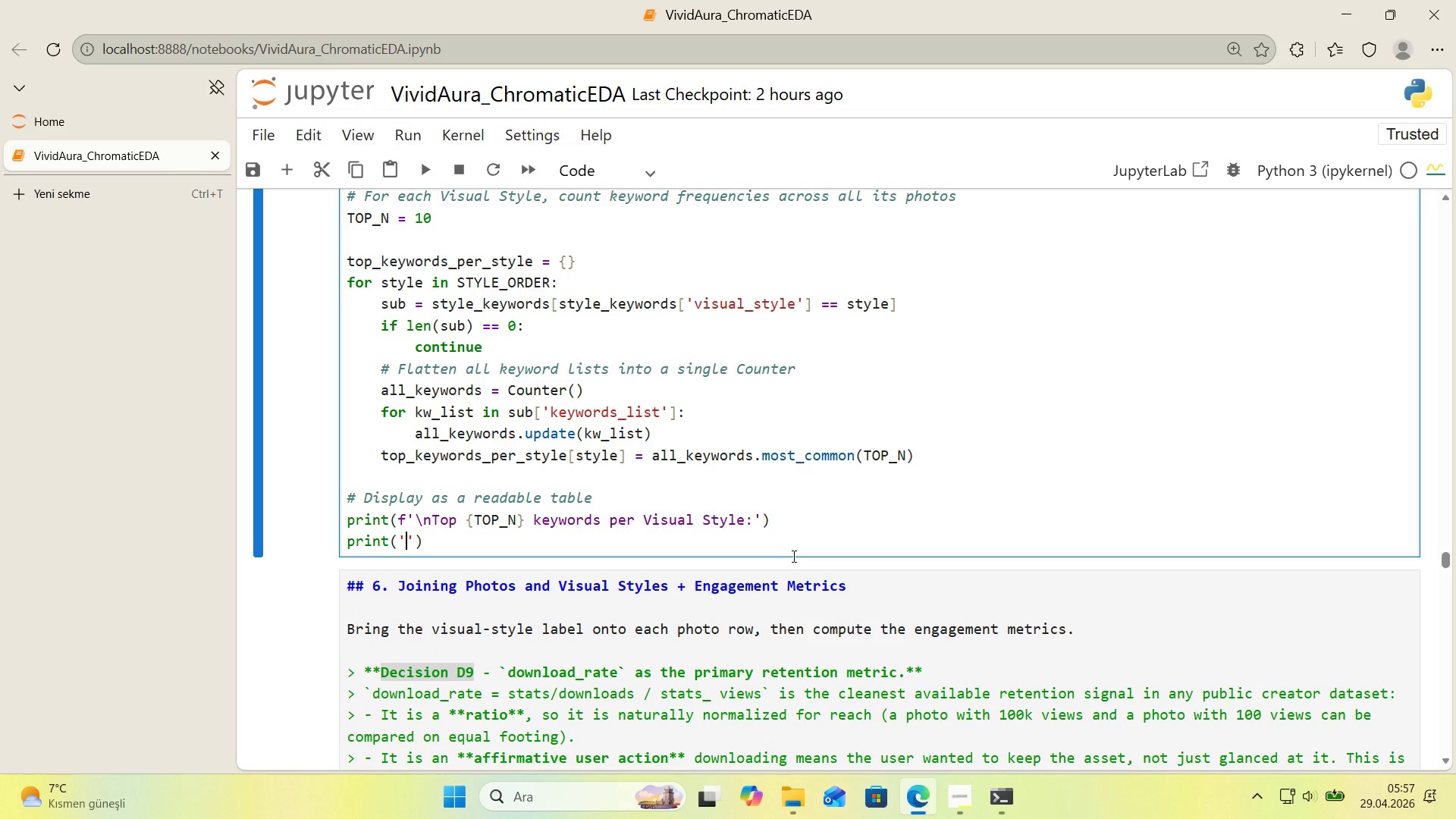 
key(Shift+0)
 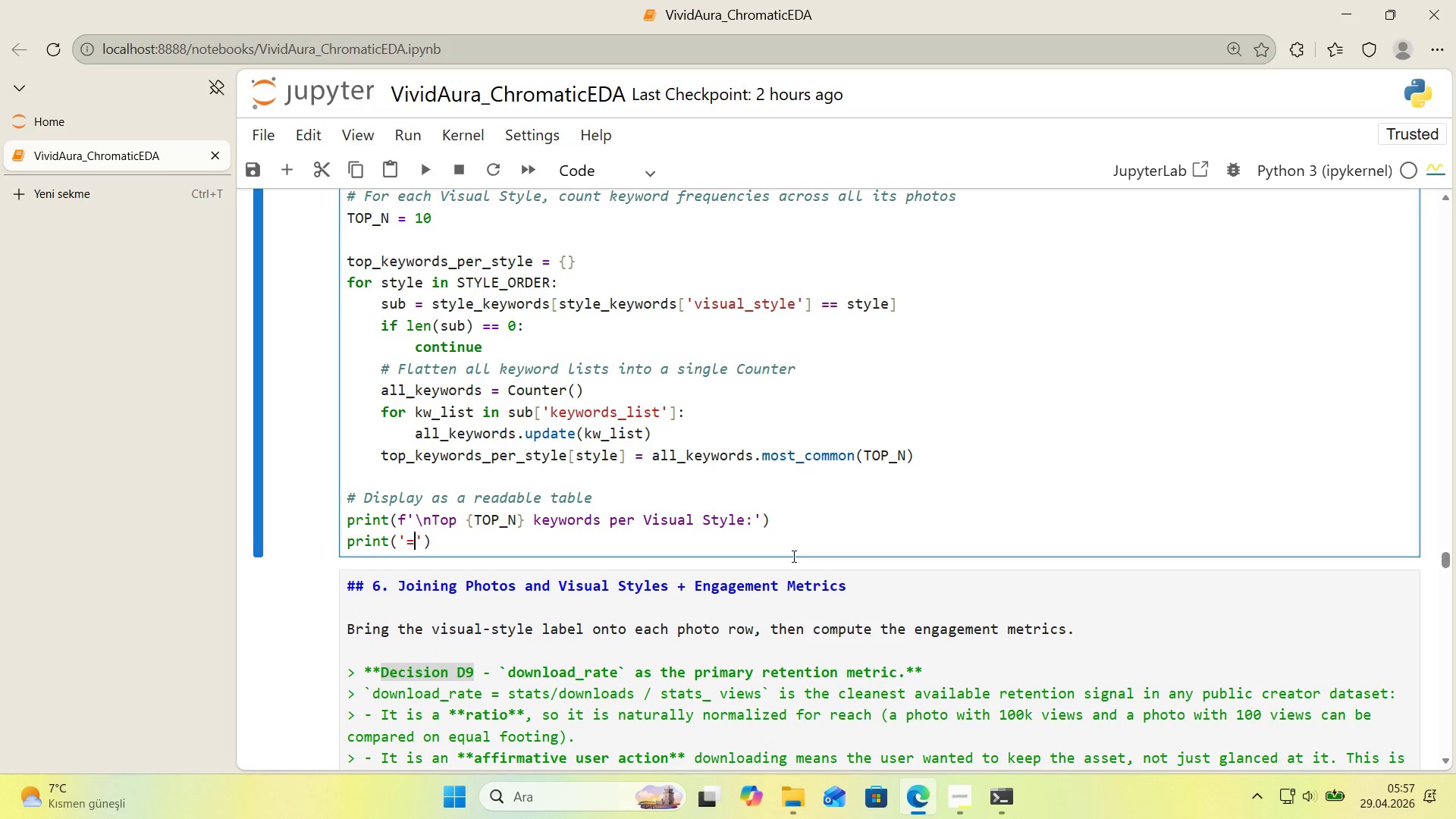 
key(ArrowRight)
 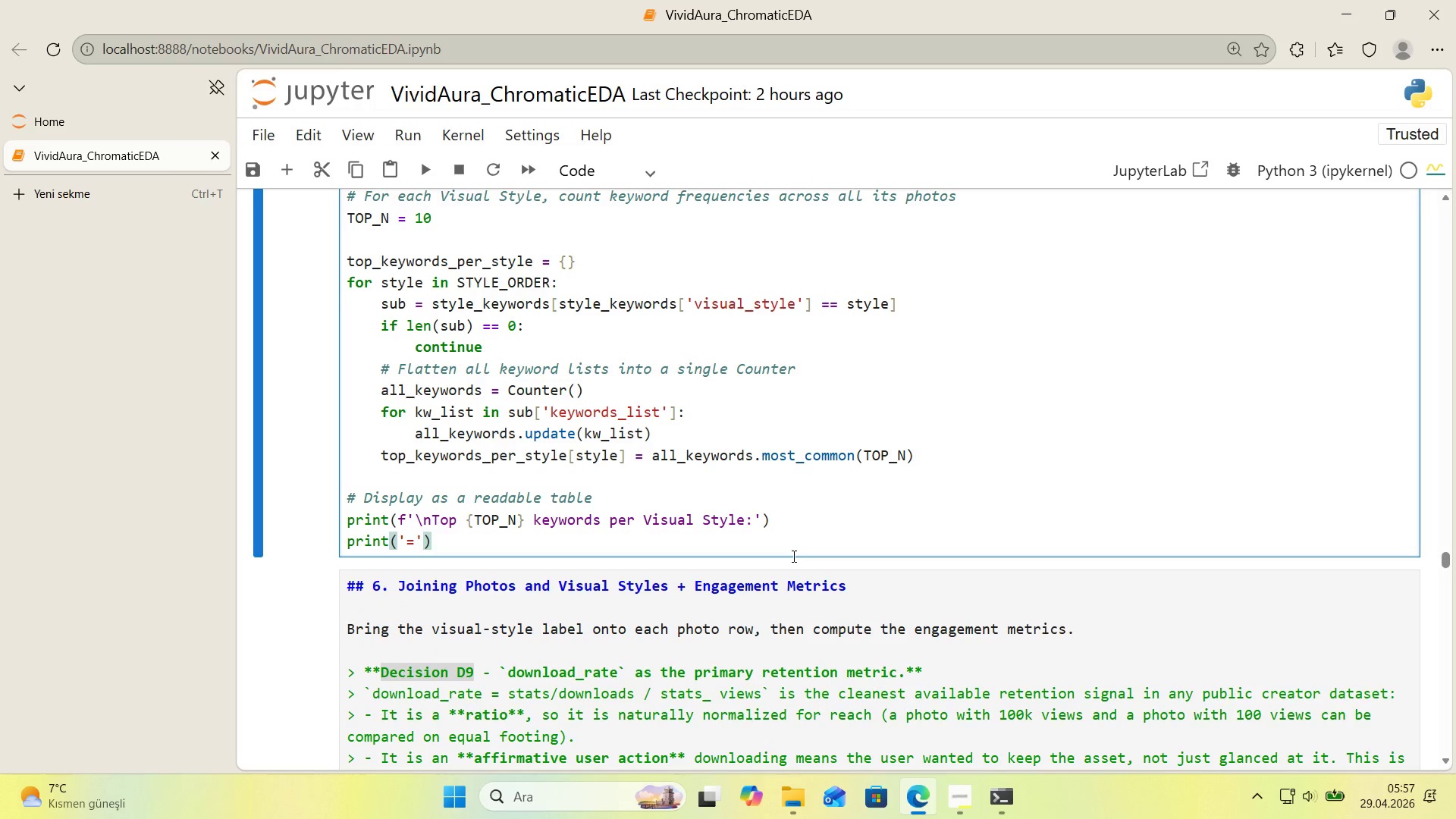 
key(NumpadMultiply)
 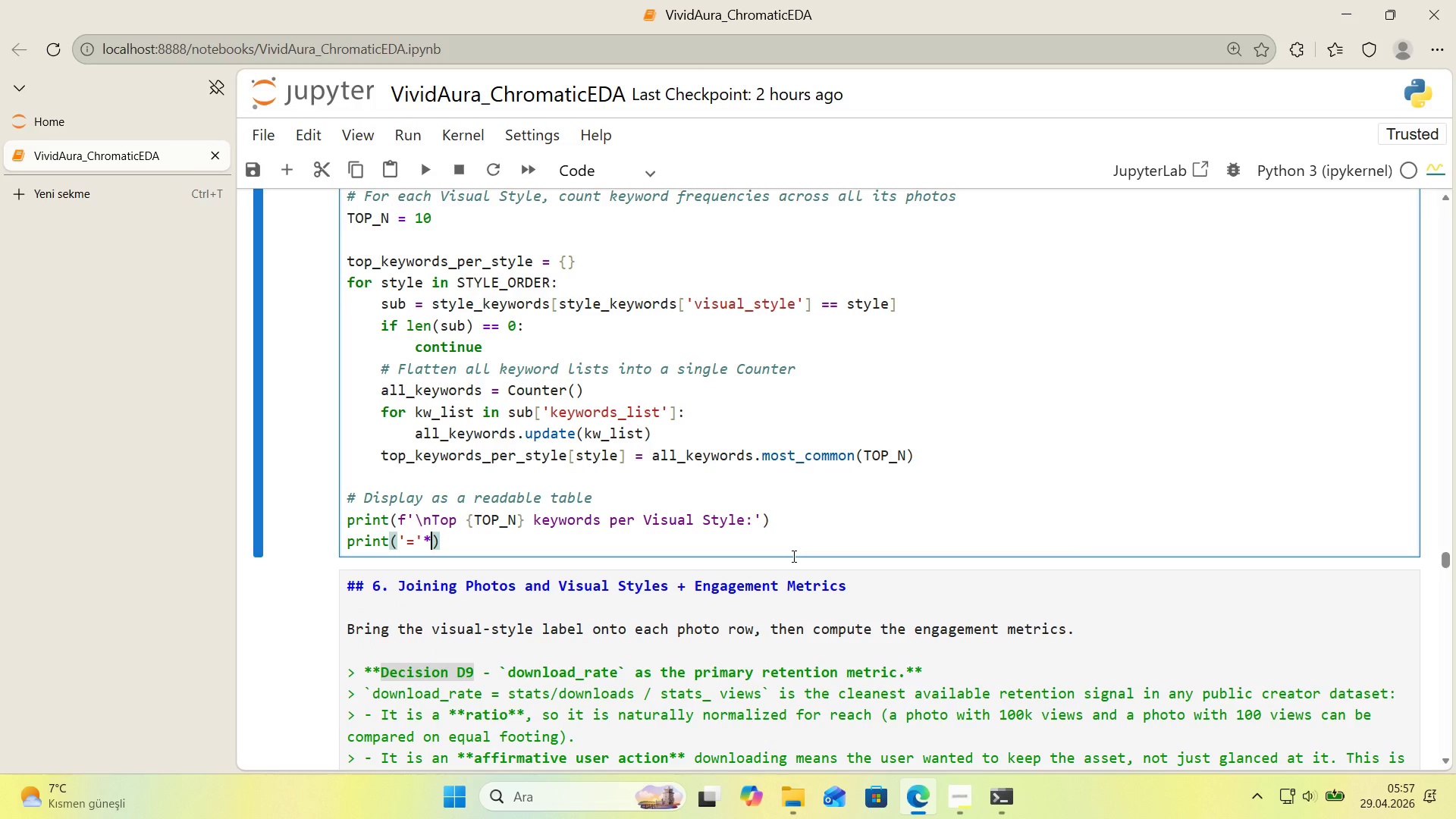 
key(Numpad7)
 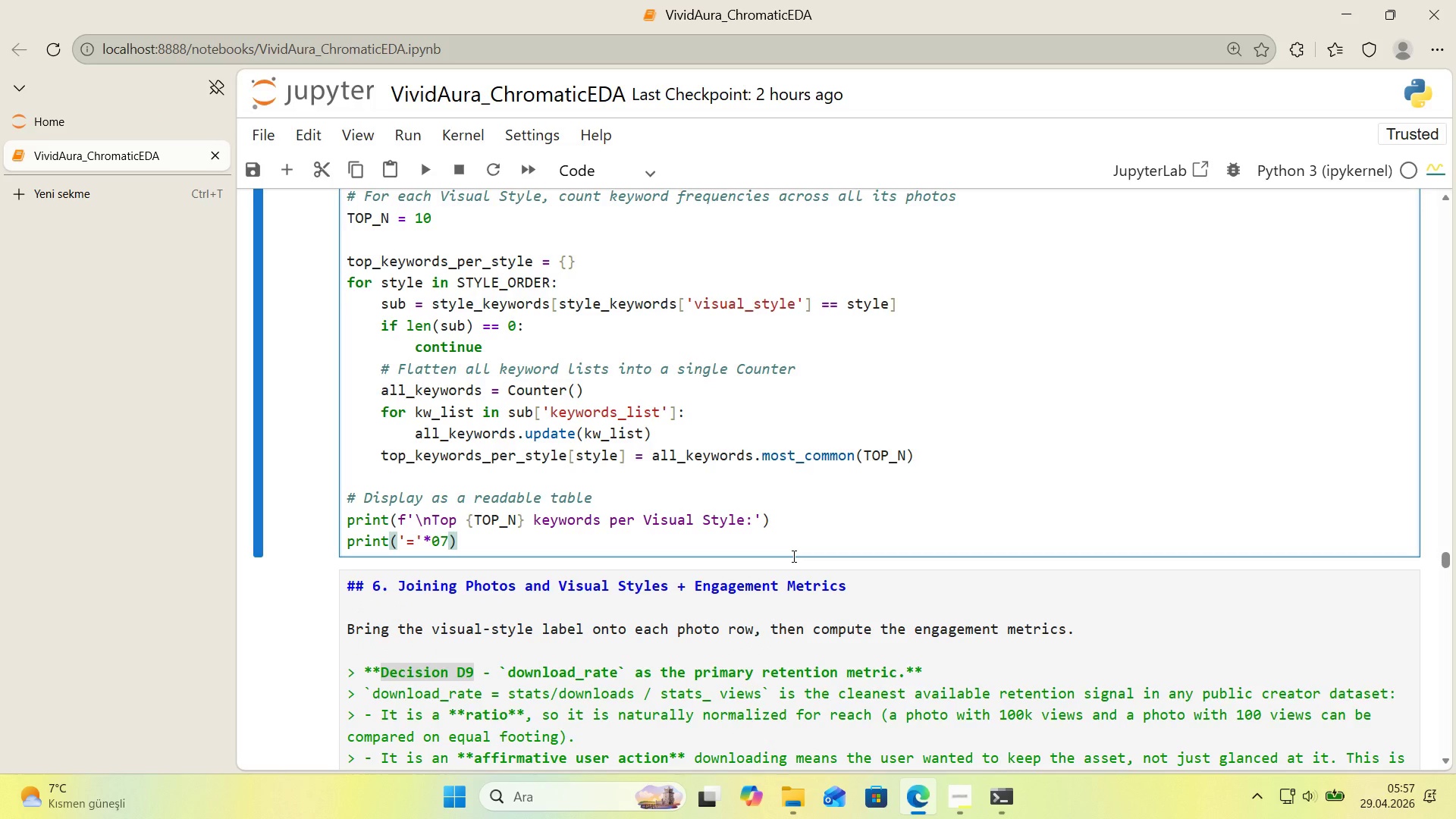 
key(Numpad0)
 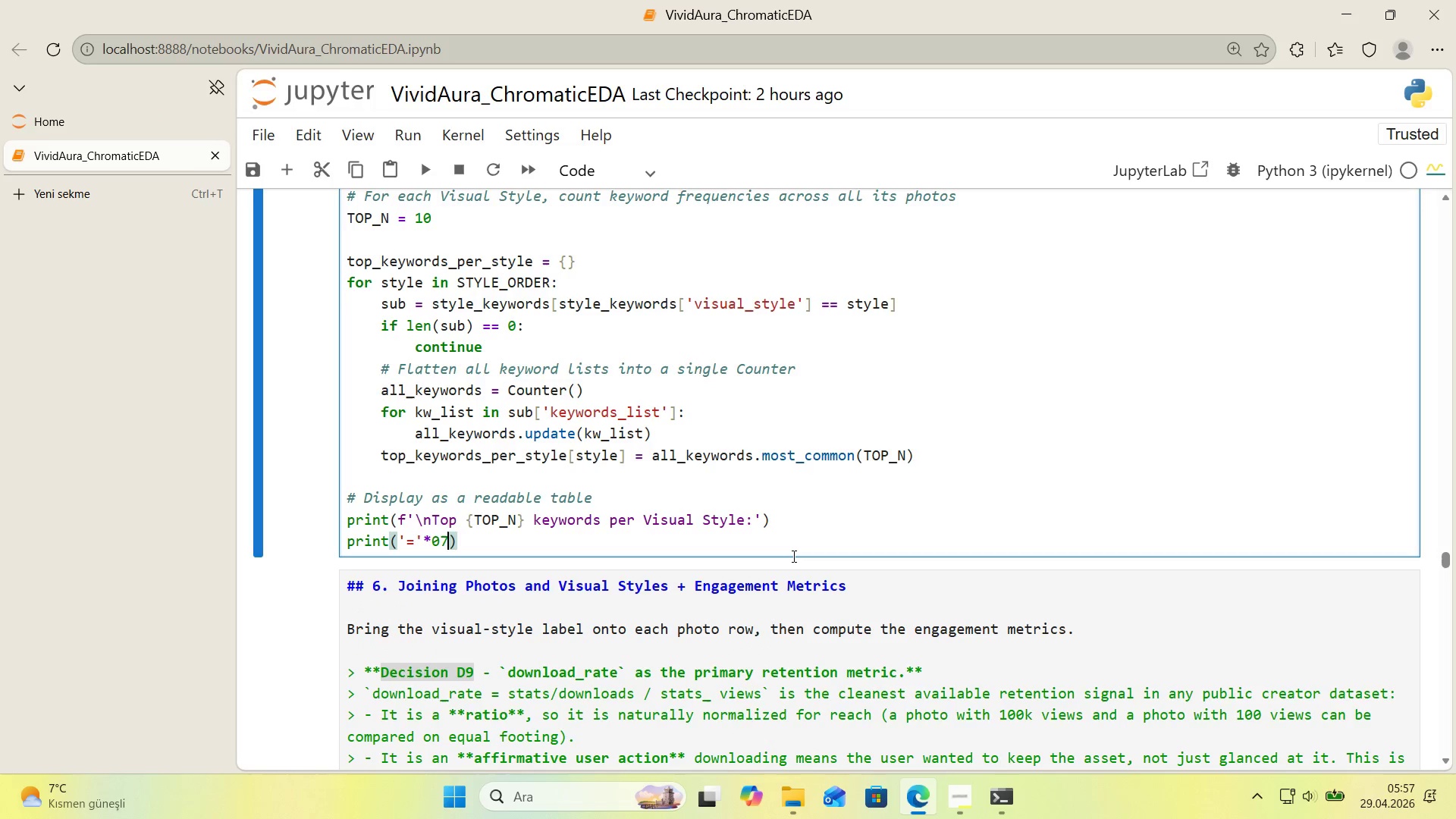 
key(Backspace)
 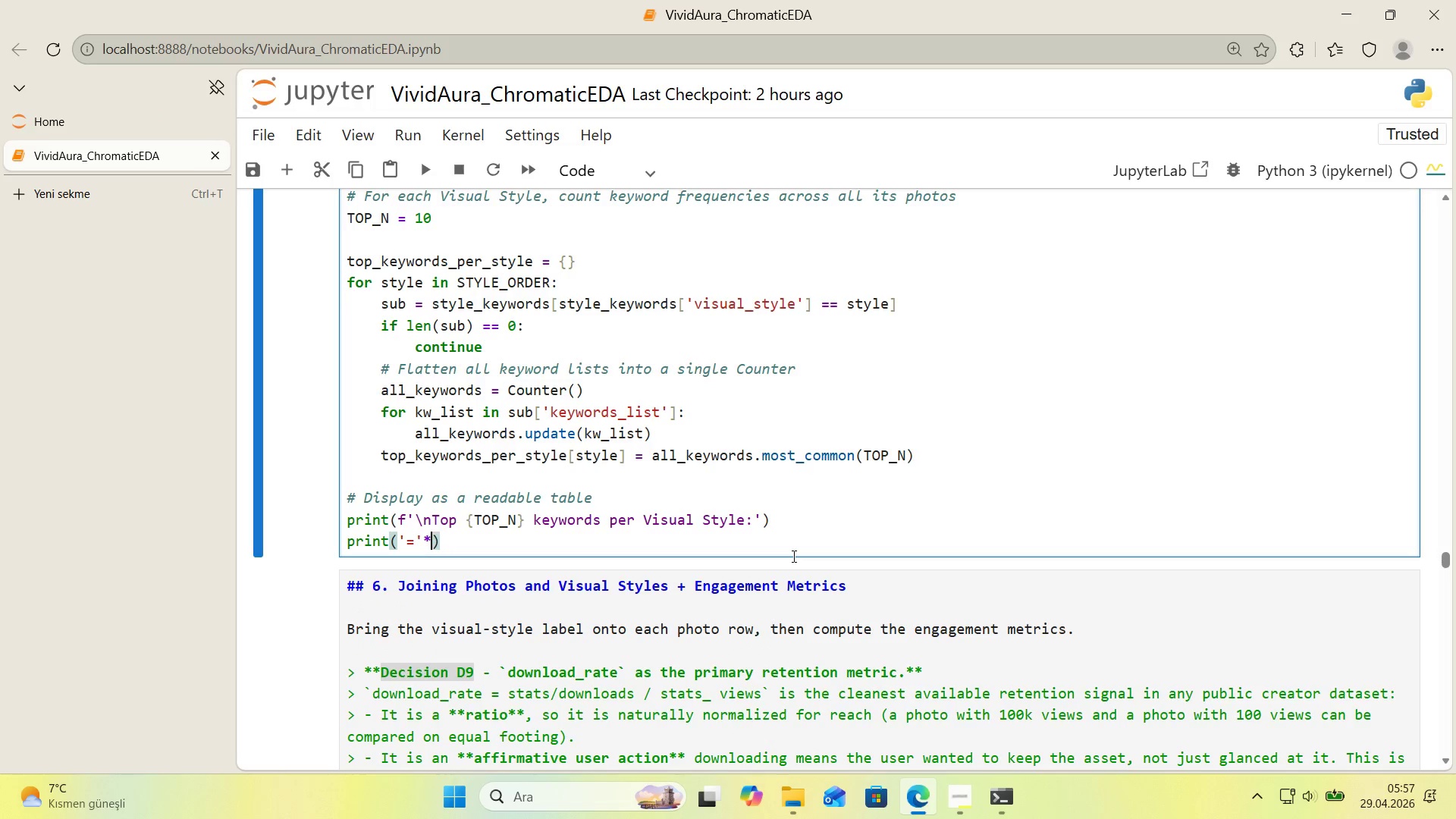 
key(Backspace)
 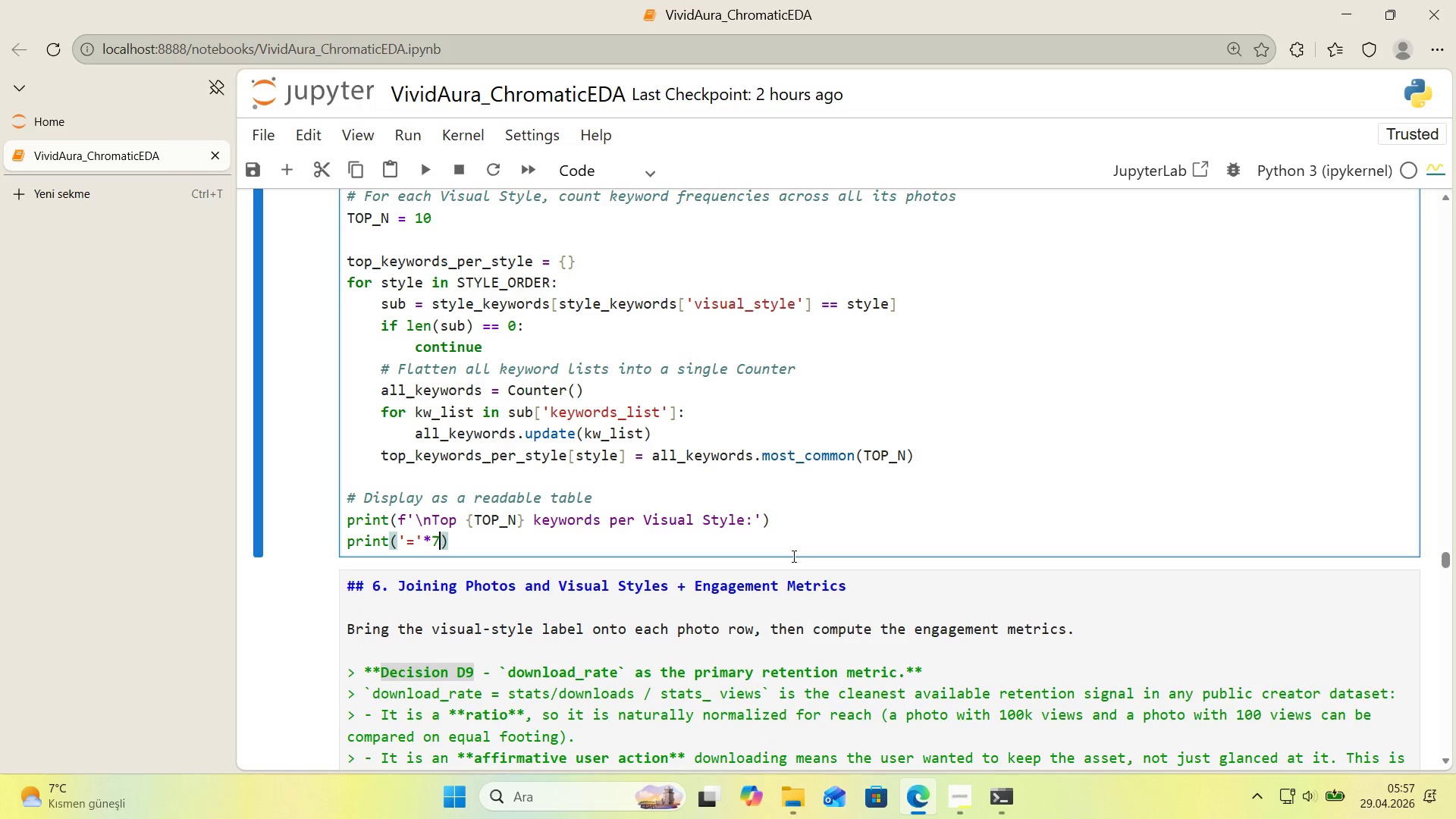 
key(Numpad7)
 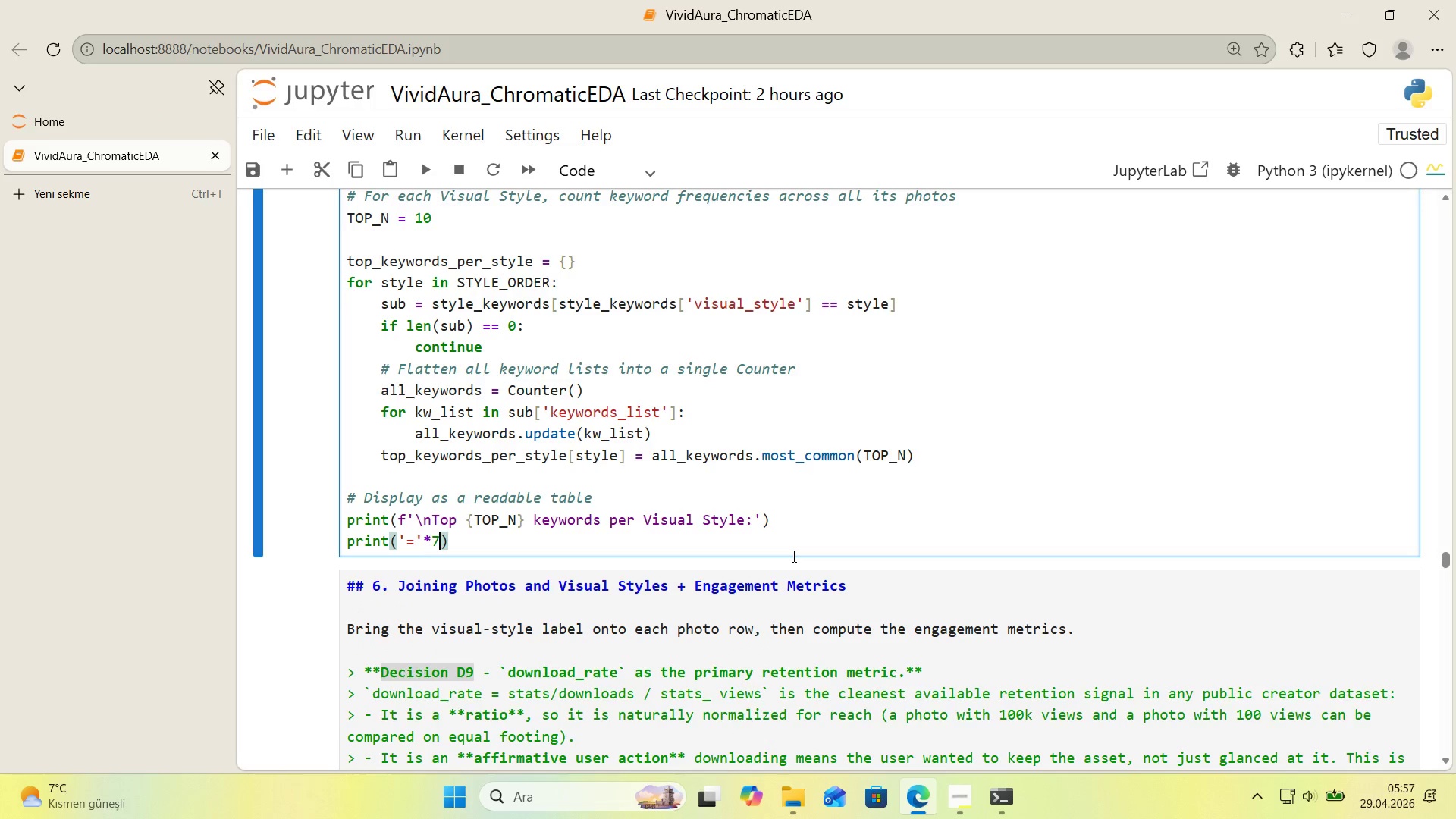 
key(Numpad0)
 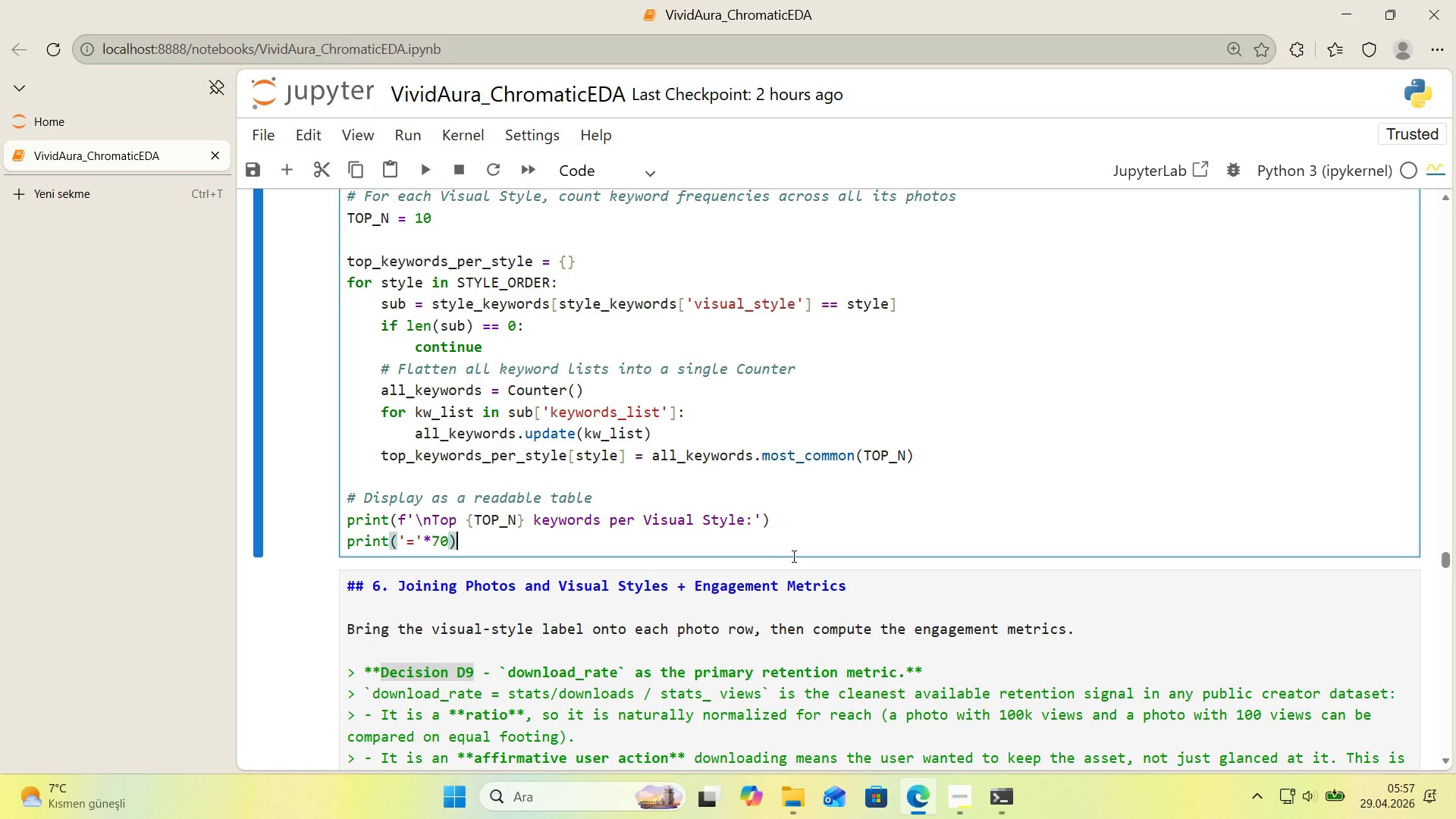 
key(ArrowRight)
 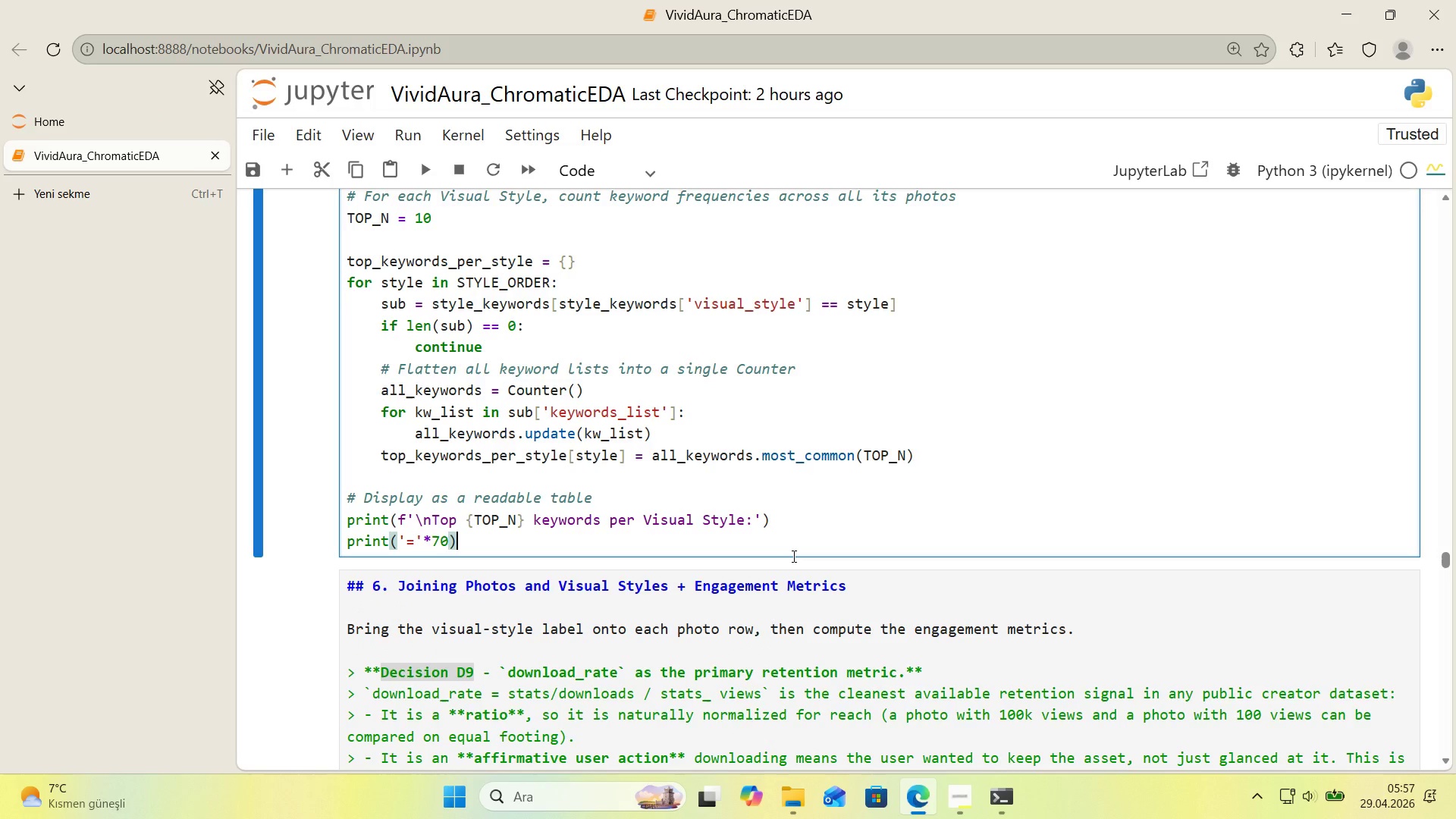 
key(Enter)
 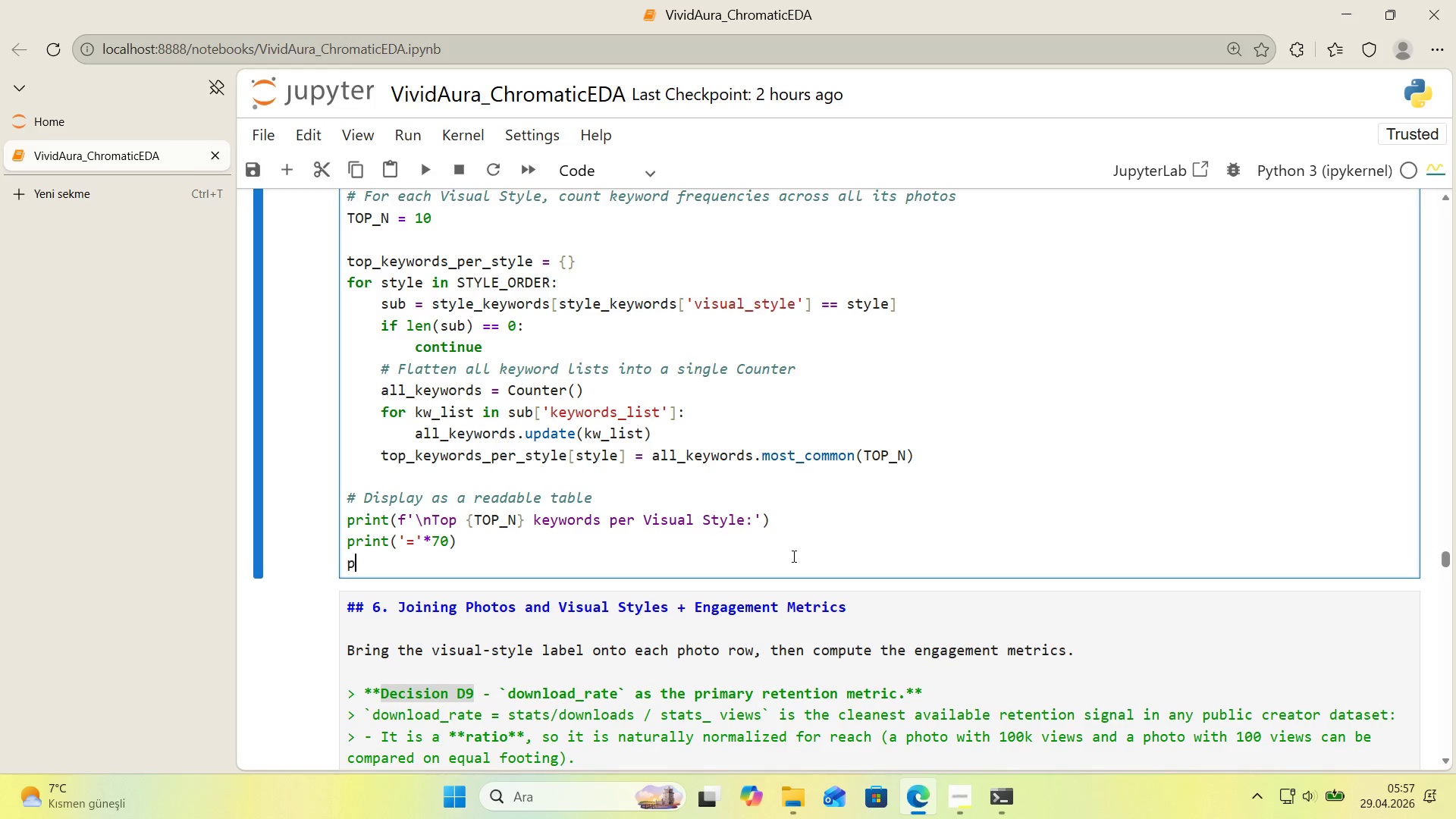 
type(p)
key(Backspace)
type(for style, top_kws 'n top_keywords_per_style.'tems*(>)
 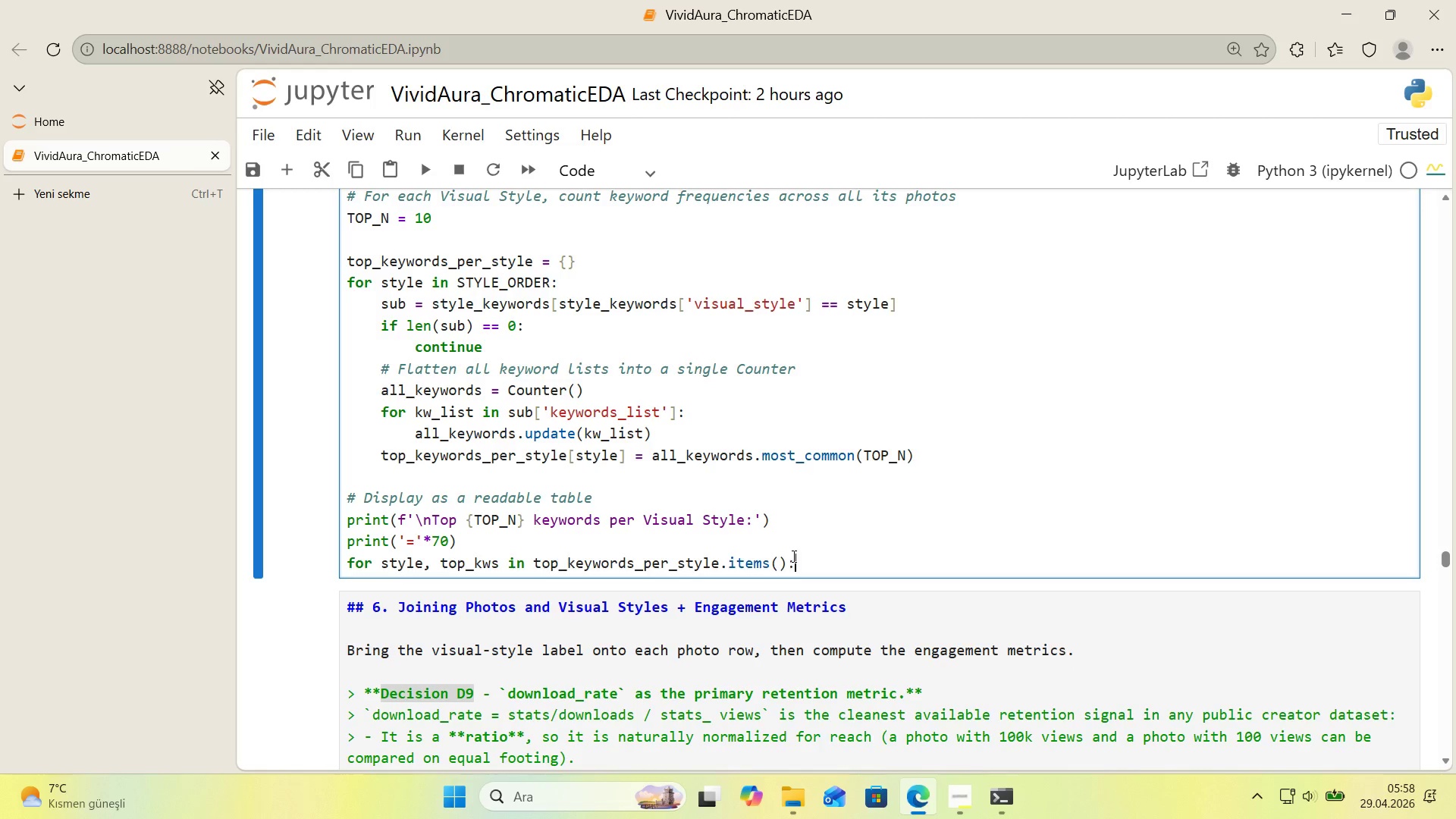 
key(Enter)
 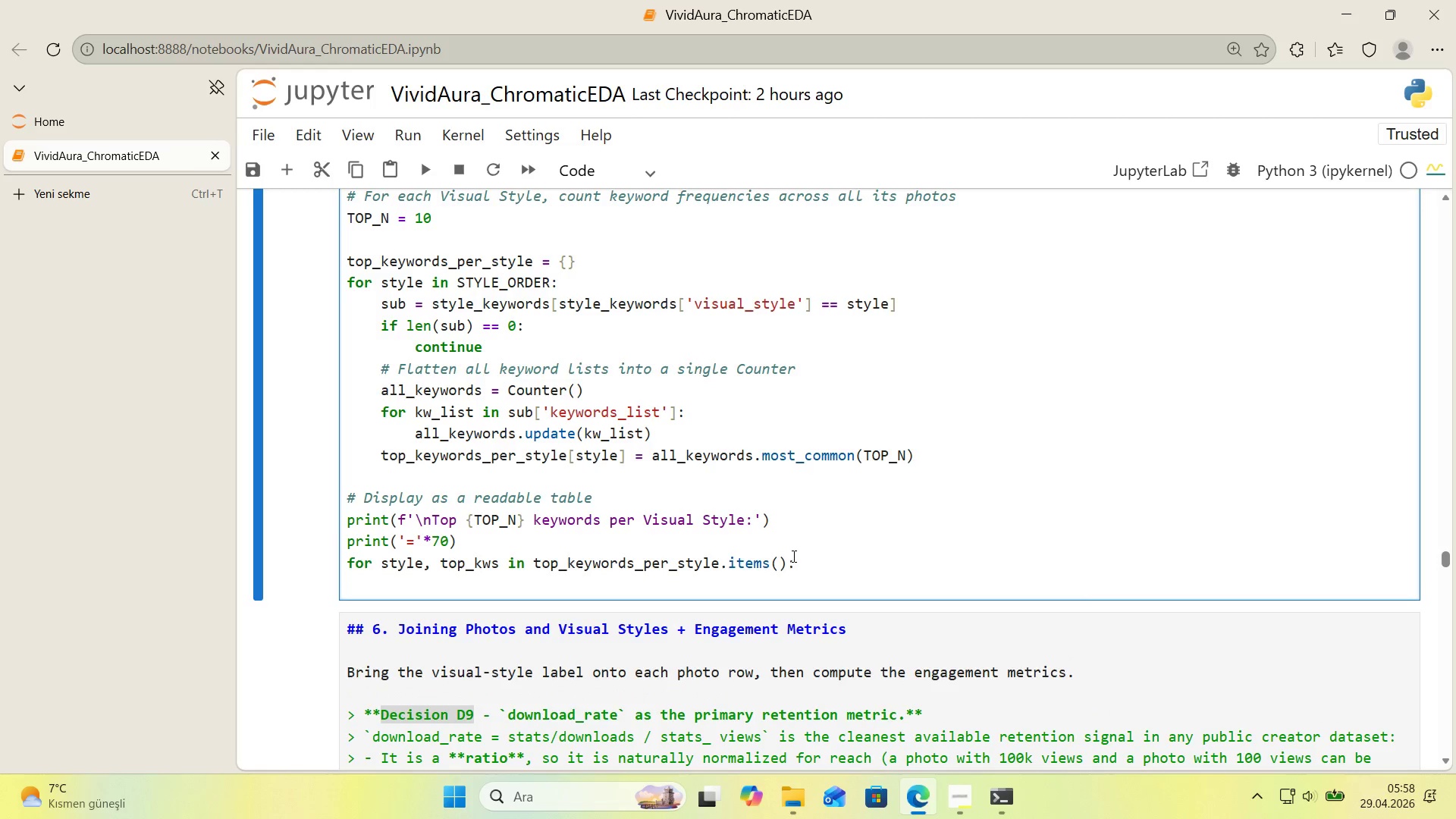 
type(n_photos ) len*()
 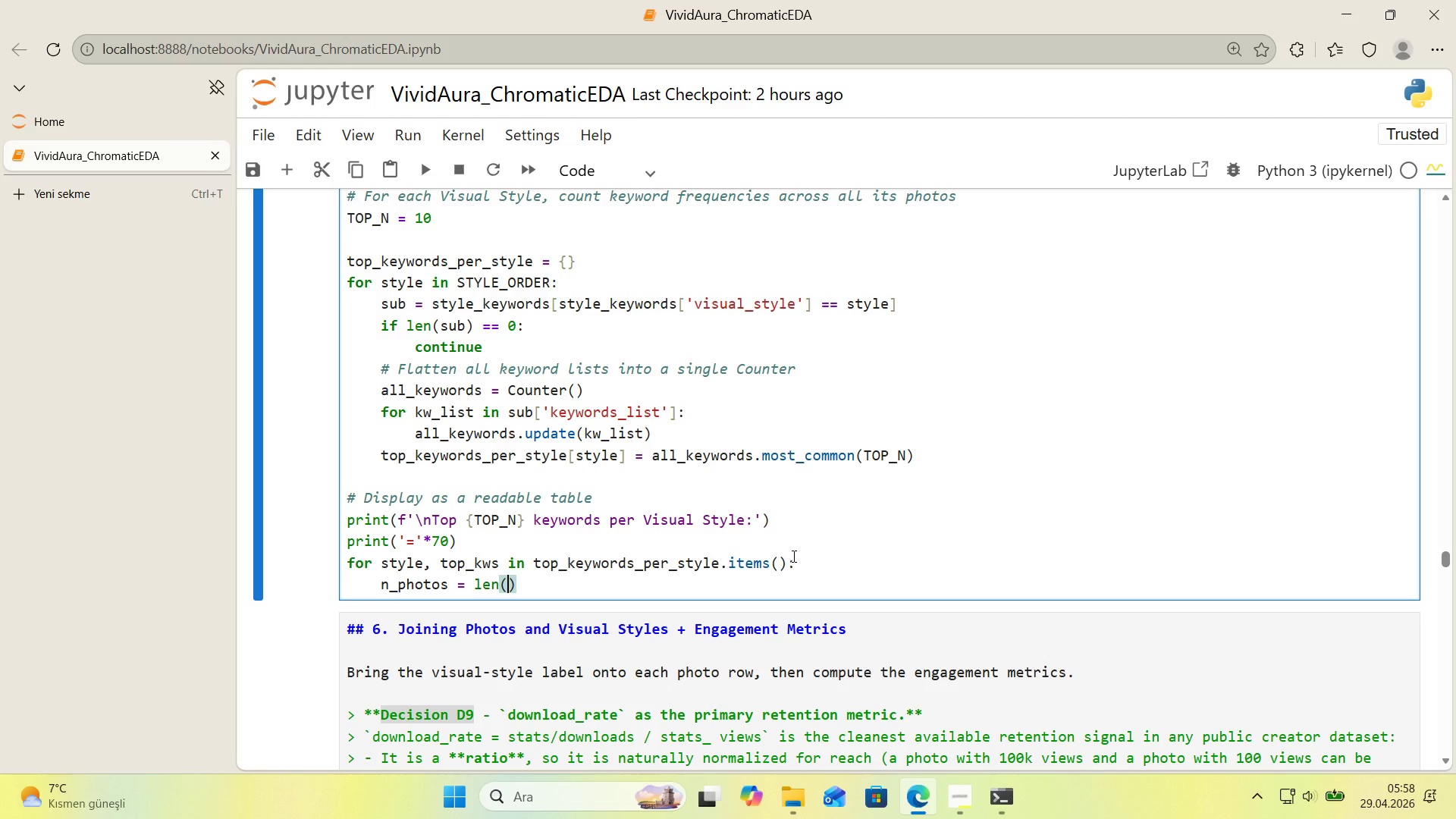 
 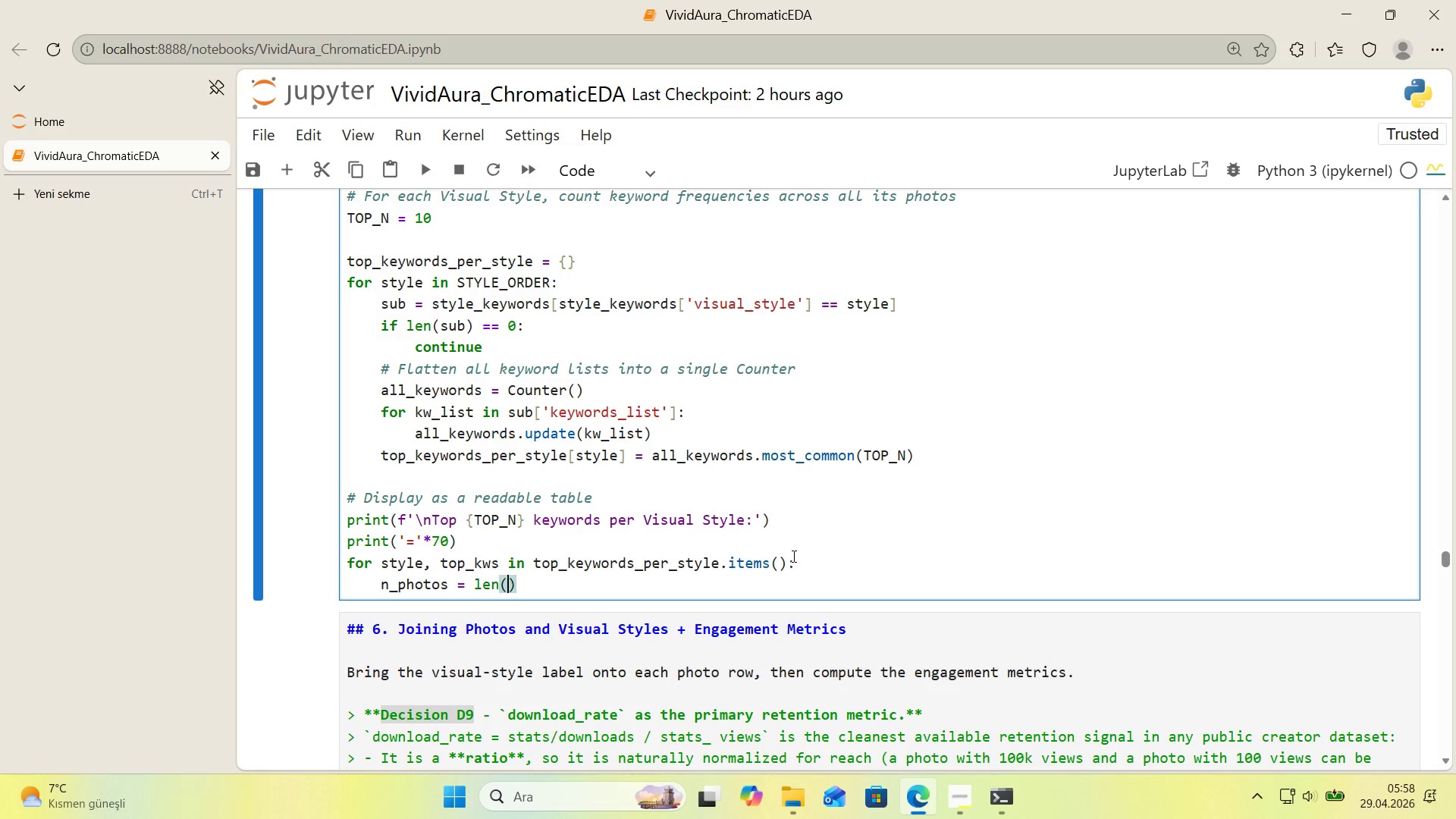 
key(ArrowLeft)
 